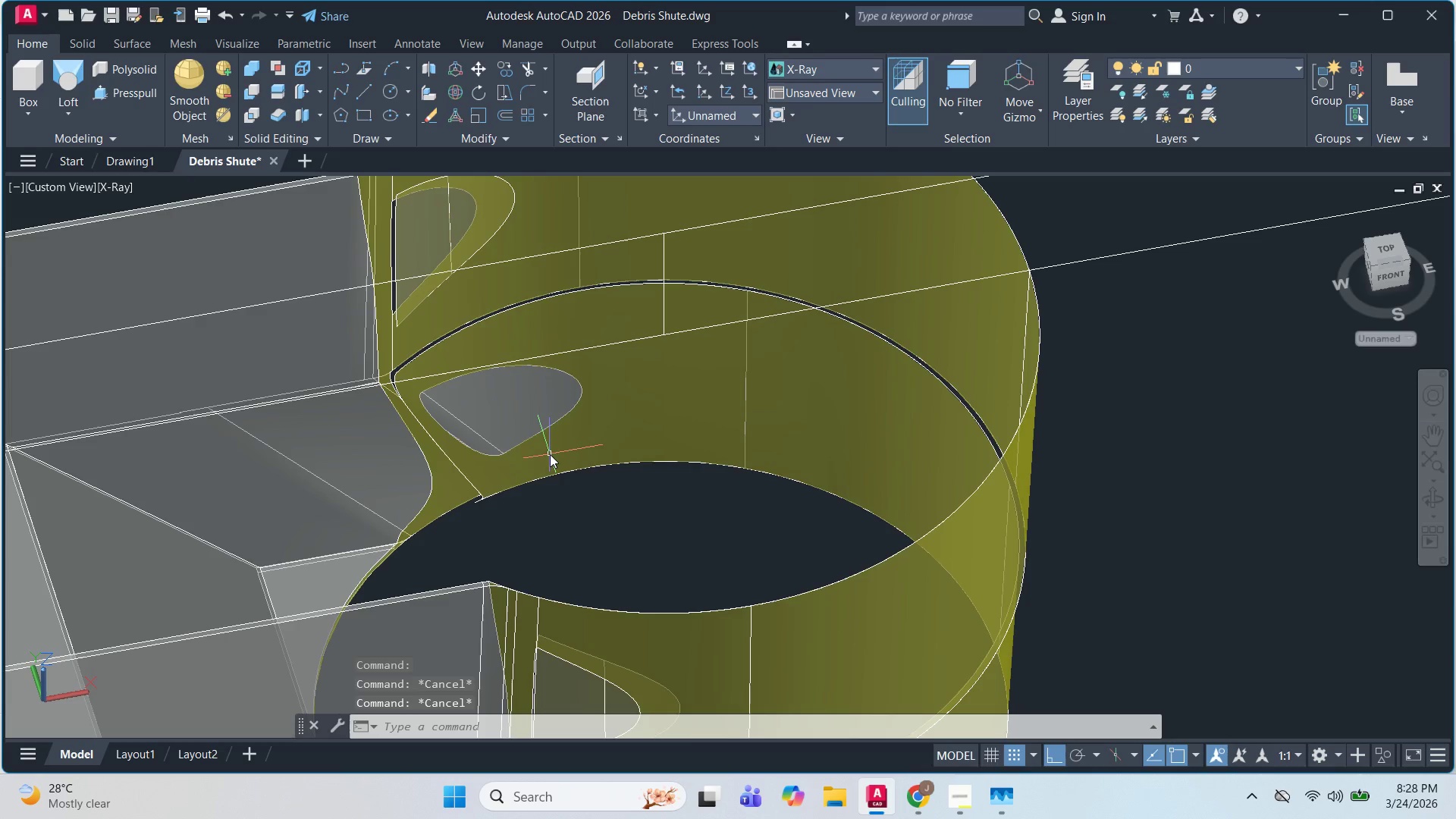 
key(Escape)
 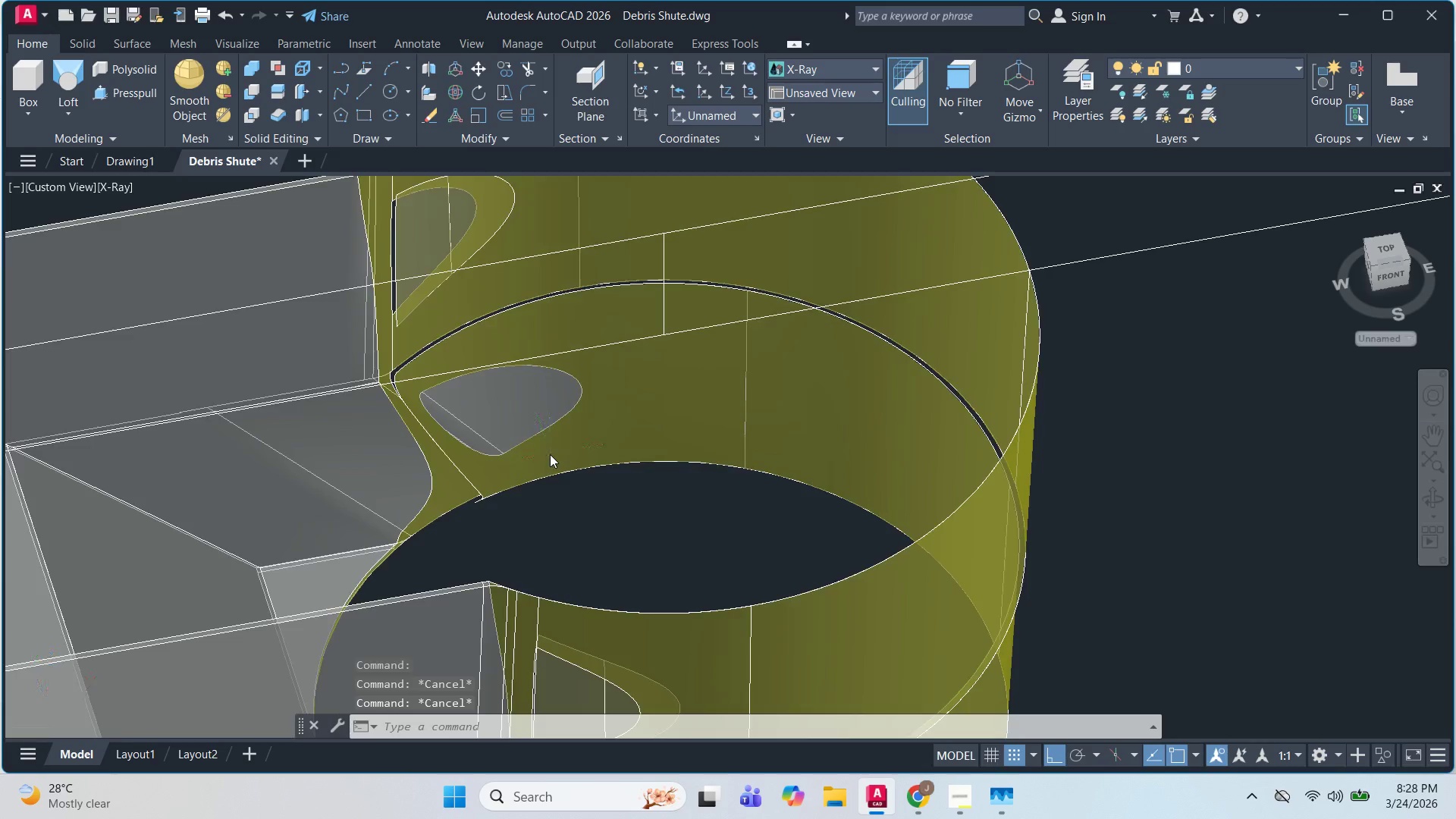 
hold_key(key=ShiftLeft, duration=1.12)
scroll: coordinate [550, 439], scroll_direction: down, amount: 1.0
 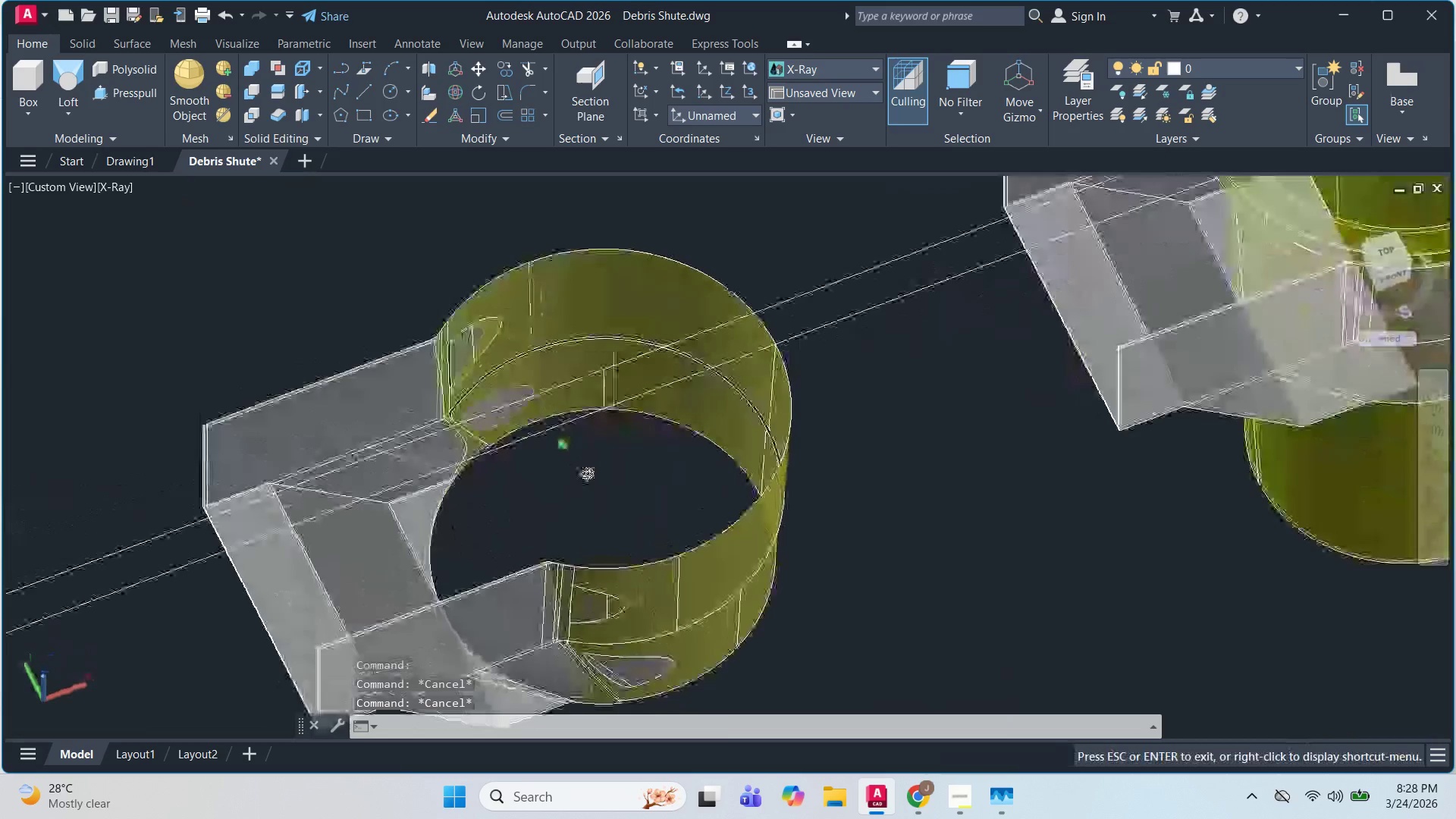 
scroll: coordinate [576, 481], scroll_direction: none, amount: 0.0
 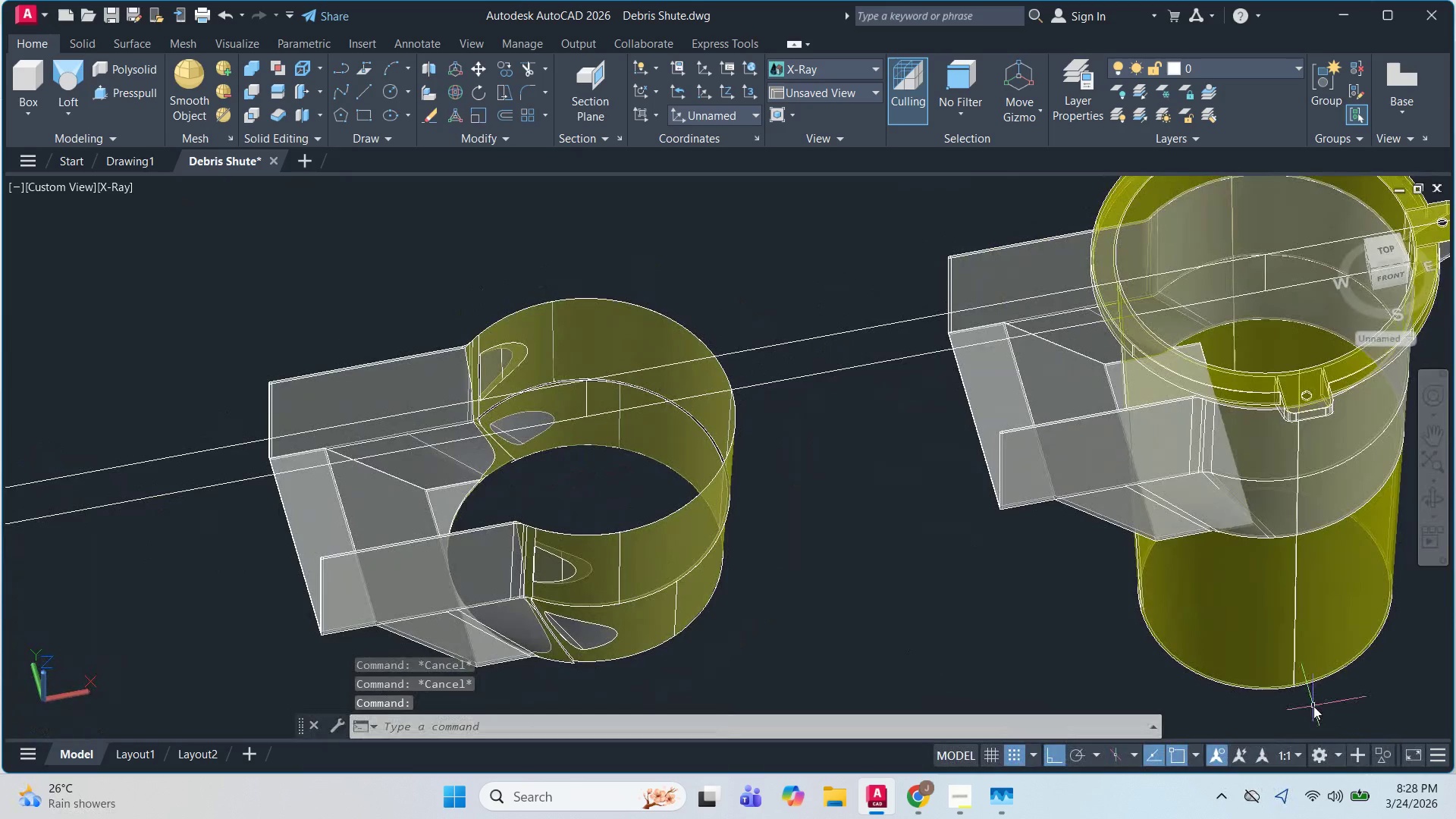 
scroll: coordinate [1376, 416], scroll_direction: down, amount: 1.0
 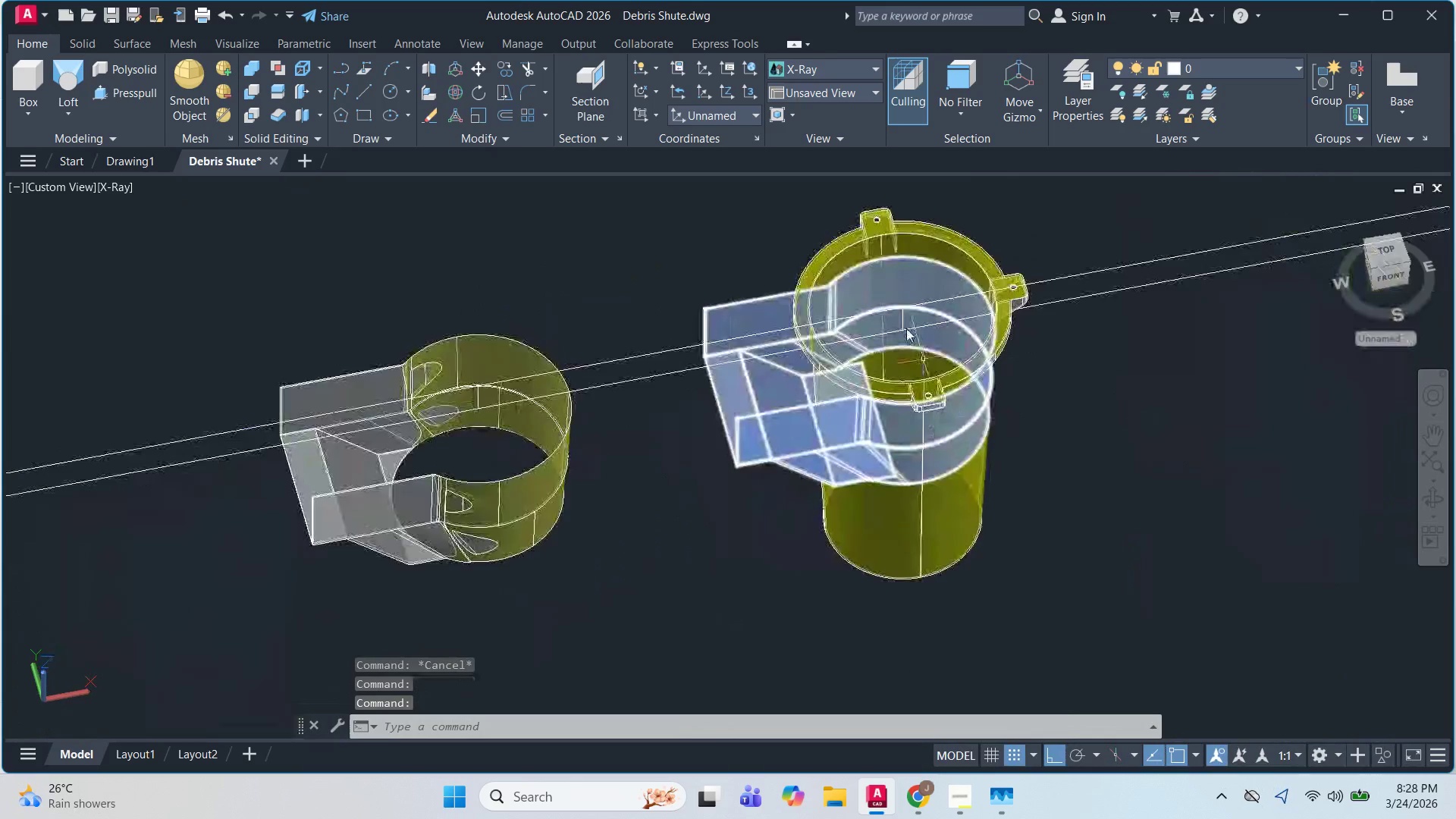 
scroll: coordinate [902, 312], scroll_direction: up, amount: 2.0
 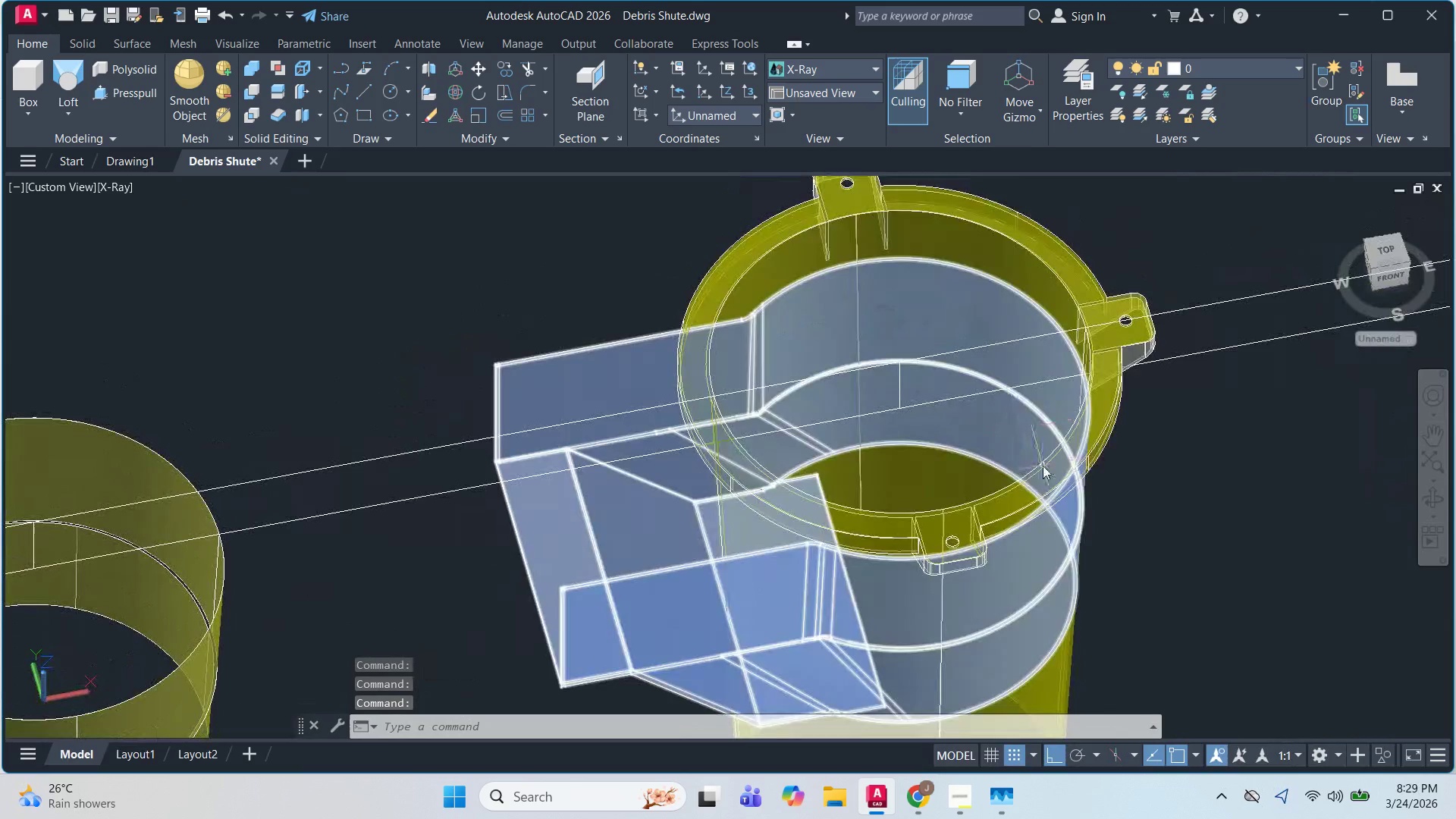 
scroll: coordinate [1047, 496], scroll_direction: down, amount: 3.0
 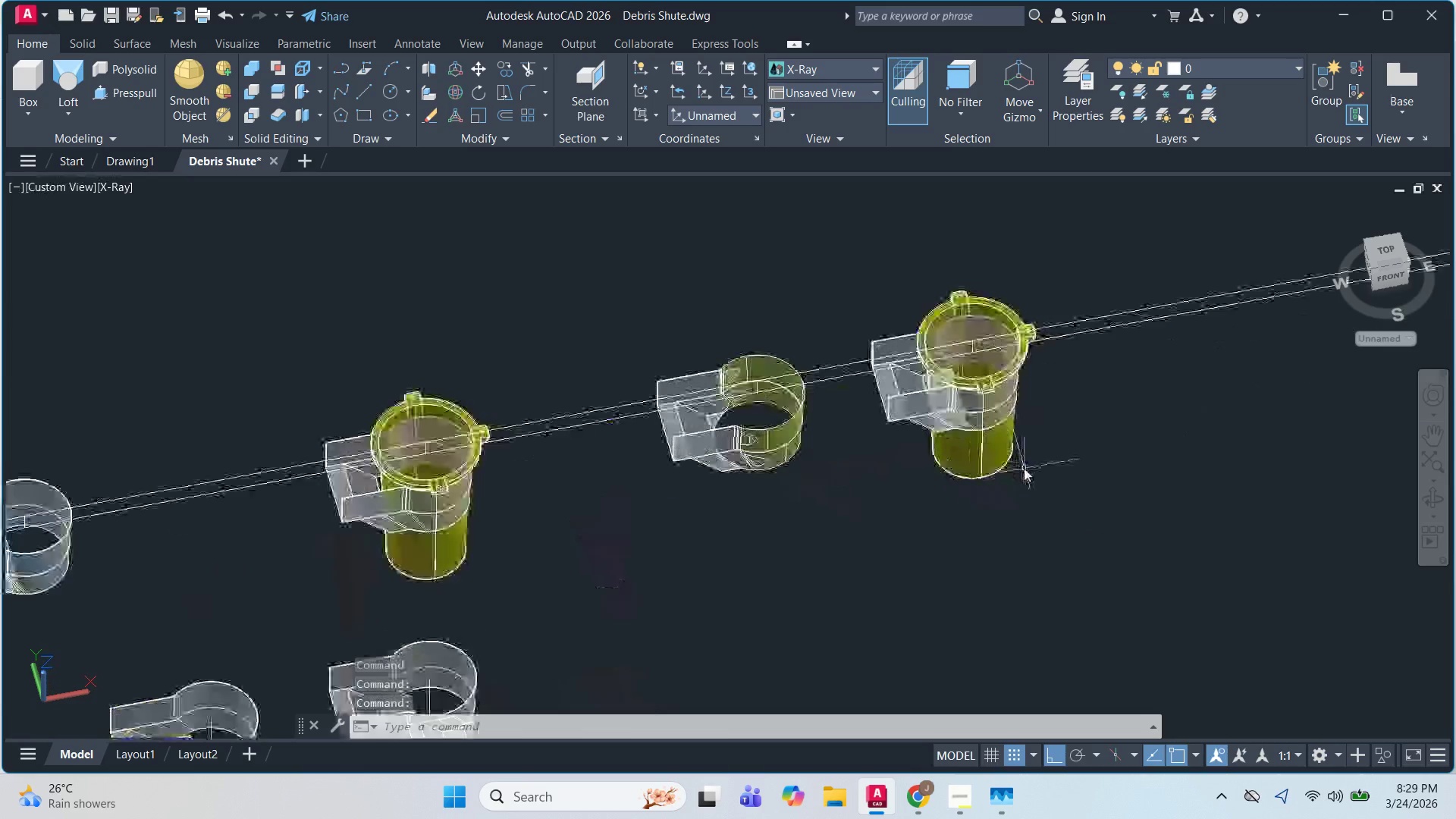 
scroll: coordinate [1007, 489], scroll_direction: up, amount: 4.0
 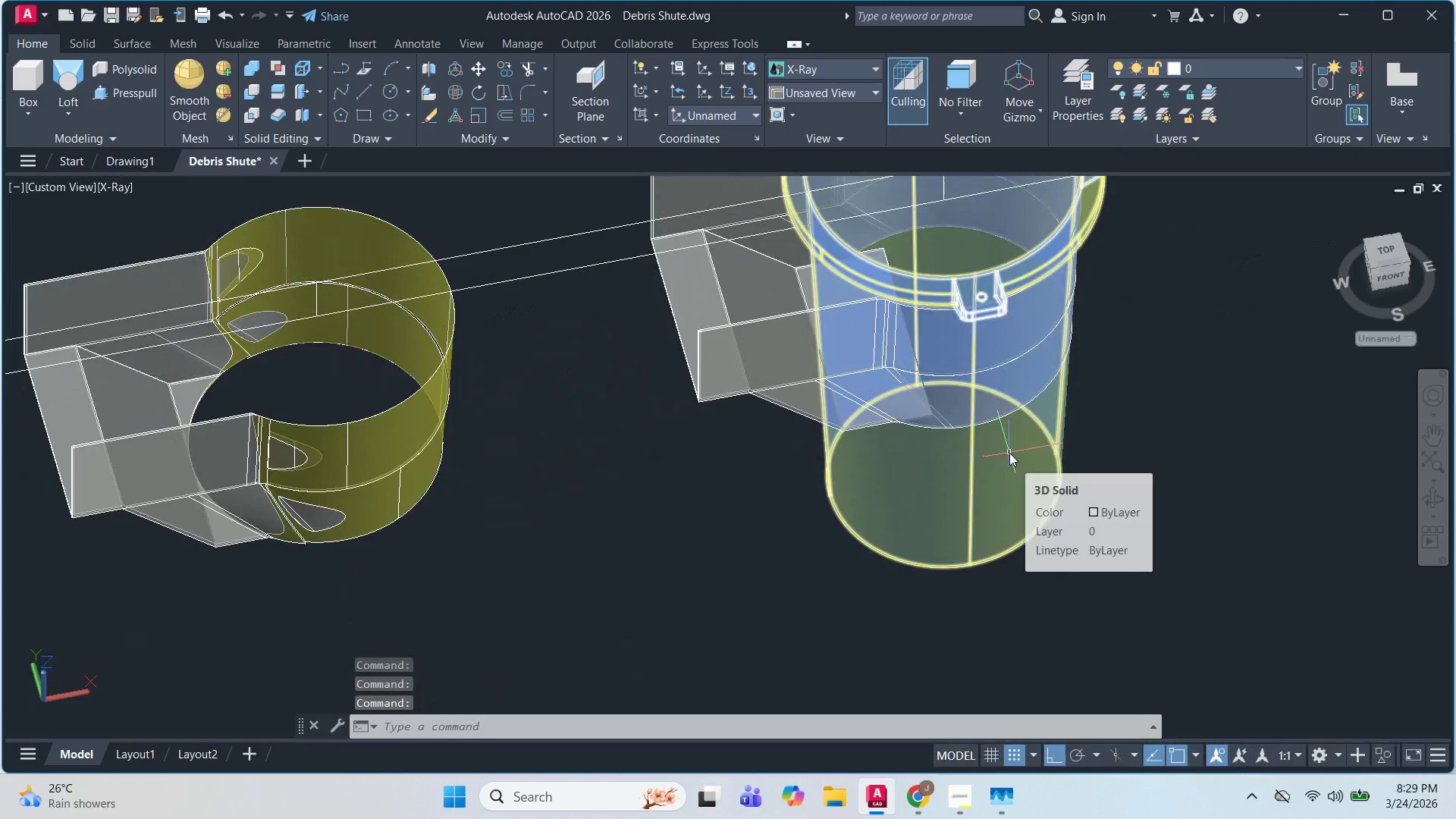 
scroll: coordinate [978, 417], scroll_direction: down, amount: 5.0
 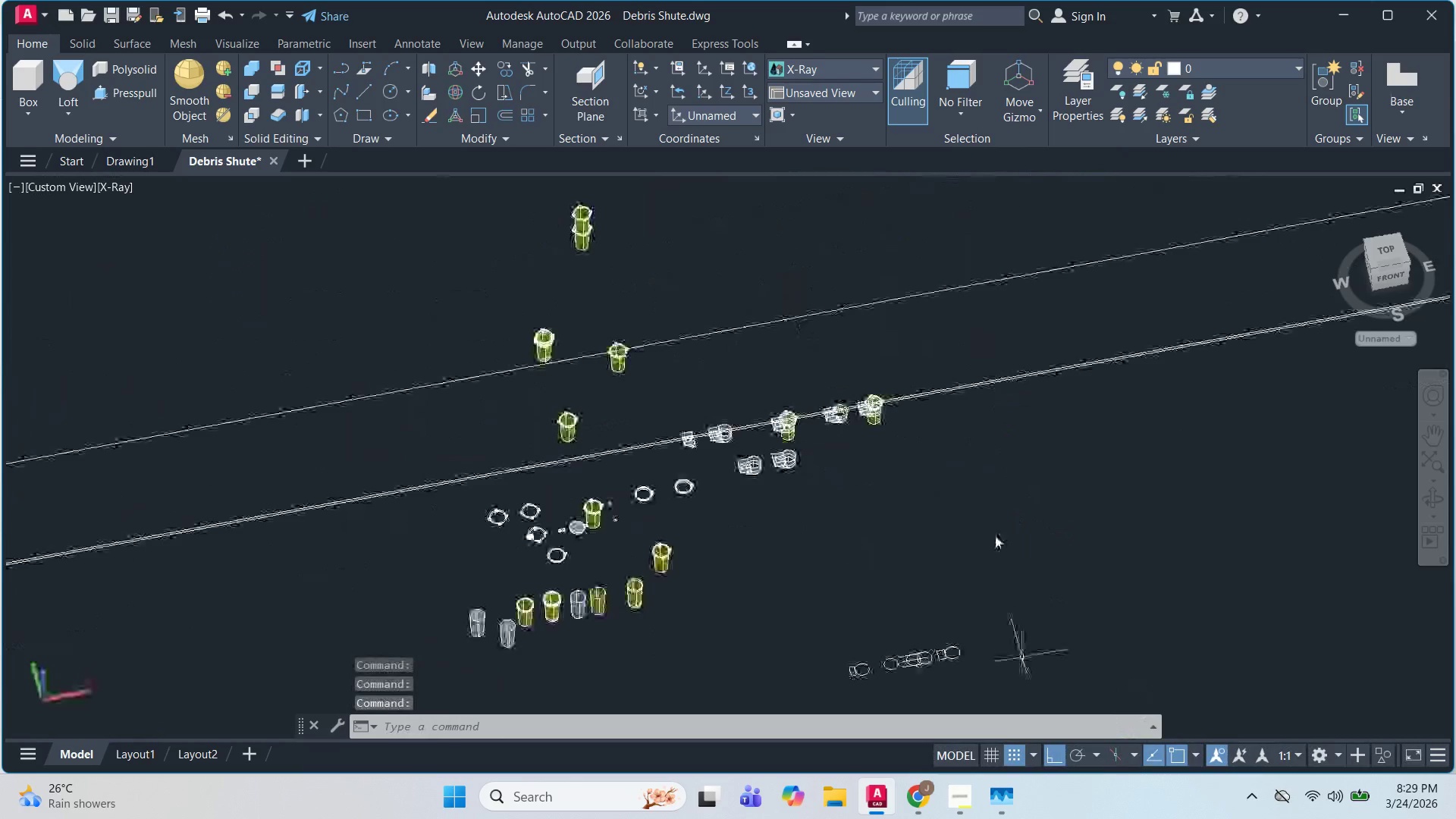 
scroll: coordinate [829, 414], scroll_direction: up, amount: 10.0
 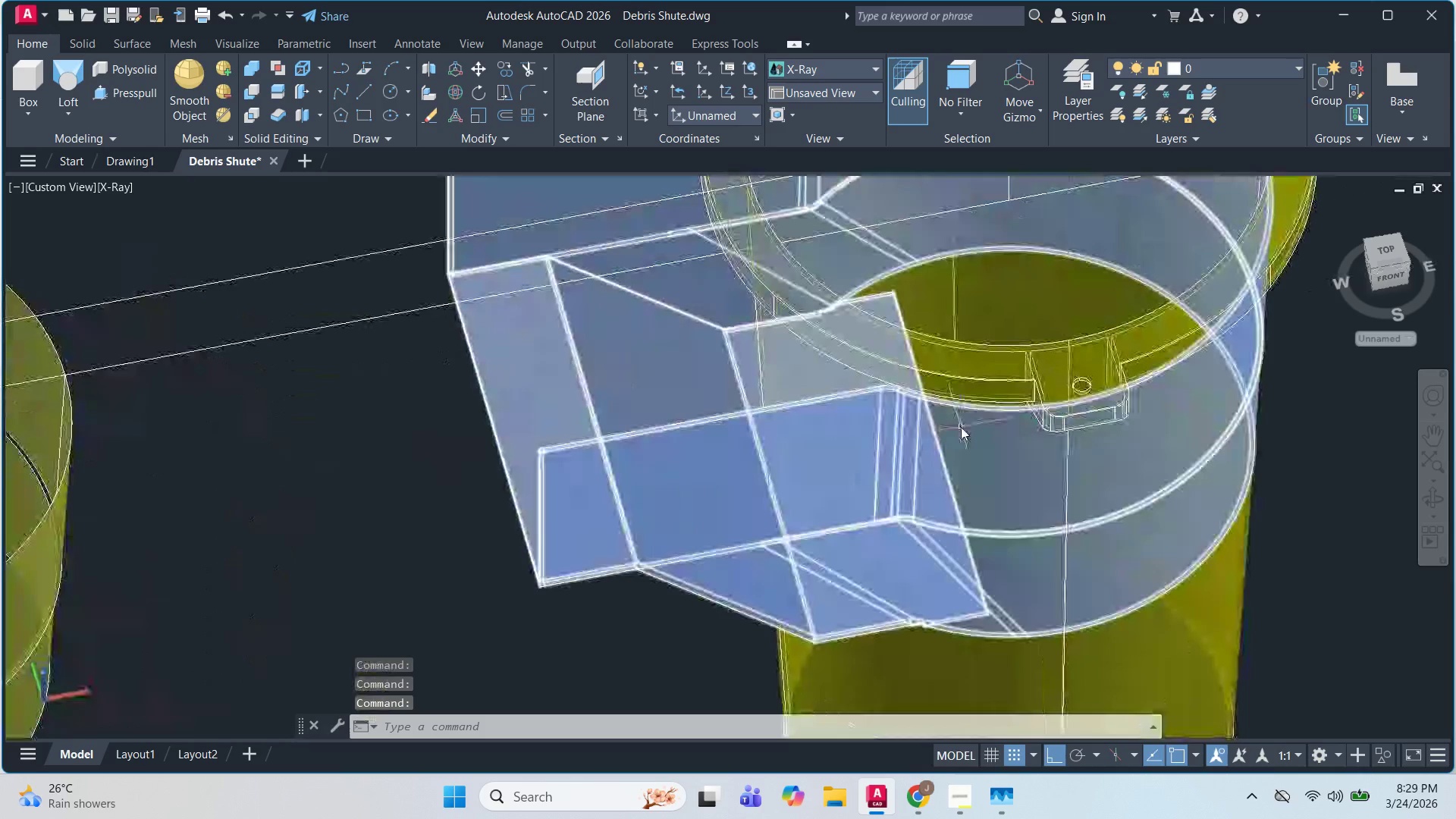 
hold_key(key=ShiftLeft, duration=1.52)
 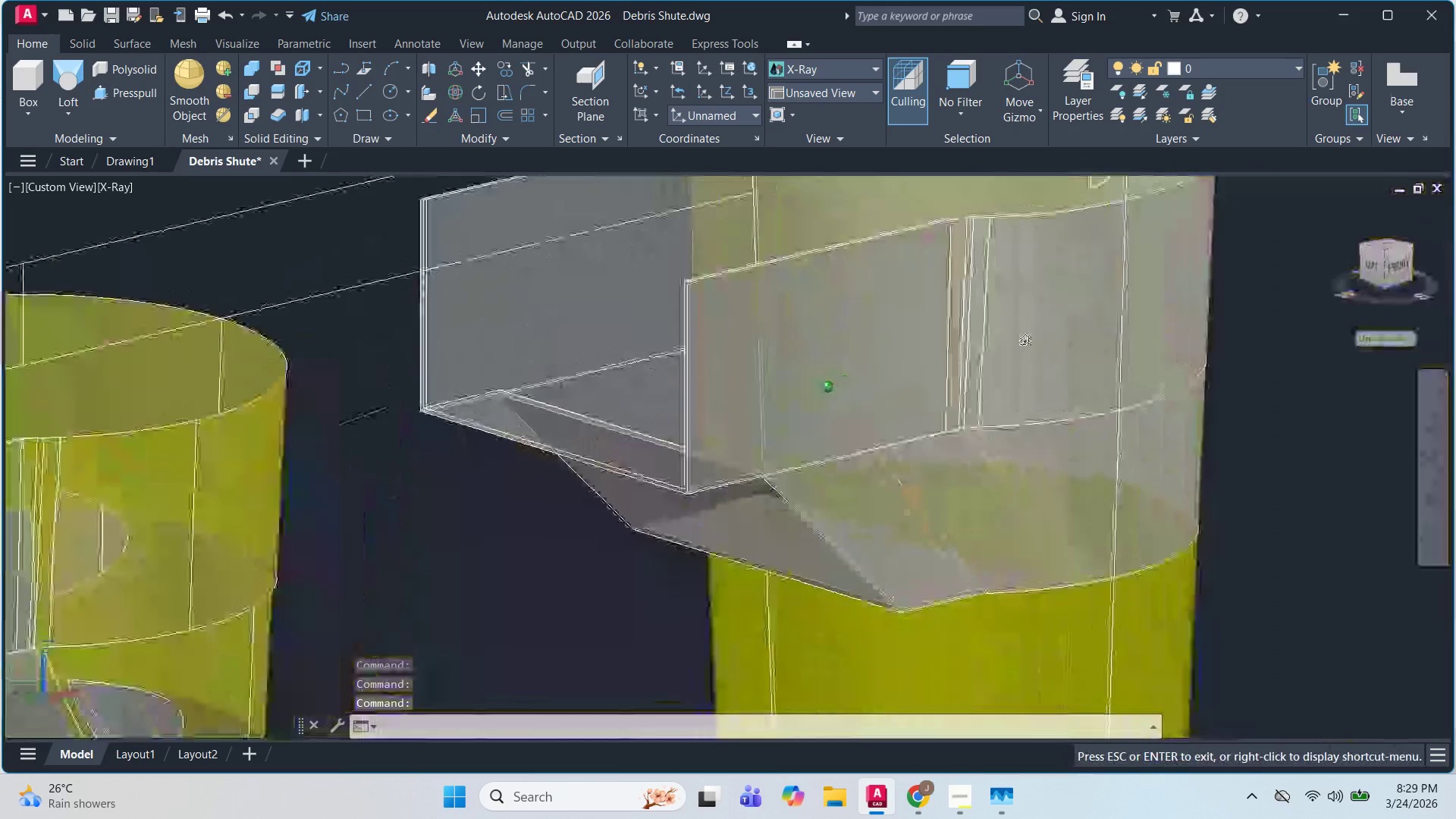 
hold_key(key=ShiftLeft, duration=1.5)
 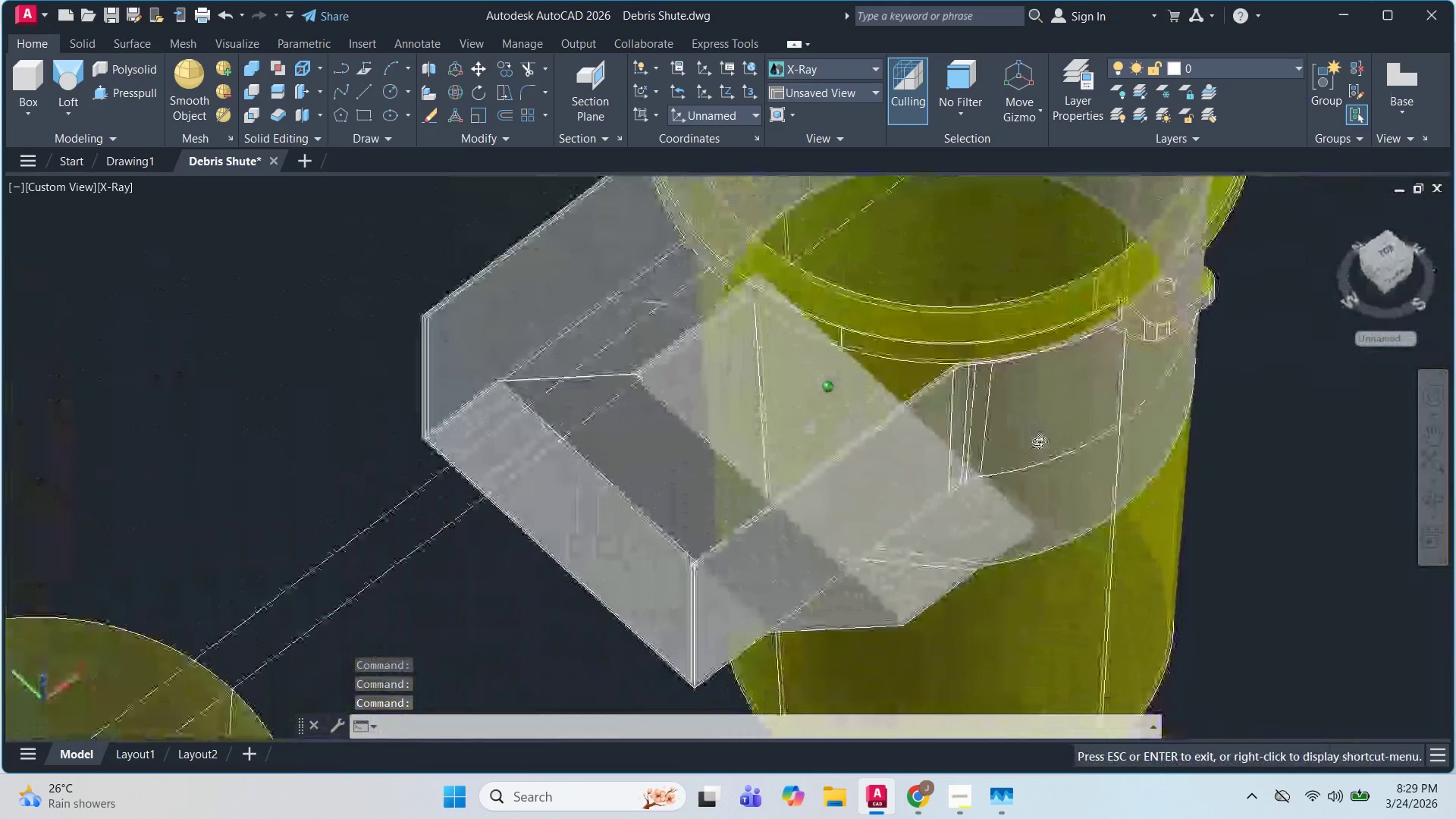 
hold_key(key=ShiftLeft, duration=1.26)
 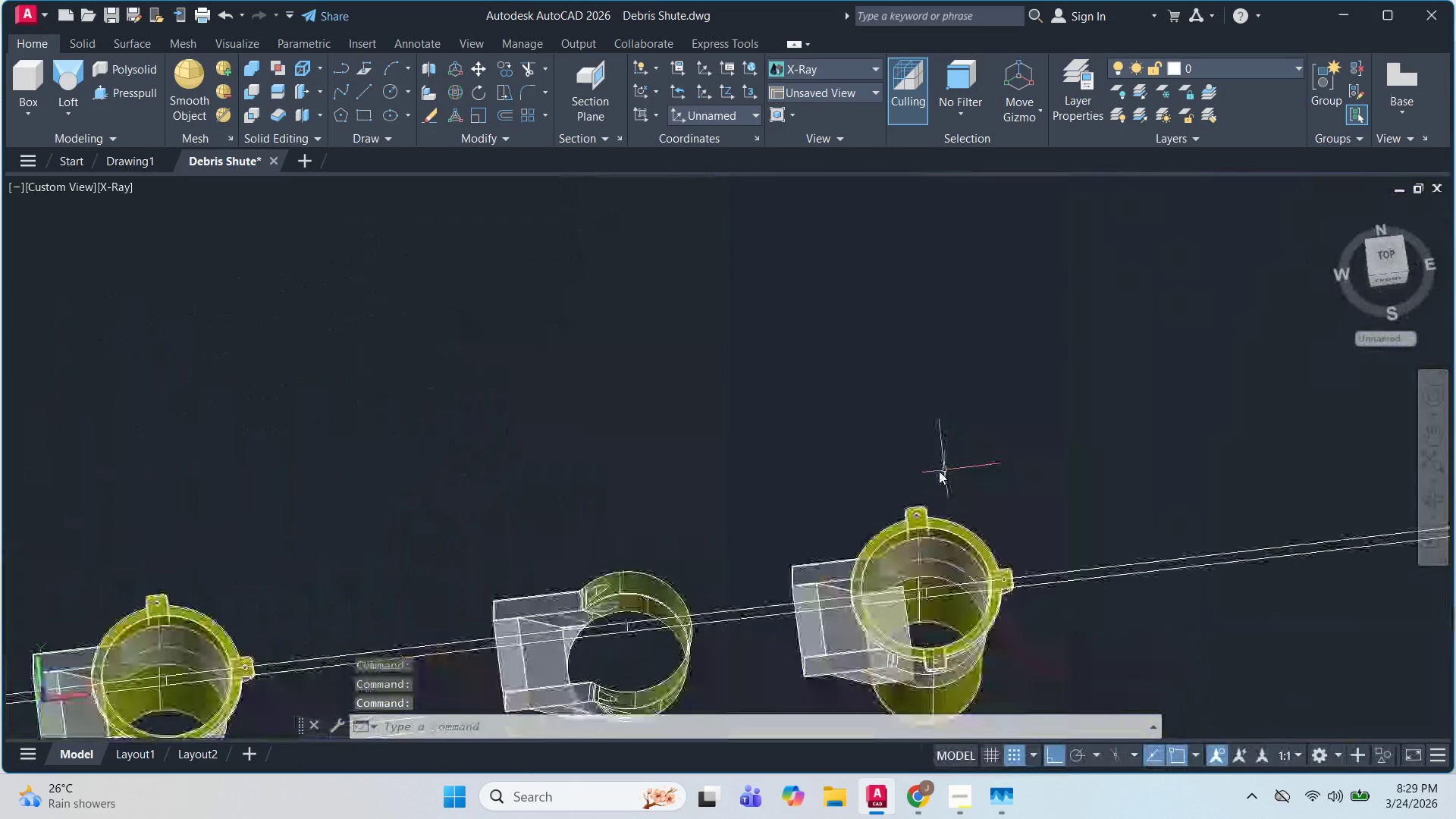 
scroll: coordinate [1031, 485], scroll_direction: down, amount: 4.0
 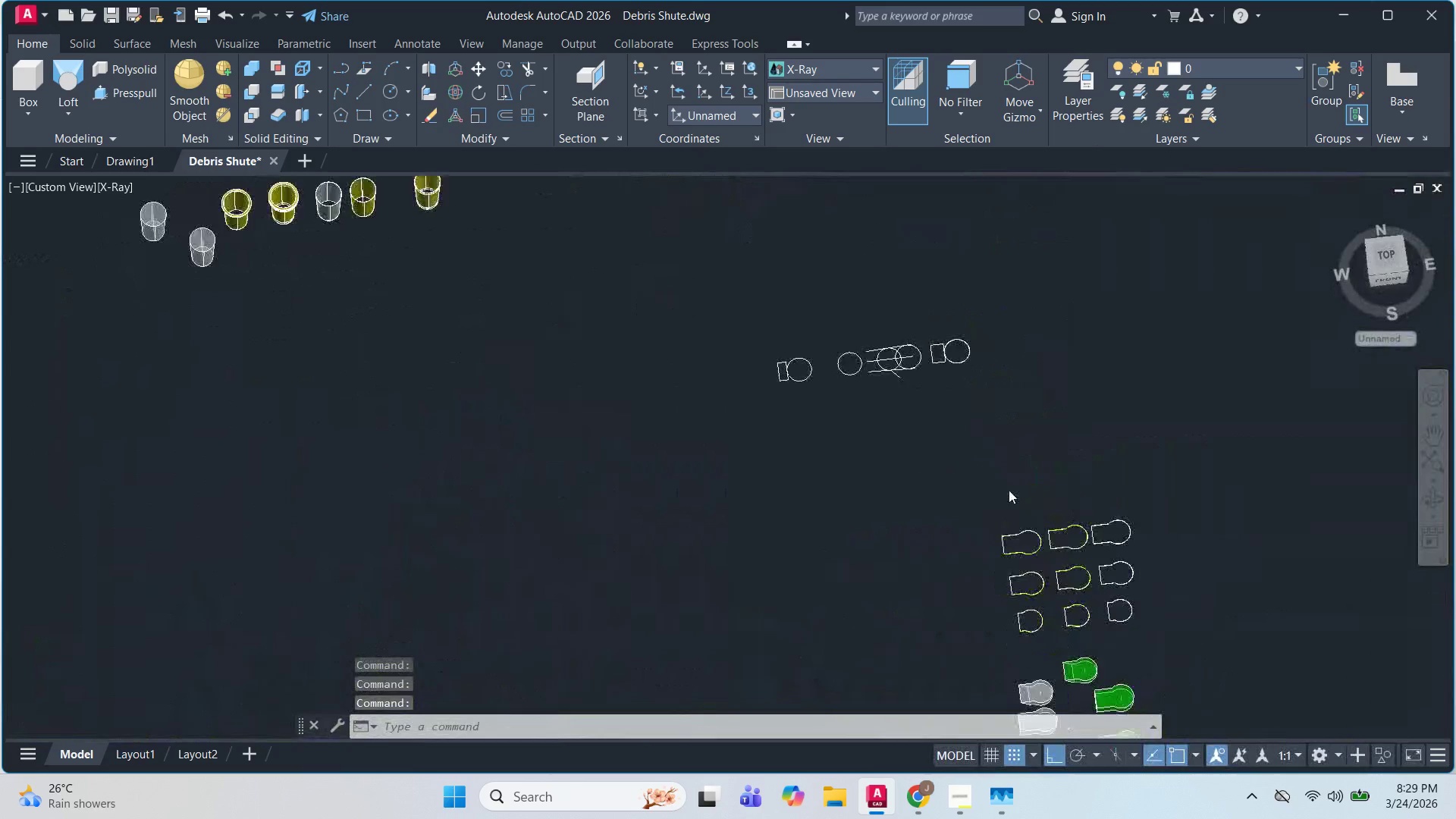 
hold_key(key=ShiftLeft, duration=1.51)
 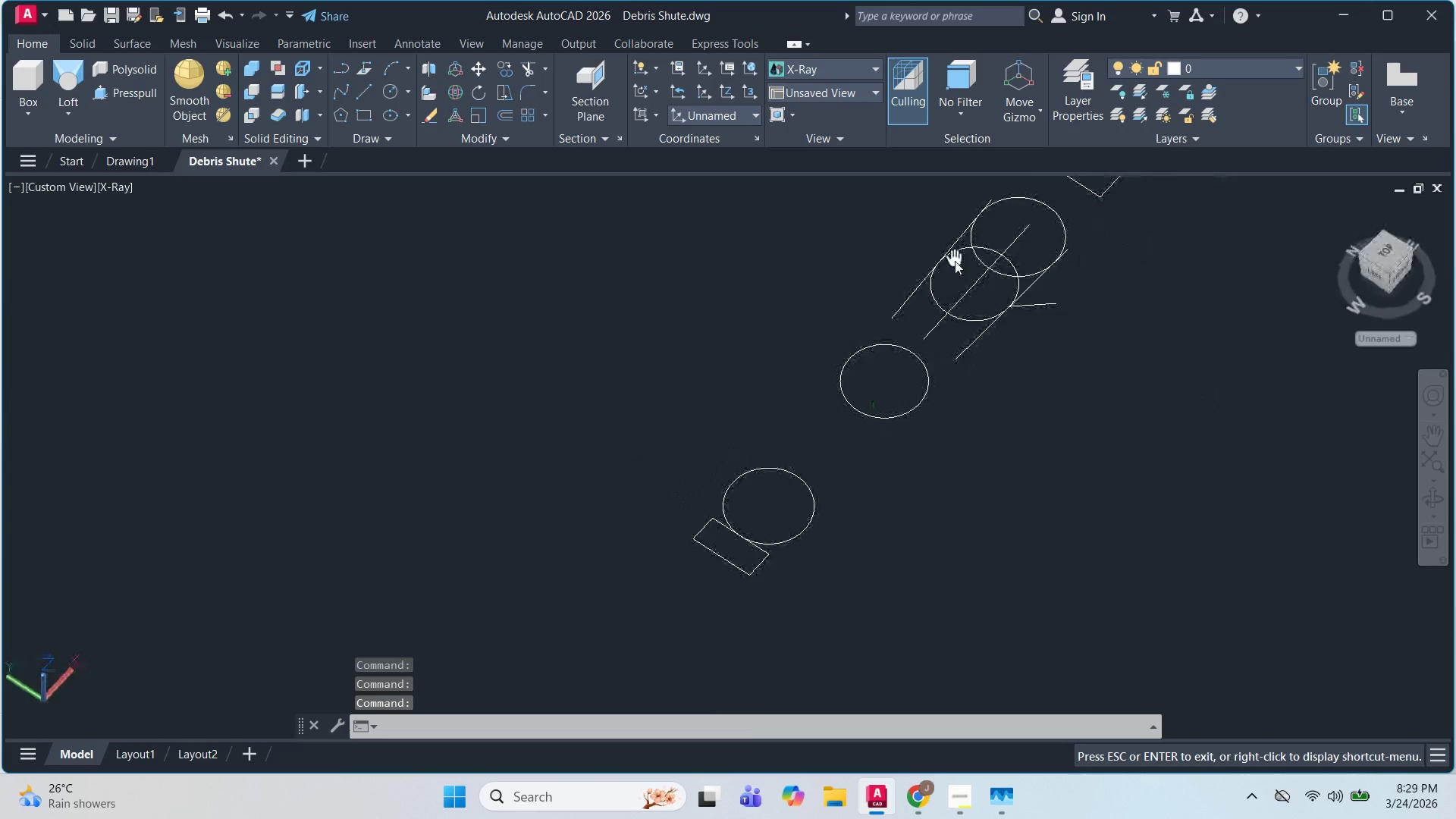 
scroll: coordinate [911, 416], scroll_direction: up, amount: 3.0
 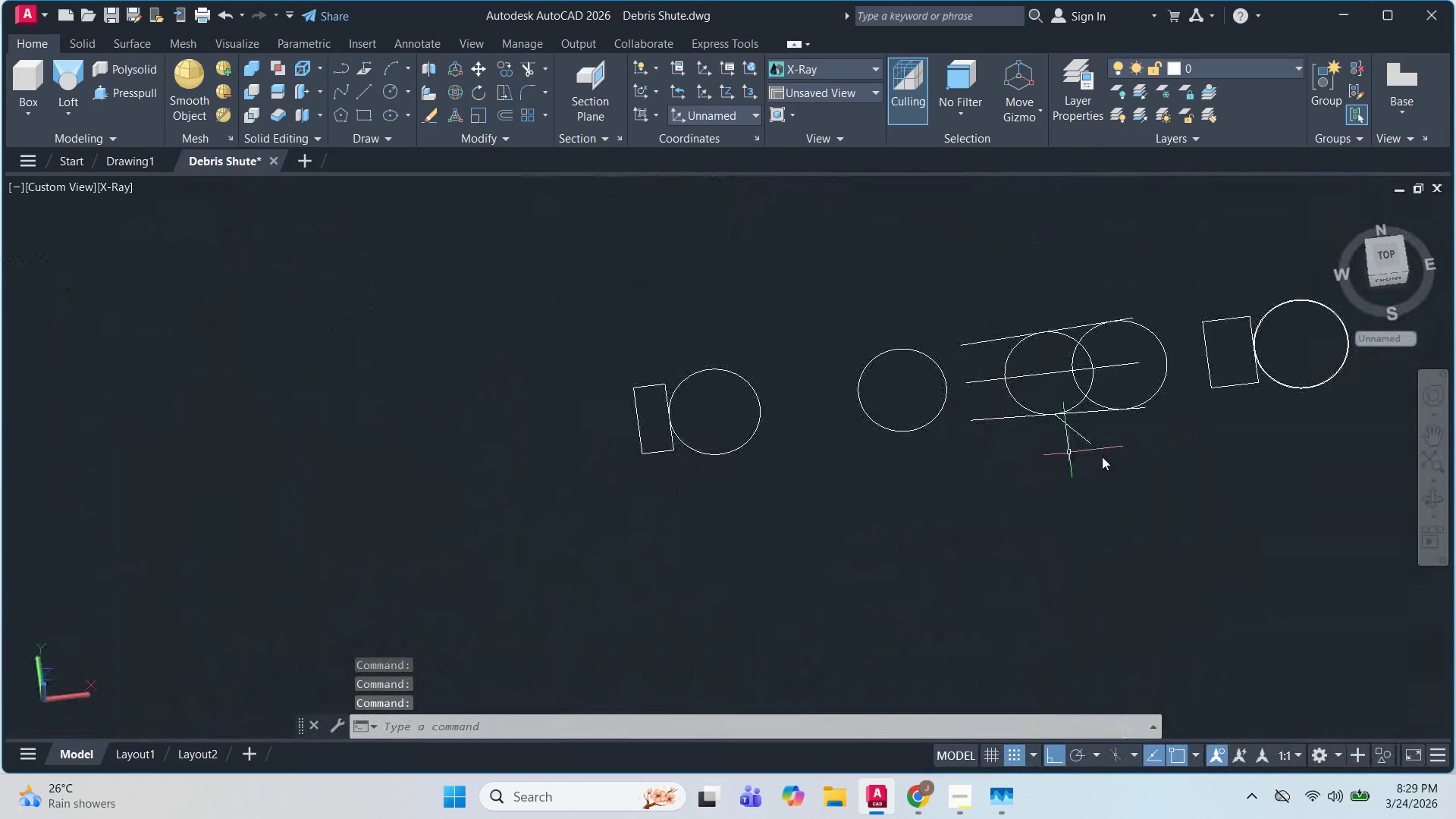 
hold_key(key=ShiftLeft, duration=0.34)
 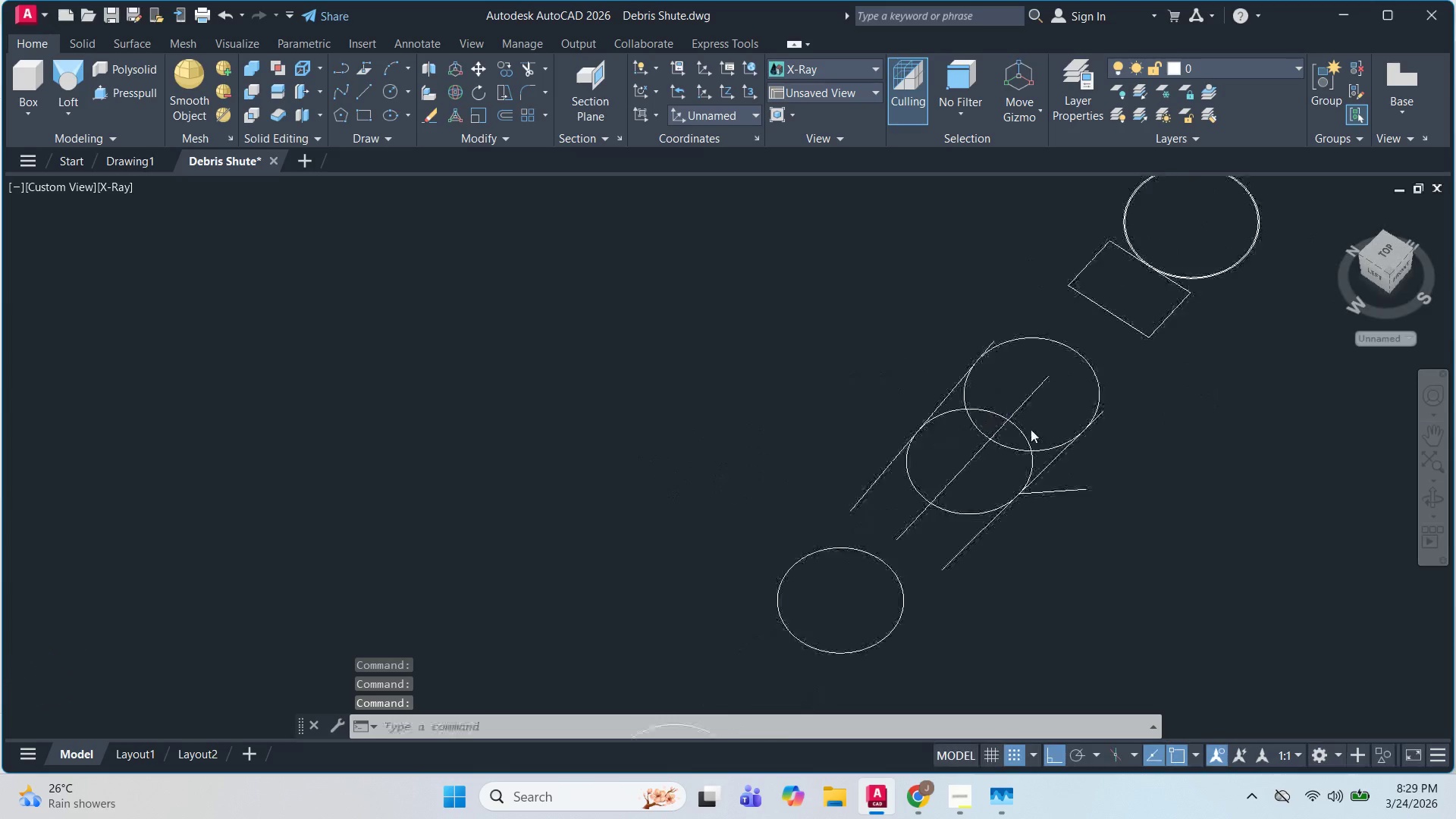 
scroll: coordinate [1031, 428], scroll_direction: up, amount: 2.0
 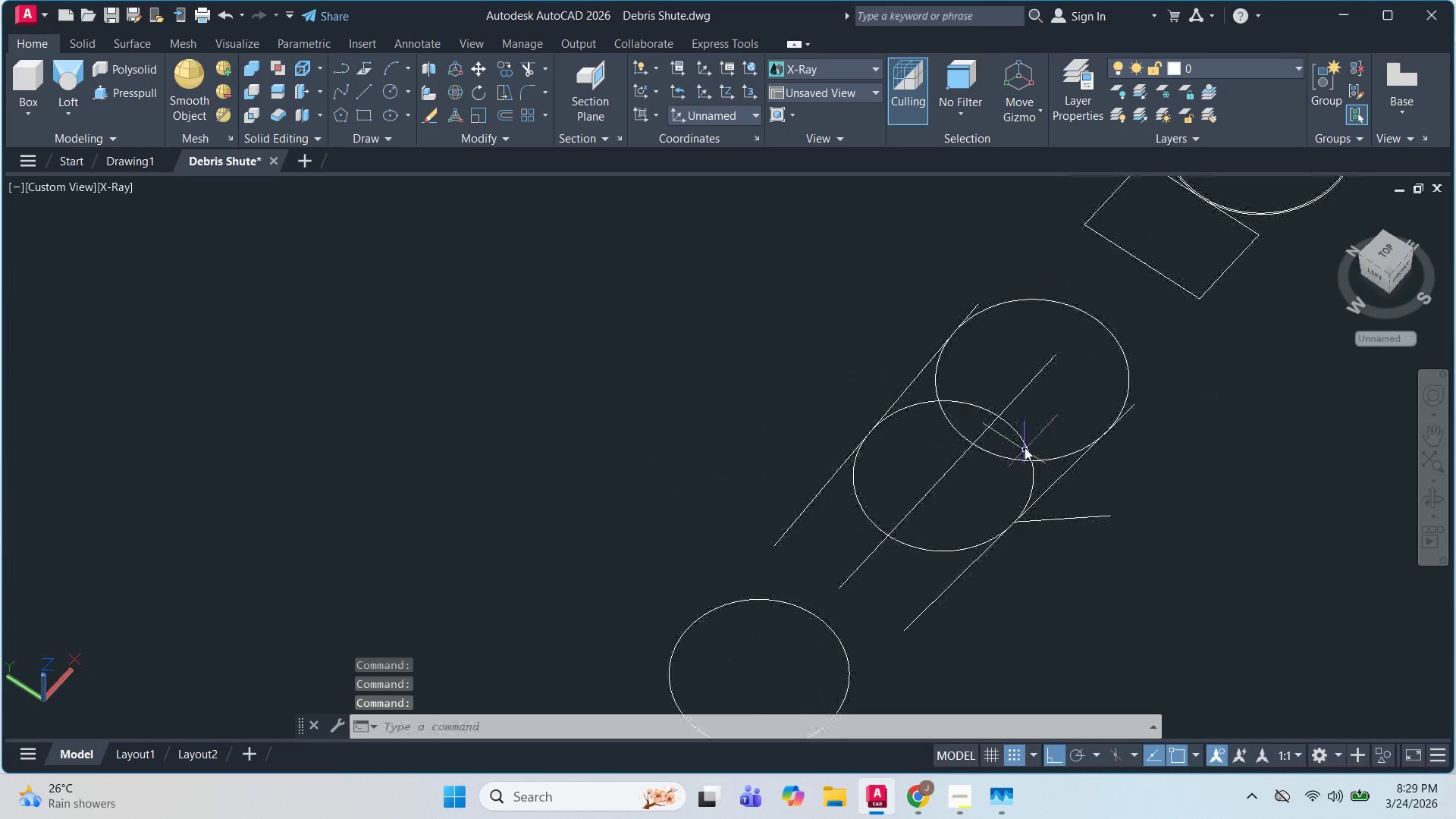 
left_click([1025, 447])
 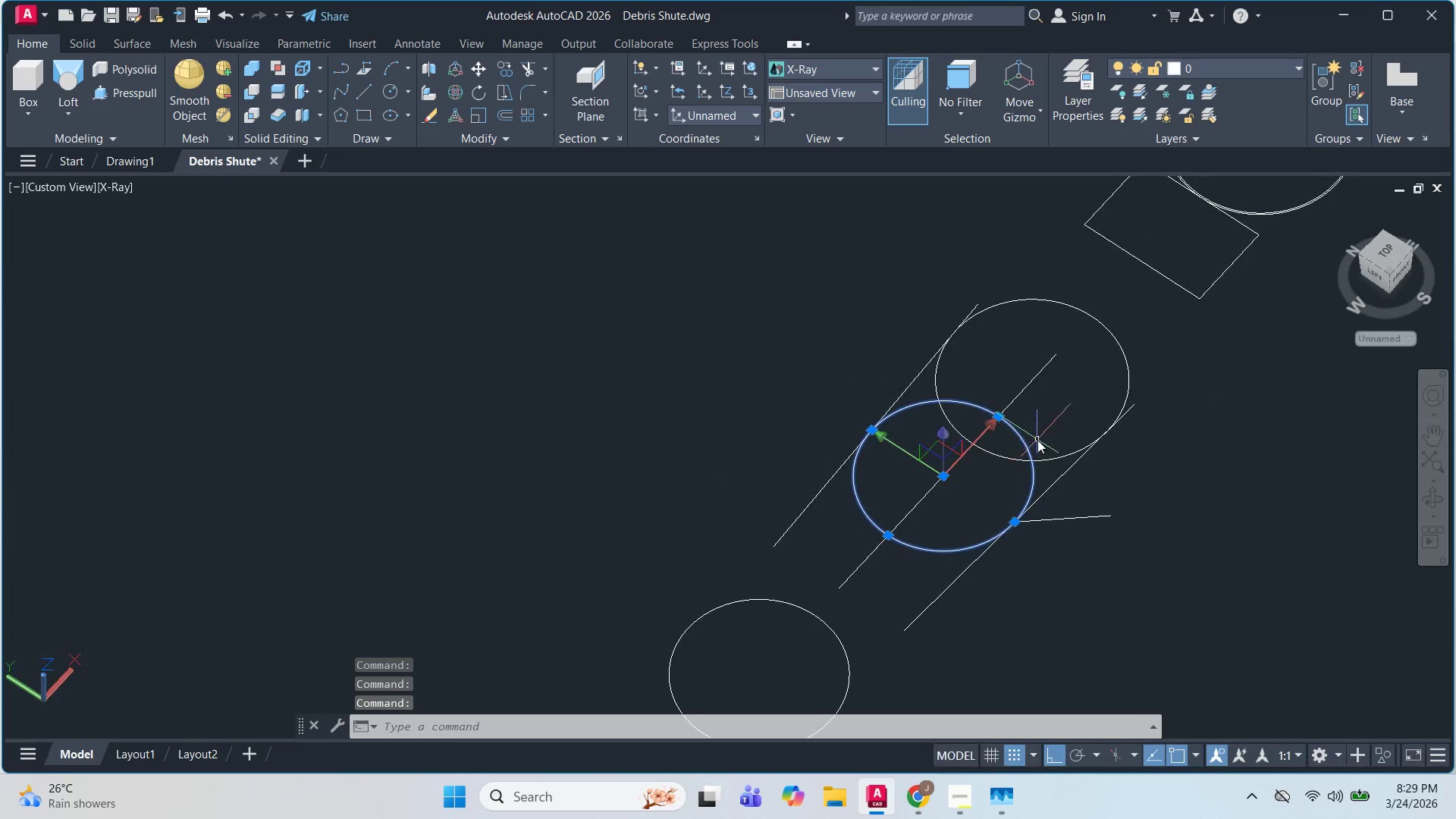 
key(Escape)
 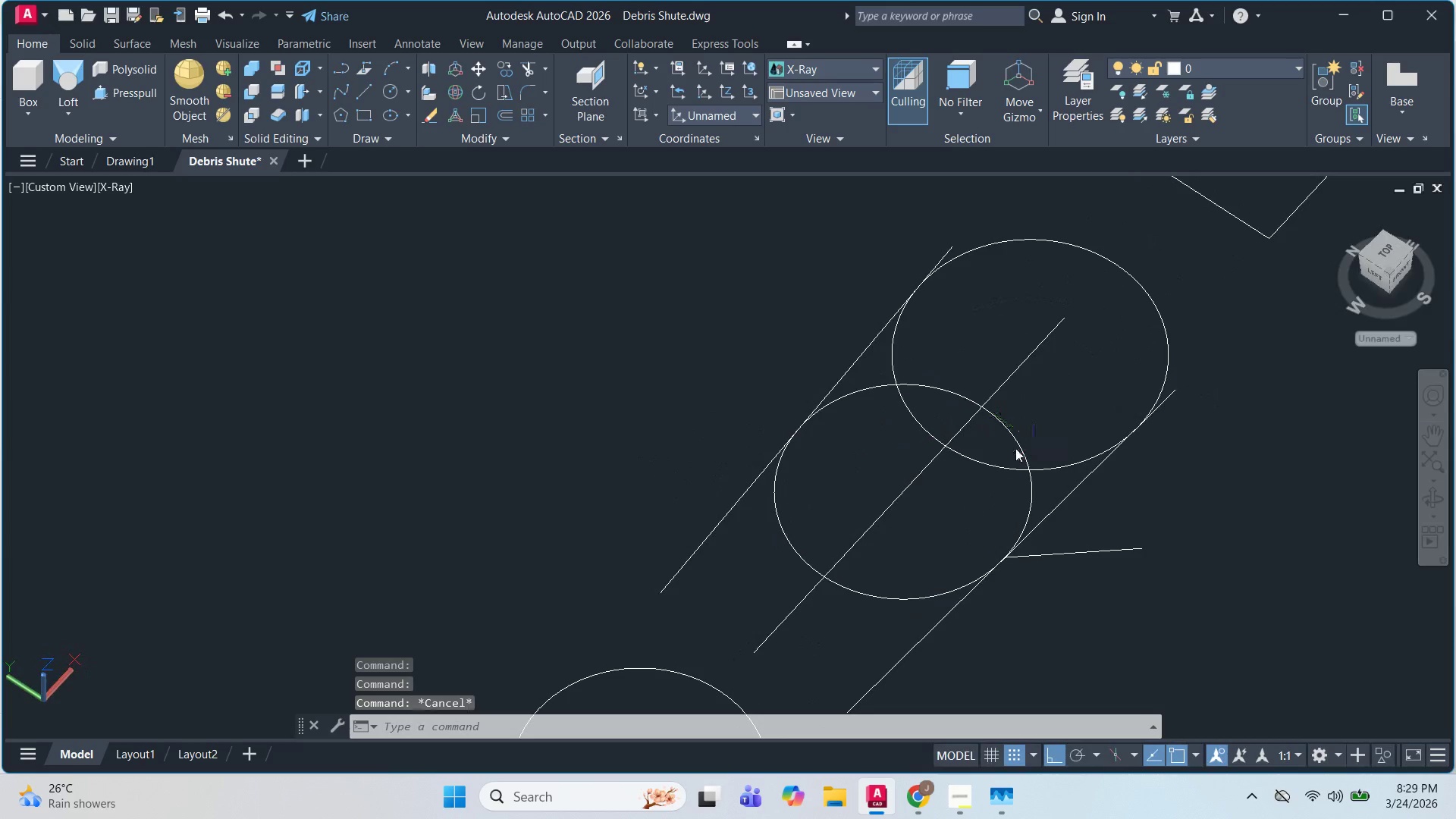 
key(Escape)
 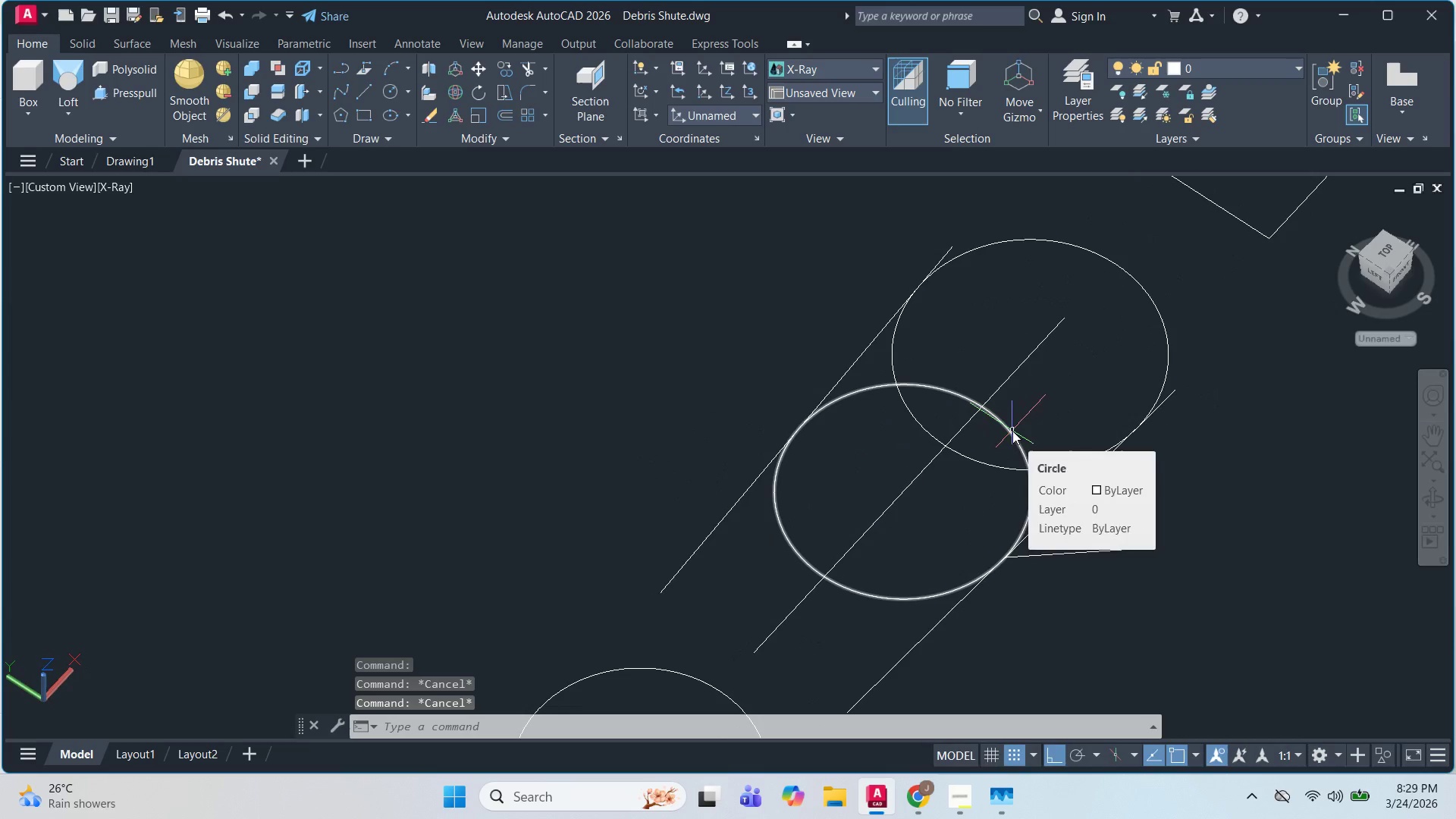 
scroll: coordinate [1012, 430], scroll_direction: up, amount: 2.0
 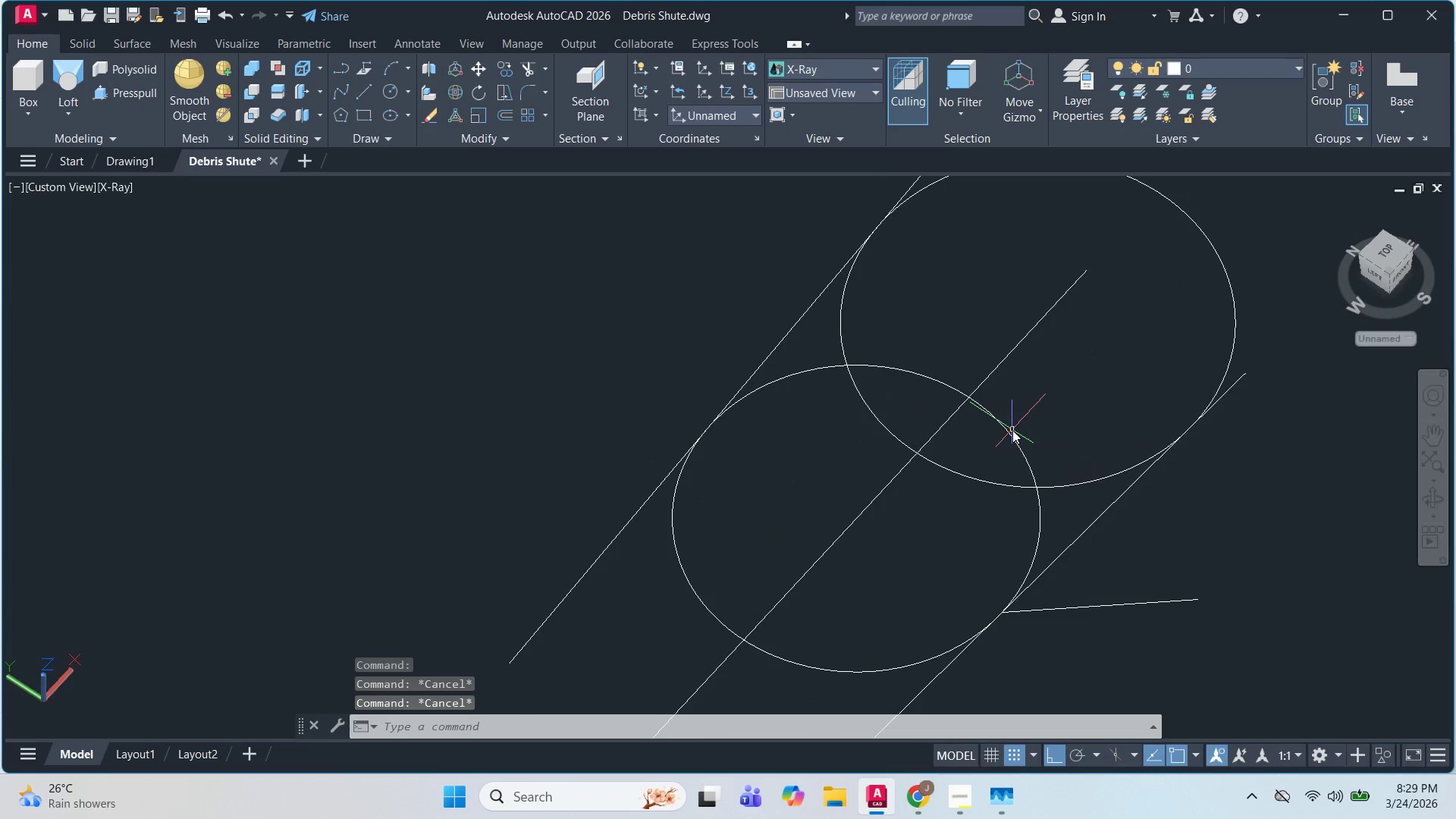 
left_click([1012, 430])
 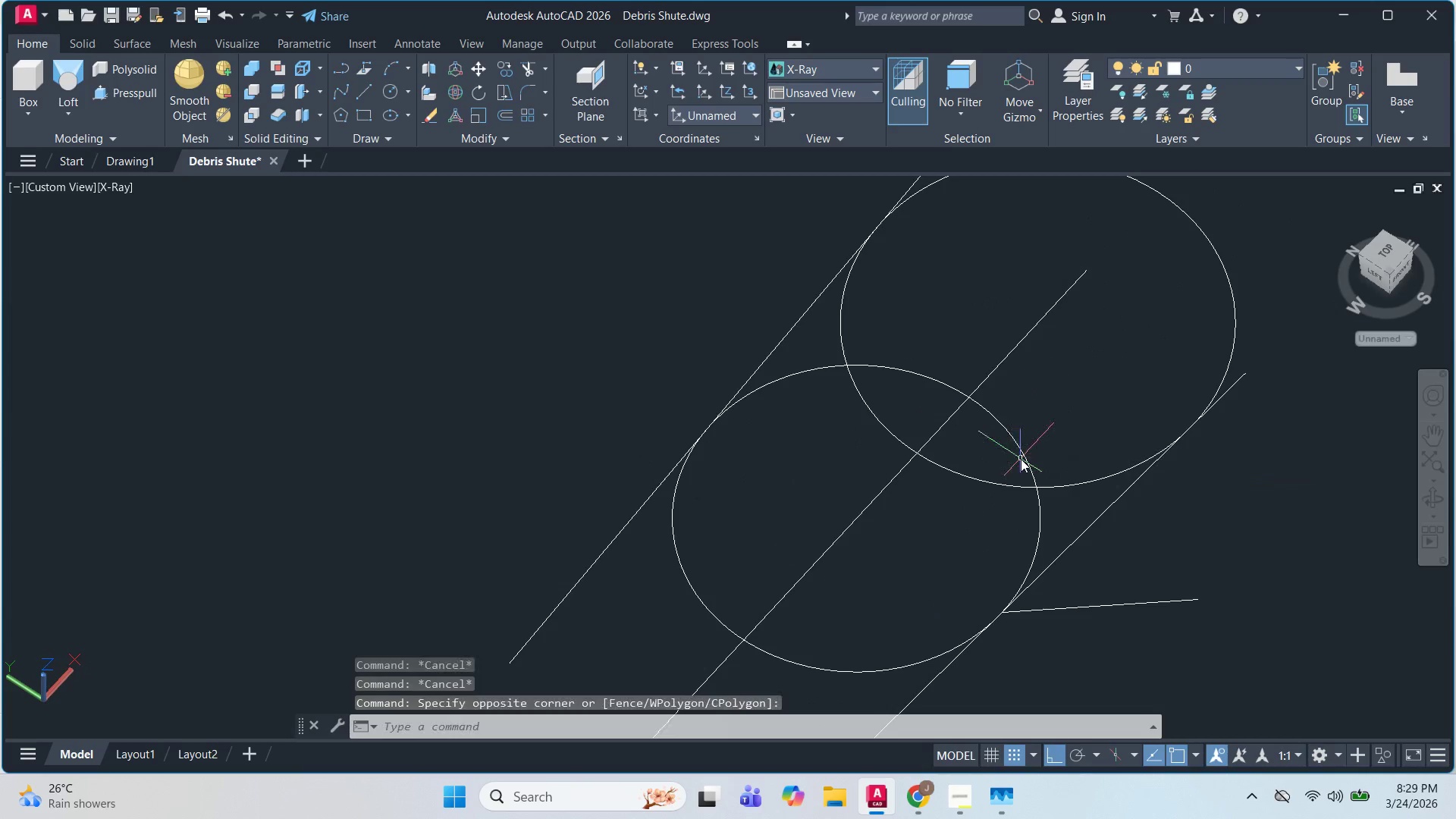 
double_click([1021, 459])
 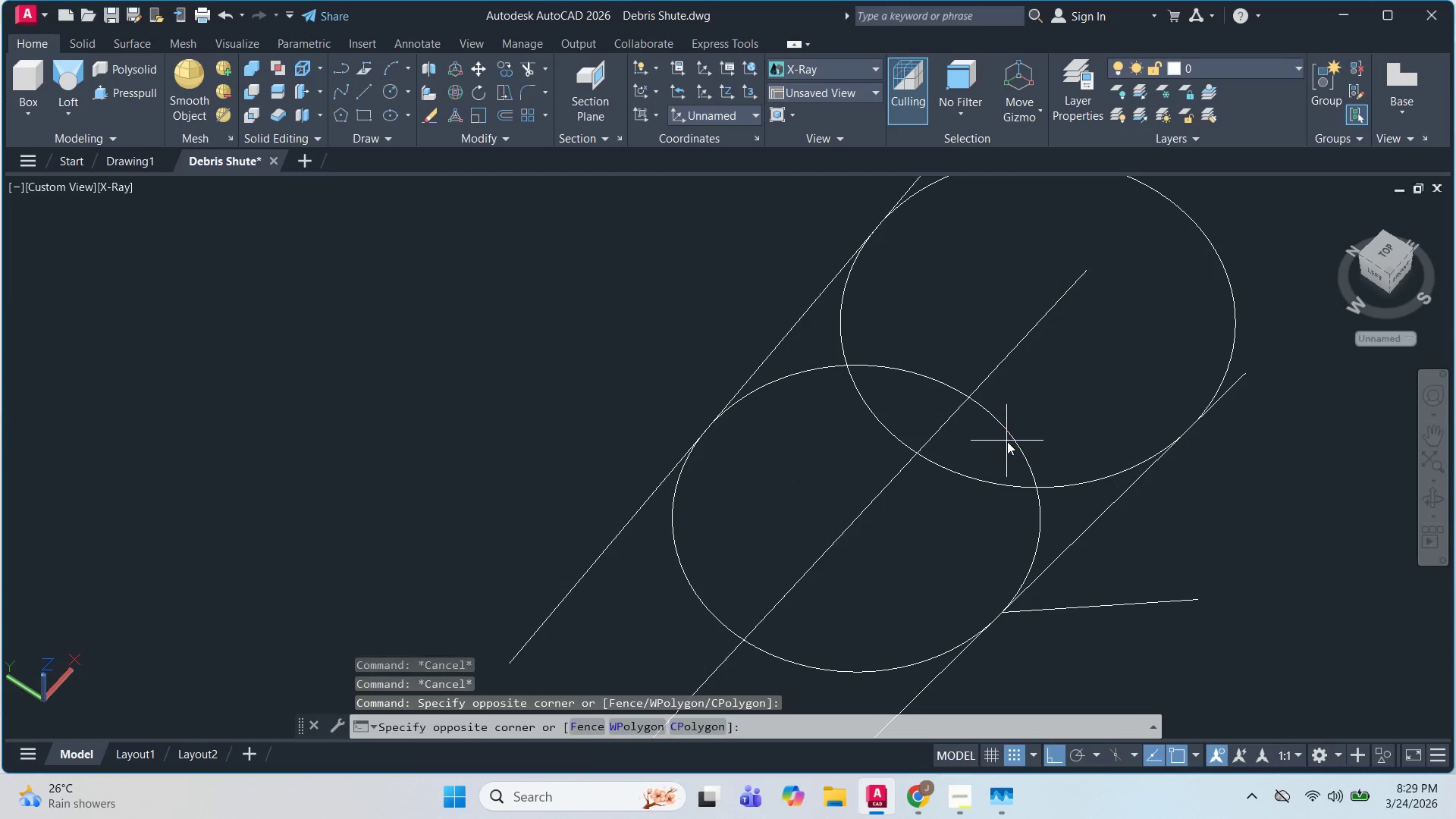 
triple_click([1007, 441])
 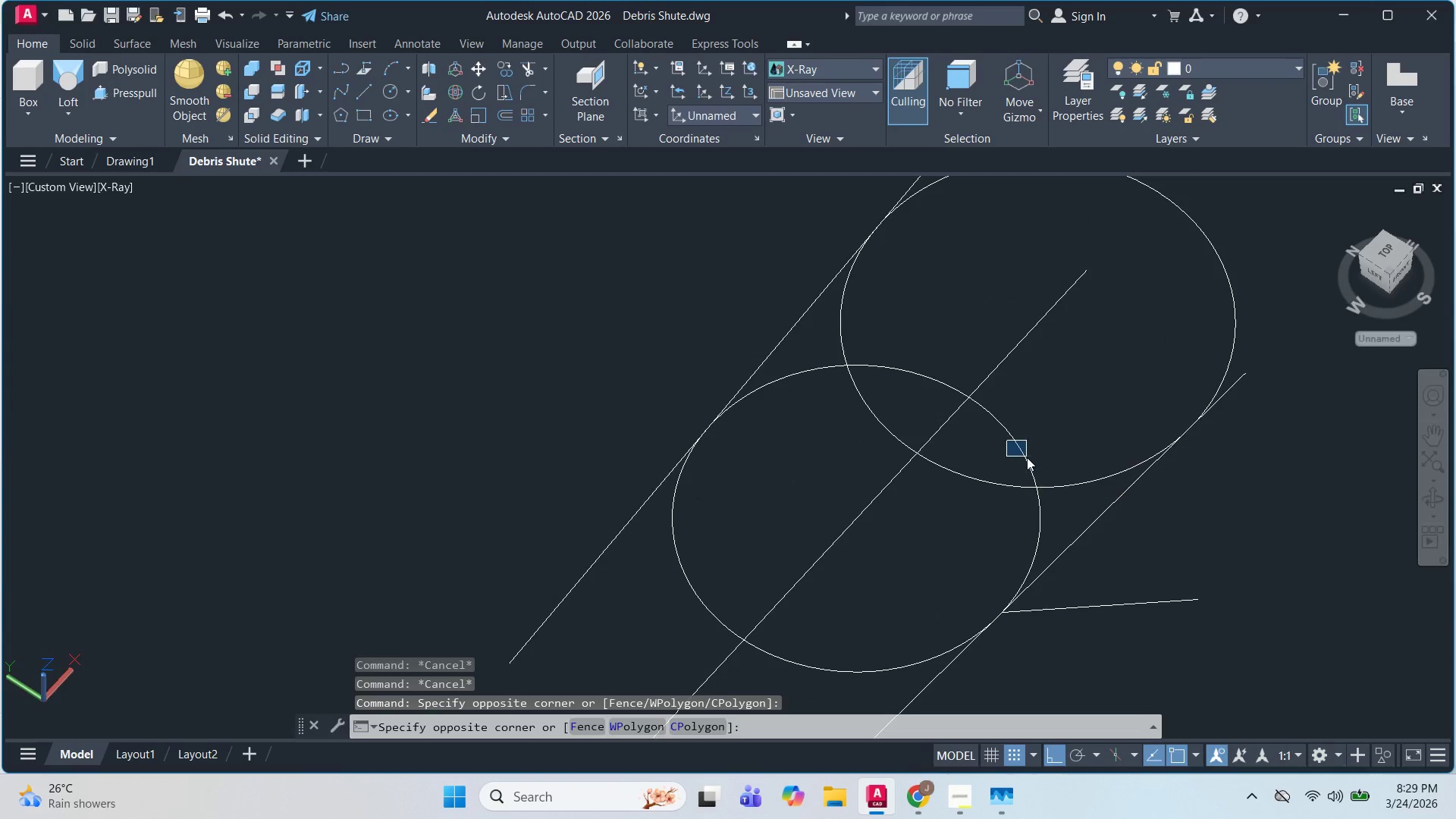 
triple_click([1027, 457])
 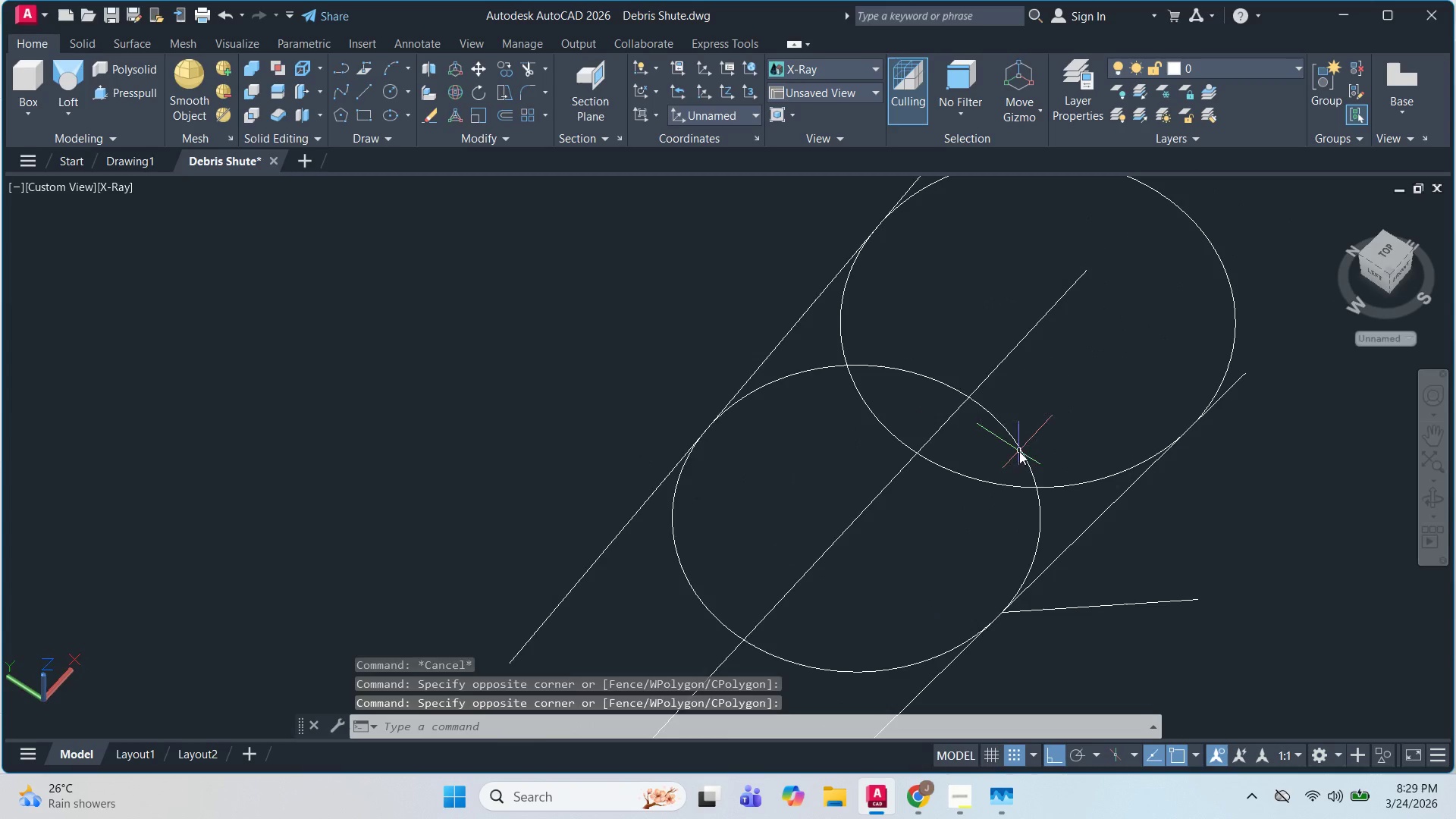 
triple_click([1019, 451])
 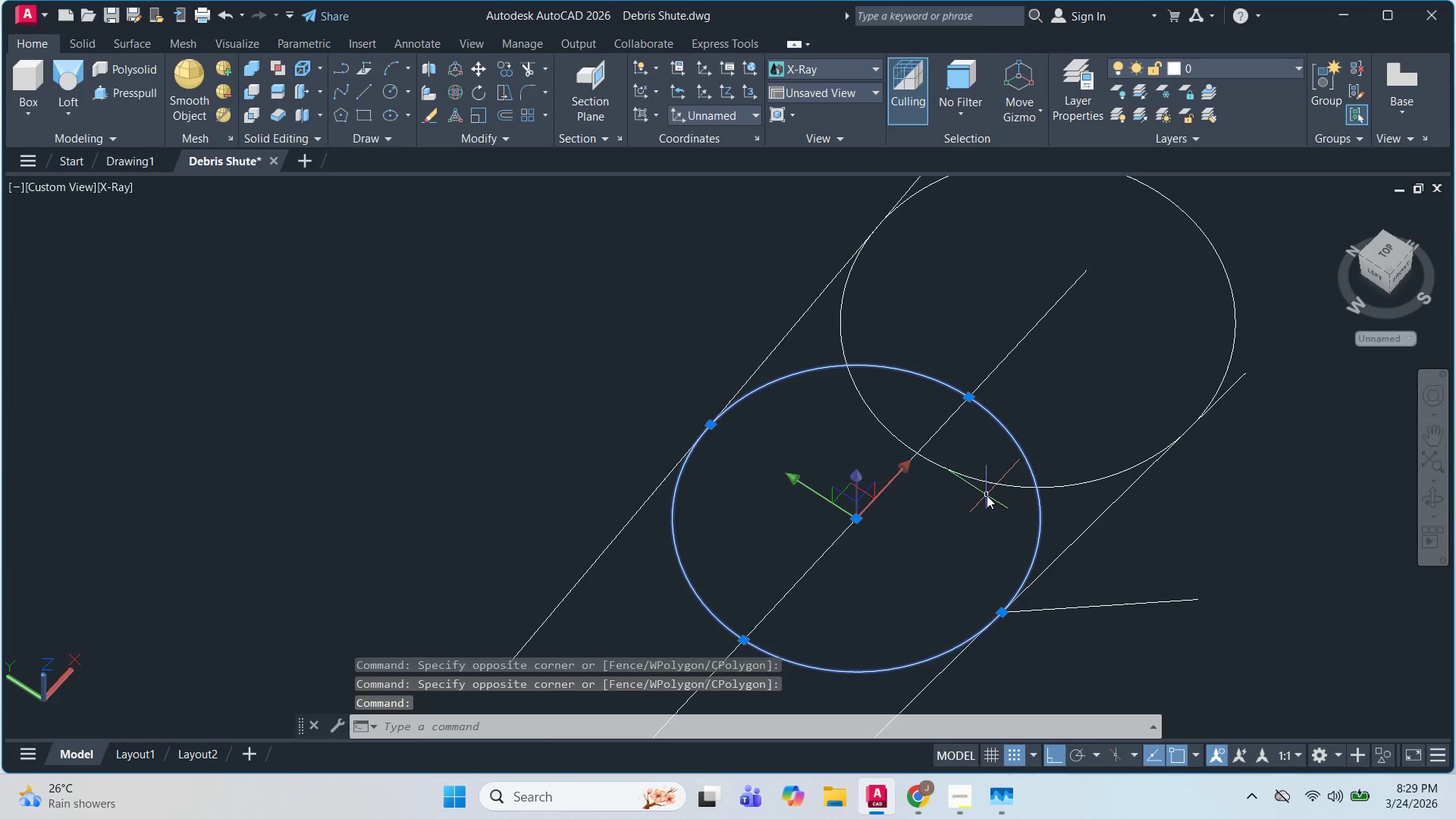 
left_click([986, 485])
 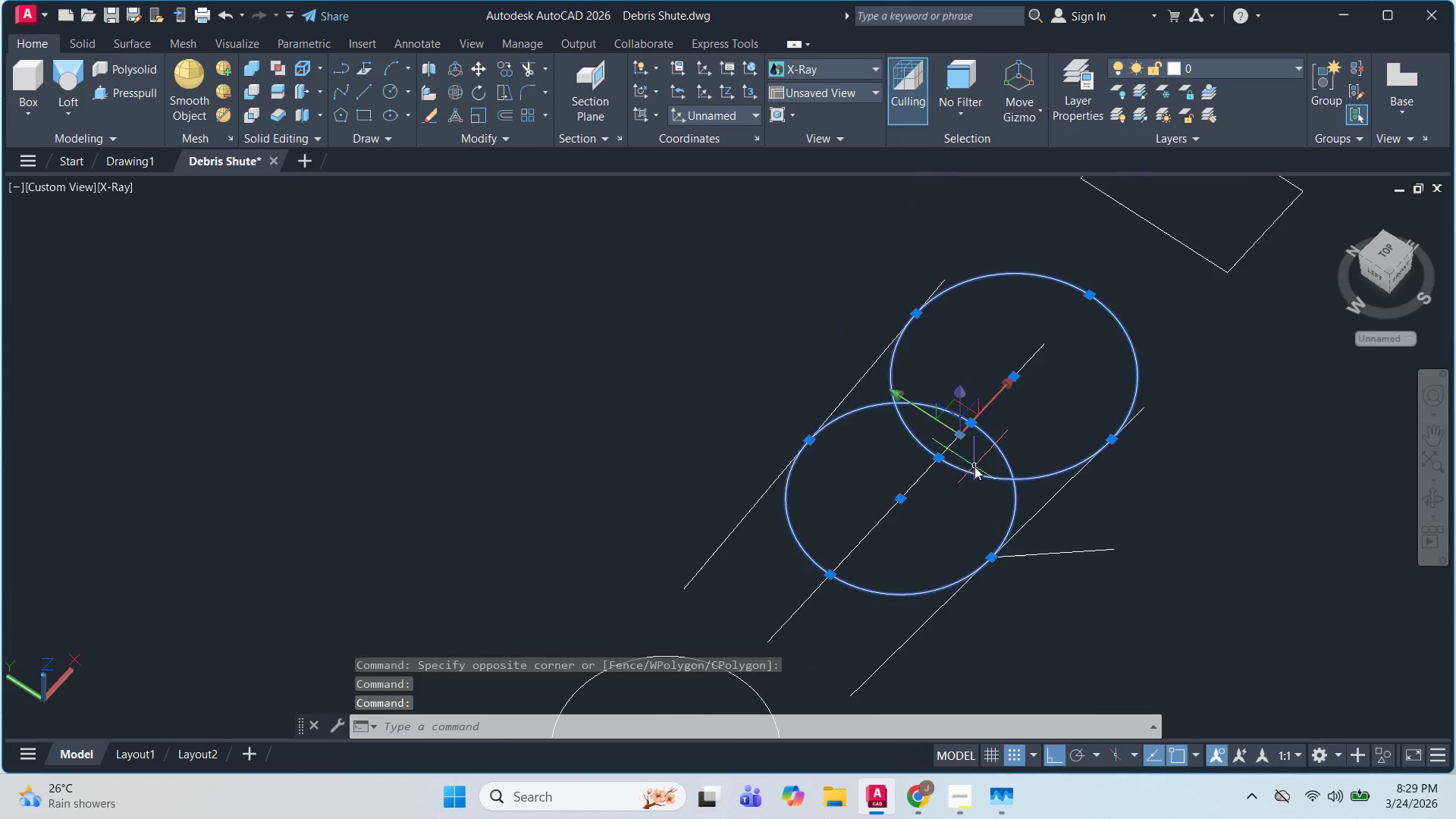 
scroll: coordinate [974, 466], scroll_direction: down, amount: 1.0
 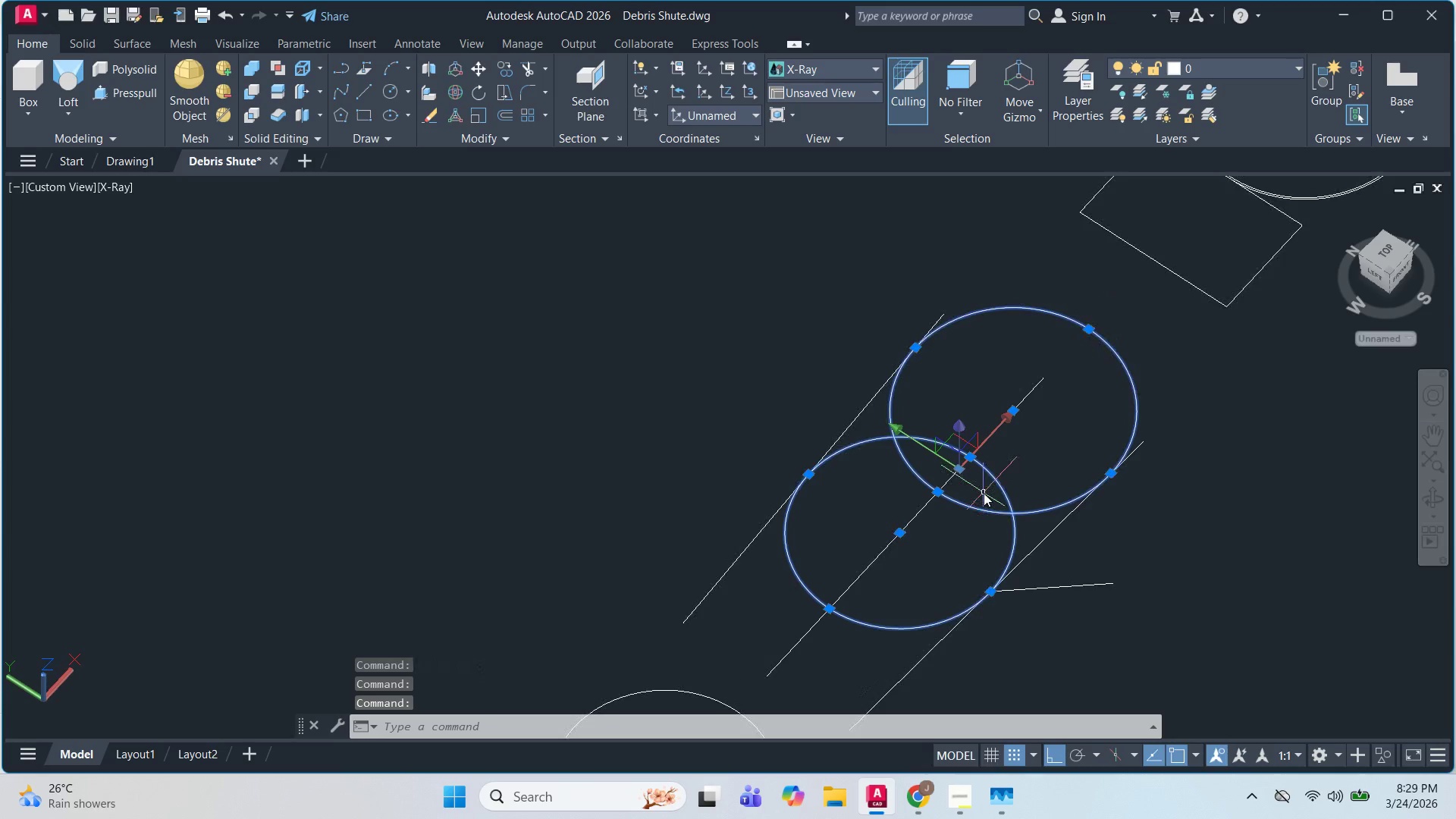 
type(co )
 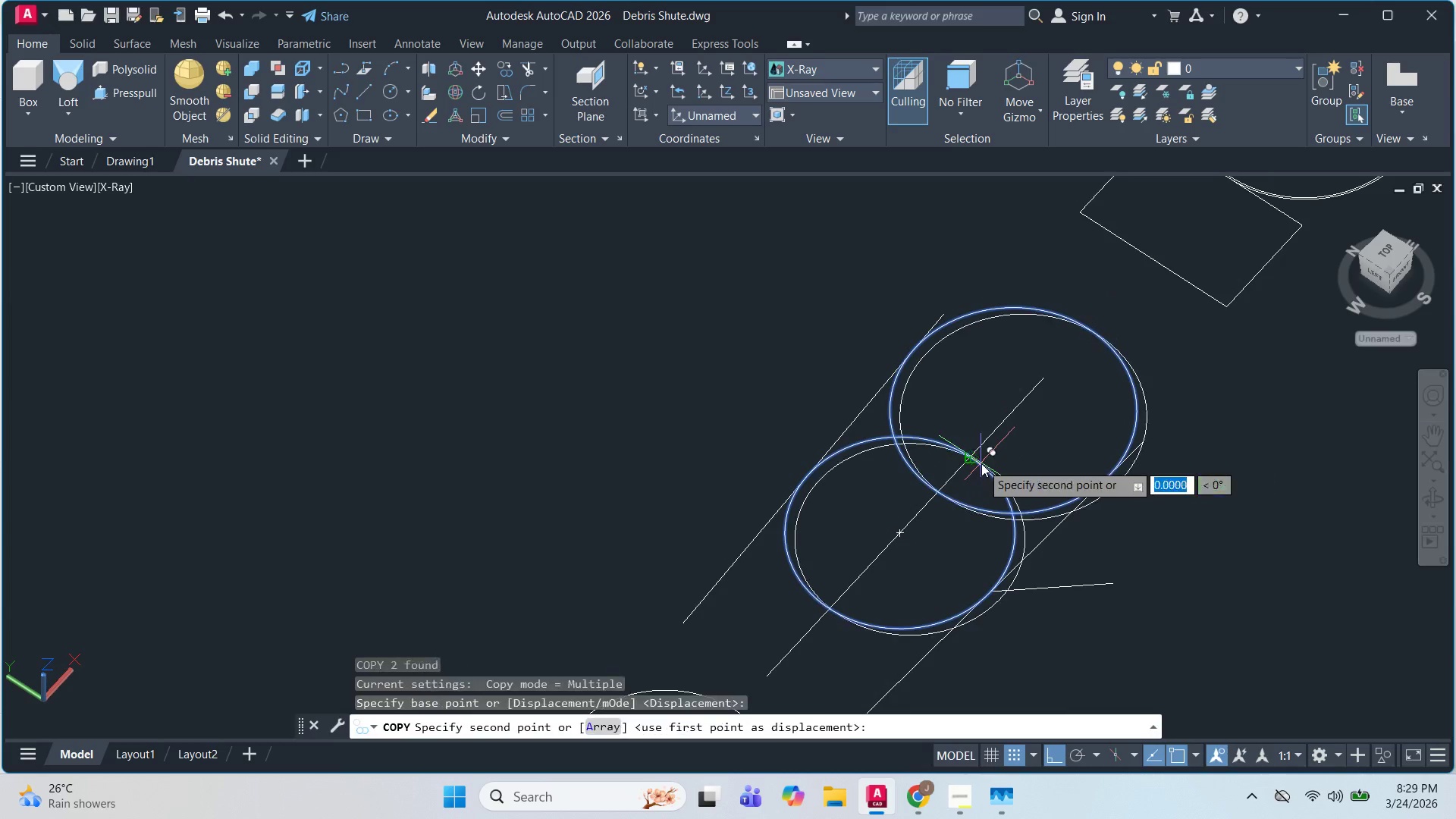 
left_click([981, 463])
 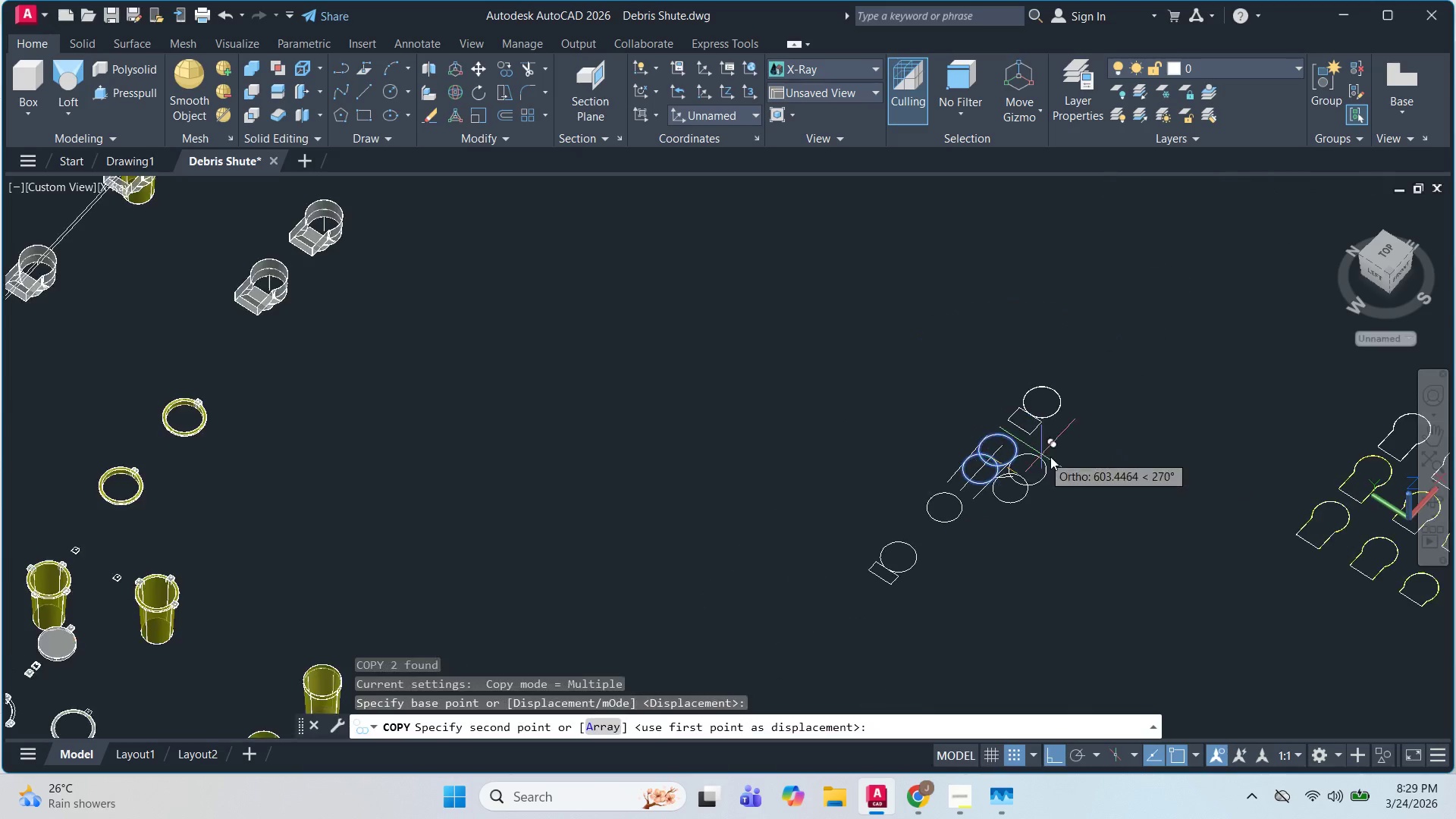 
scroll: coordinate [997, 457], scroll_direction: down, amount: 4.0
 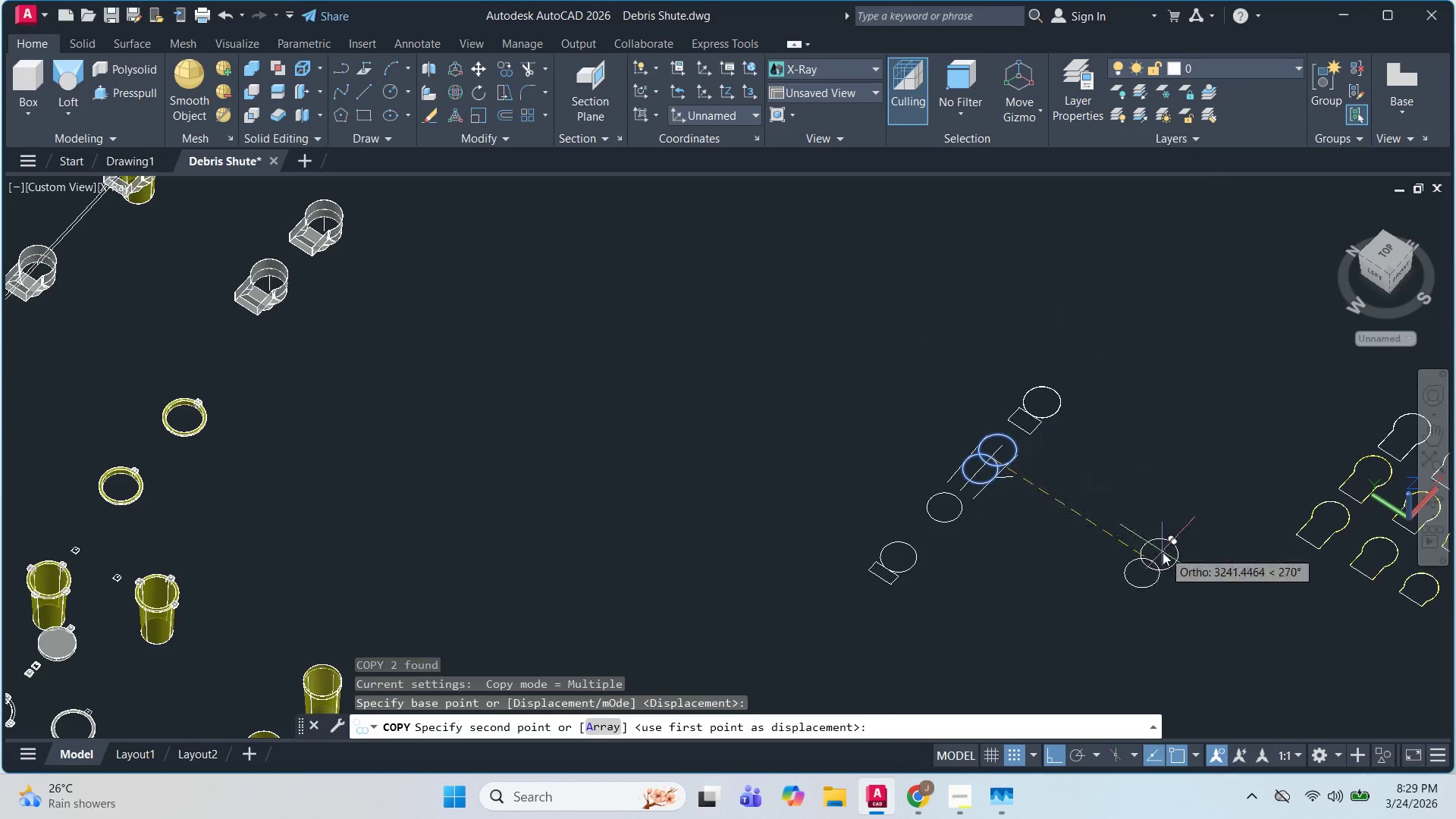 
left_click([1163, 552])
 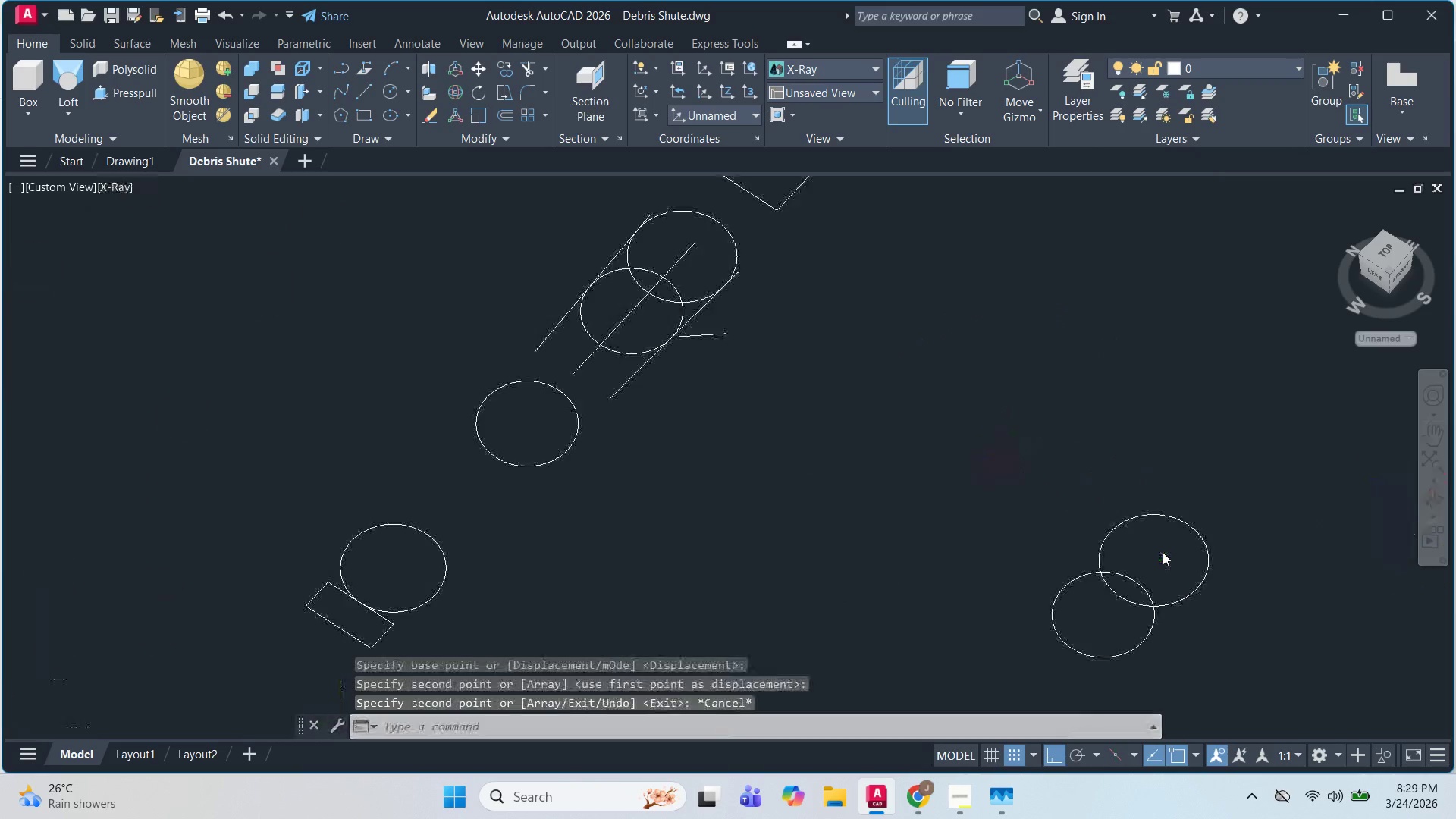 
key(Escape)
 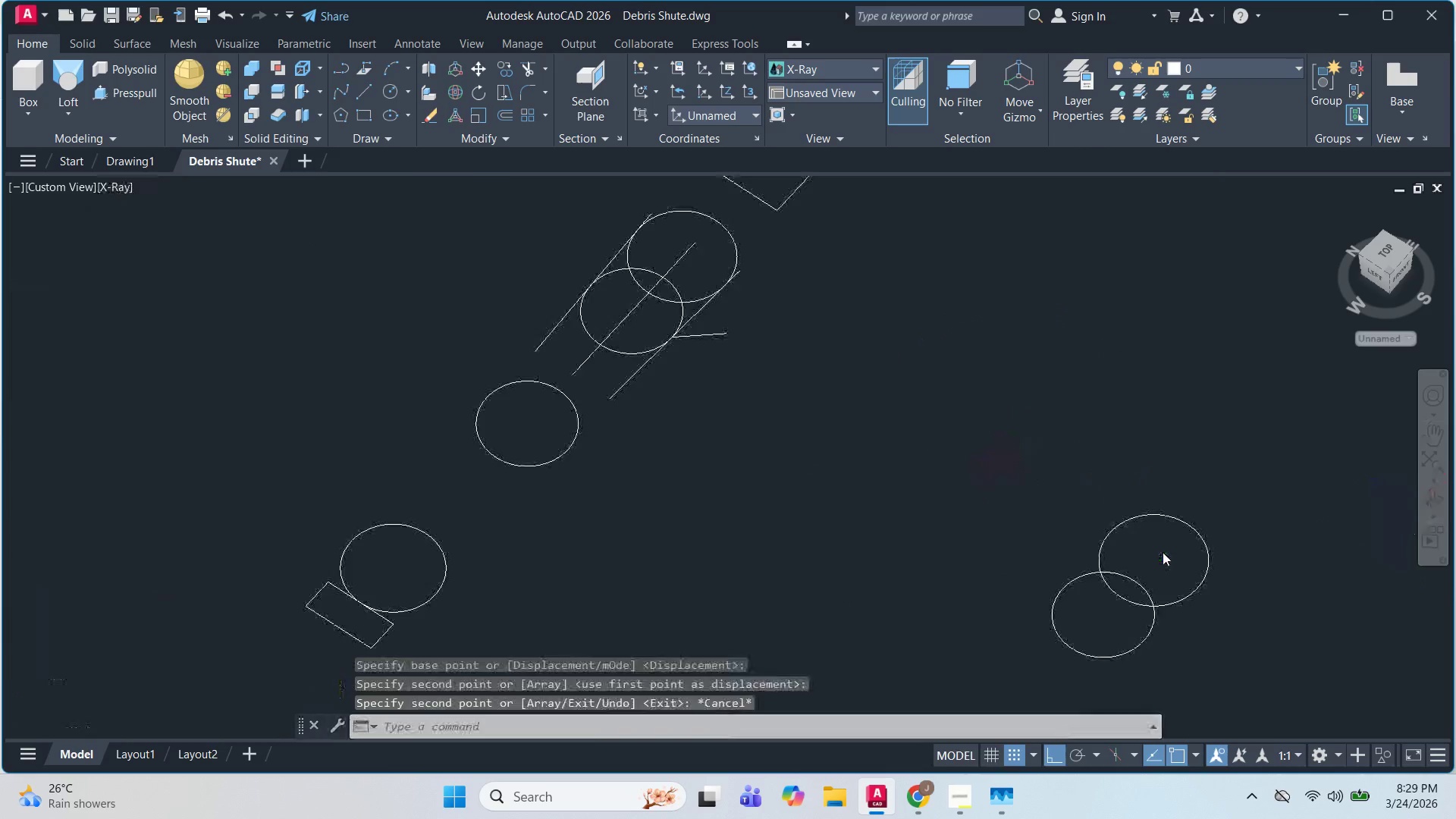 
key(Escape)
 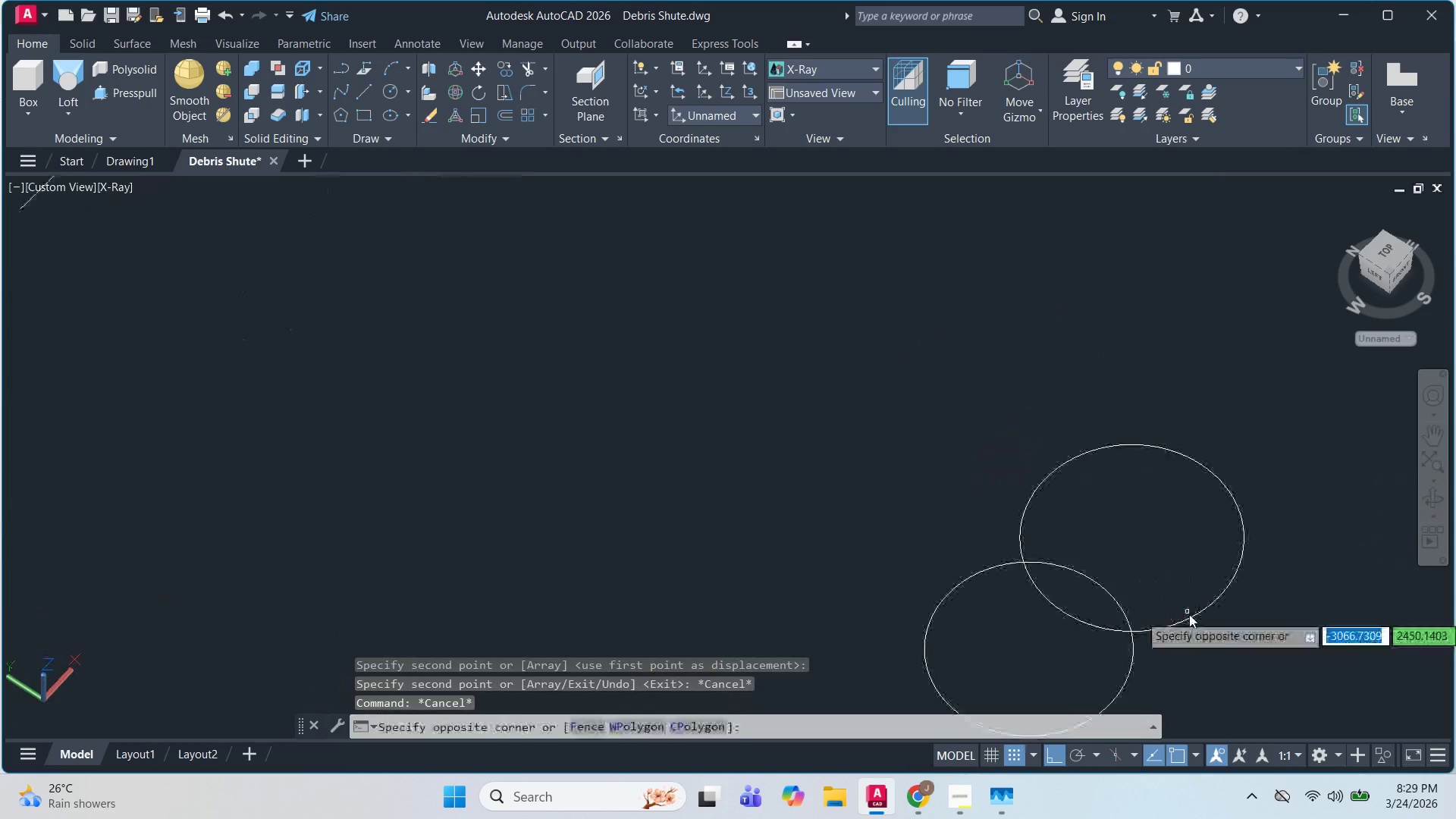 
left_click_drag(start_coordinate=[1186, 610], to_coordinate=[1189, 614])
 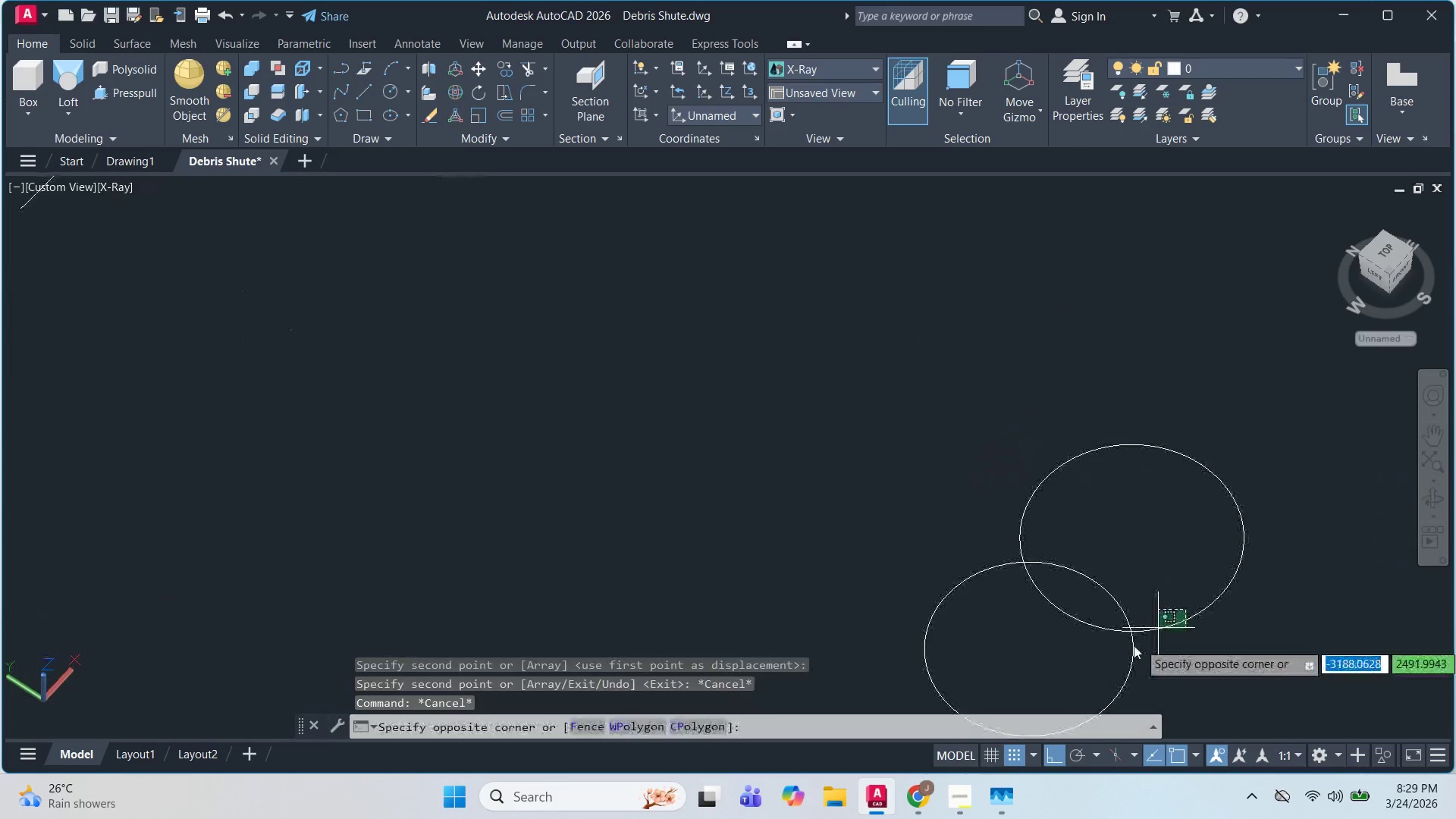 
double_click([1132, 646])
 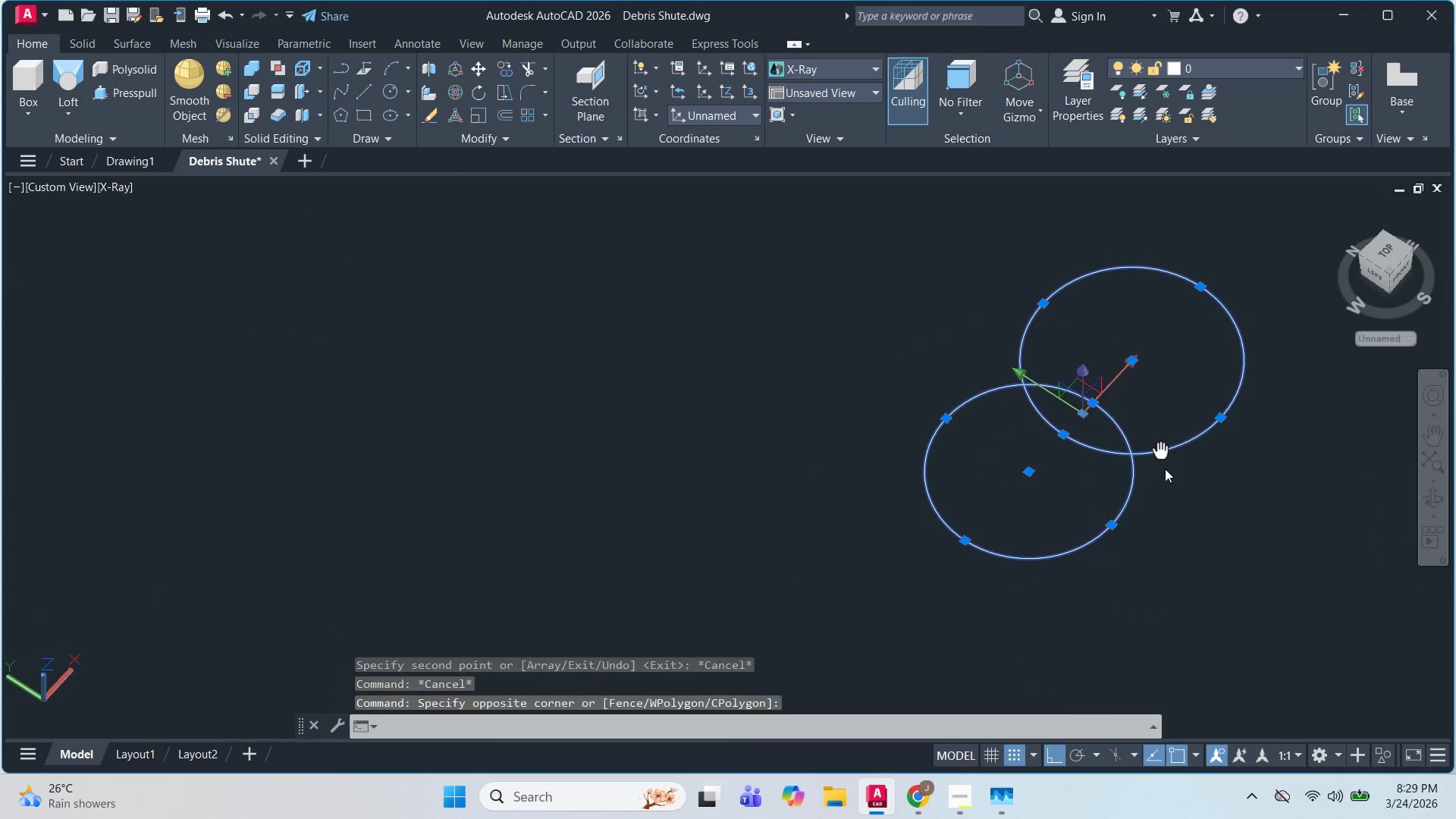 
scroll: coordinate [1176, 587], scroll_direction: up, amount: 5.0
 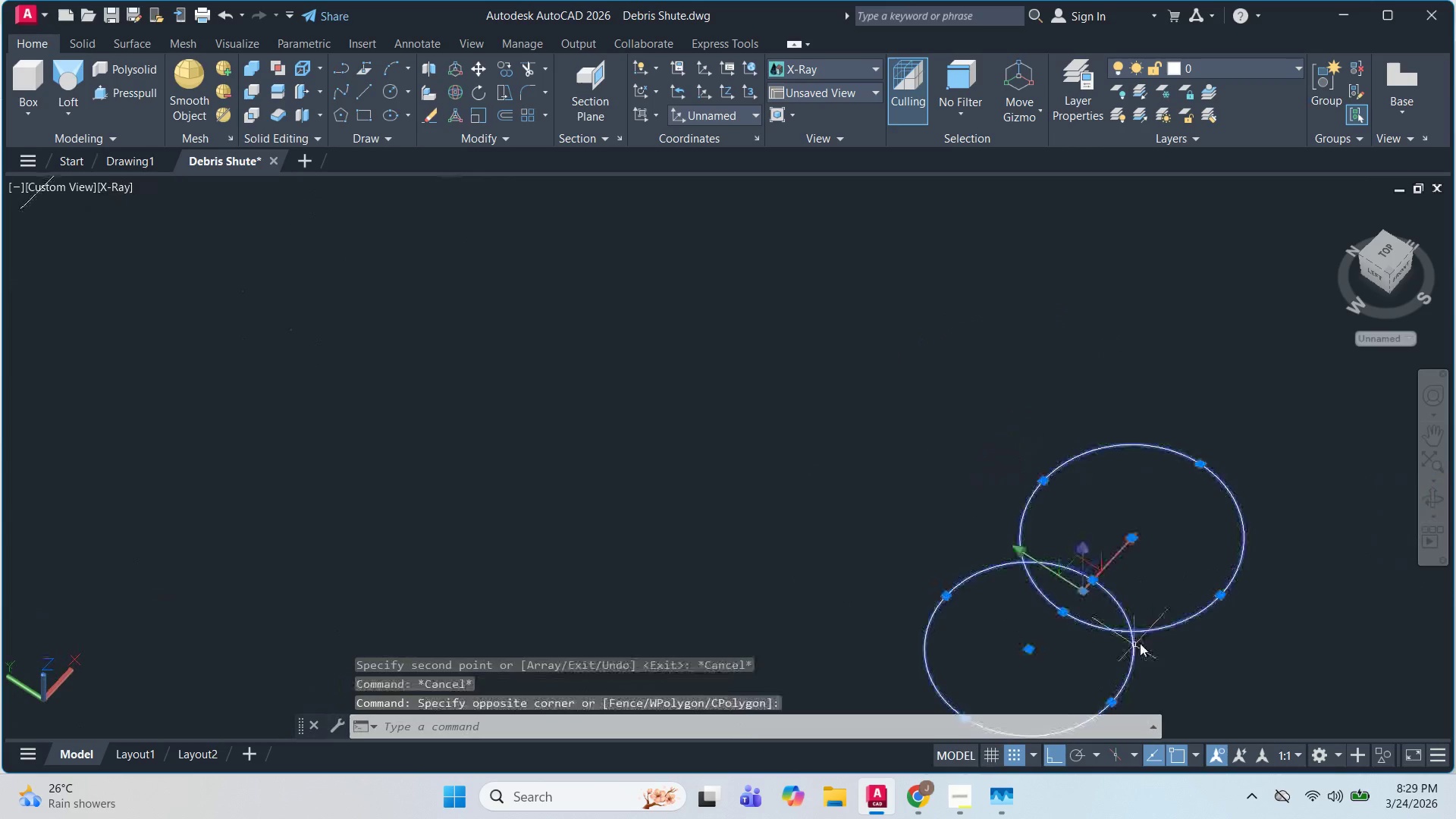 
key(Escape)
 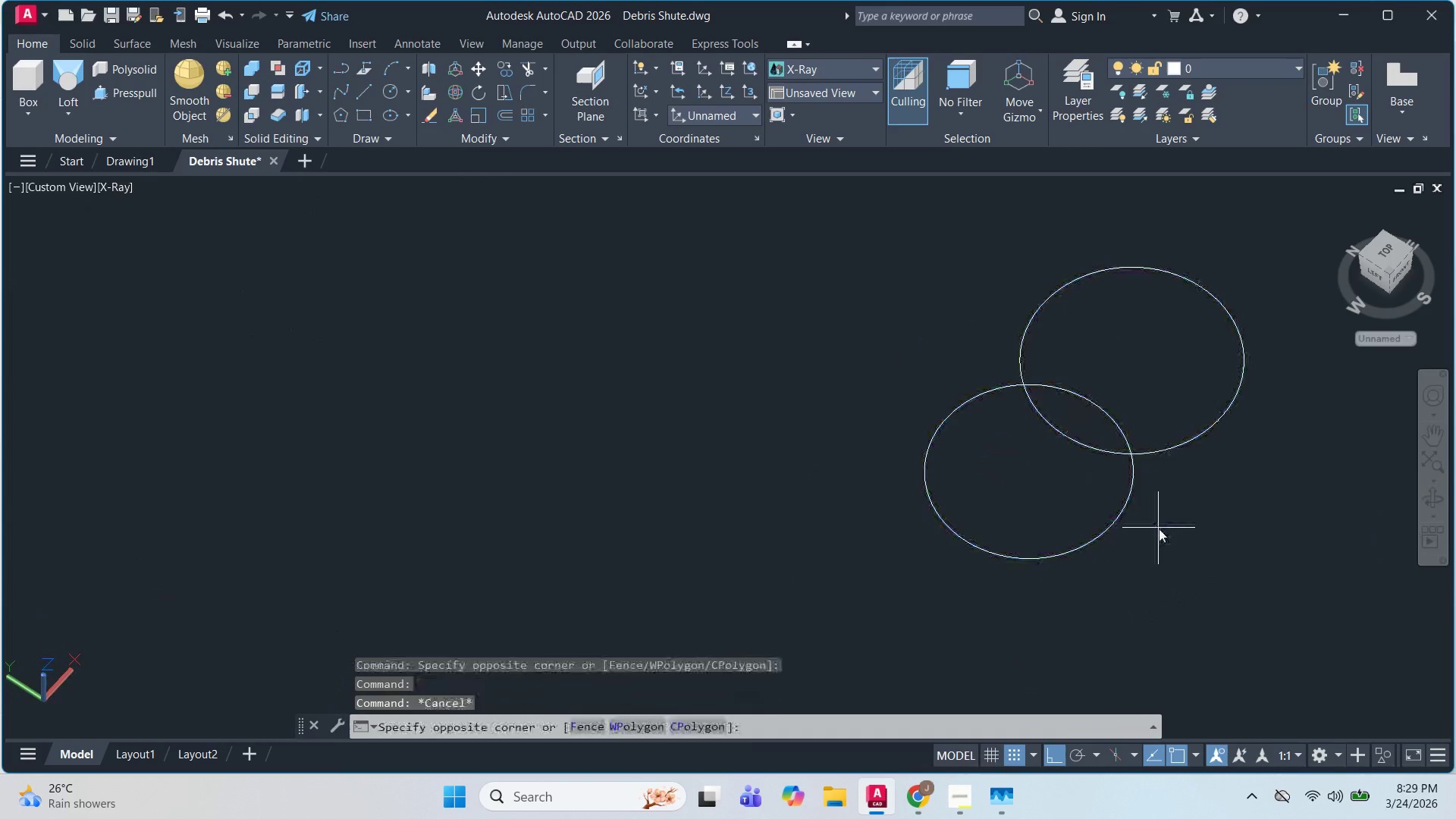 
left_click([1159, 529])
 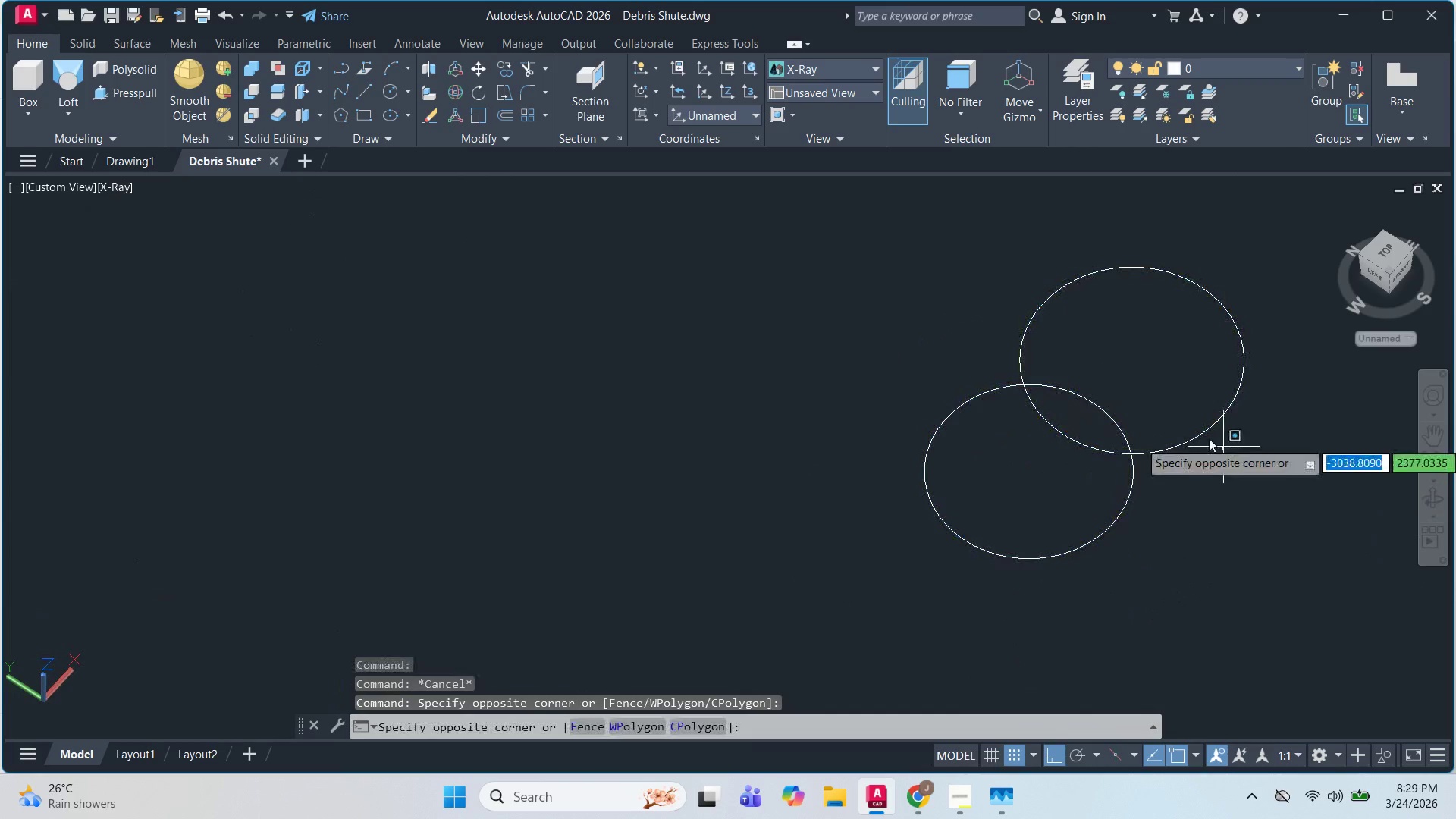 
triple_click([1193, 425])
 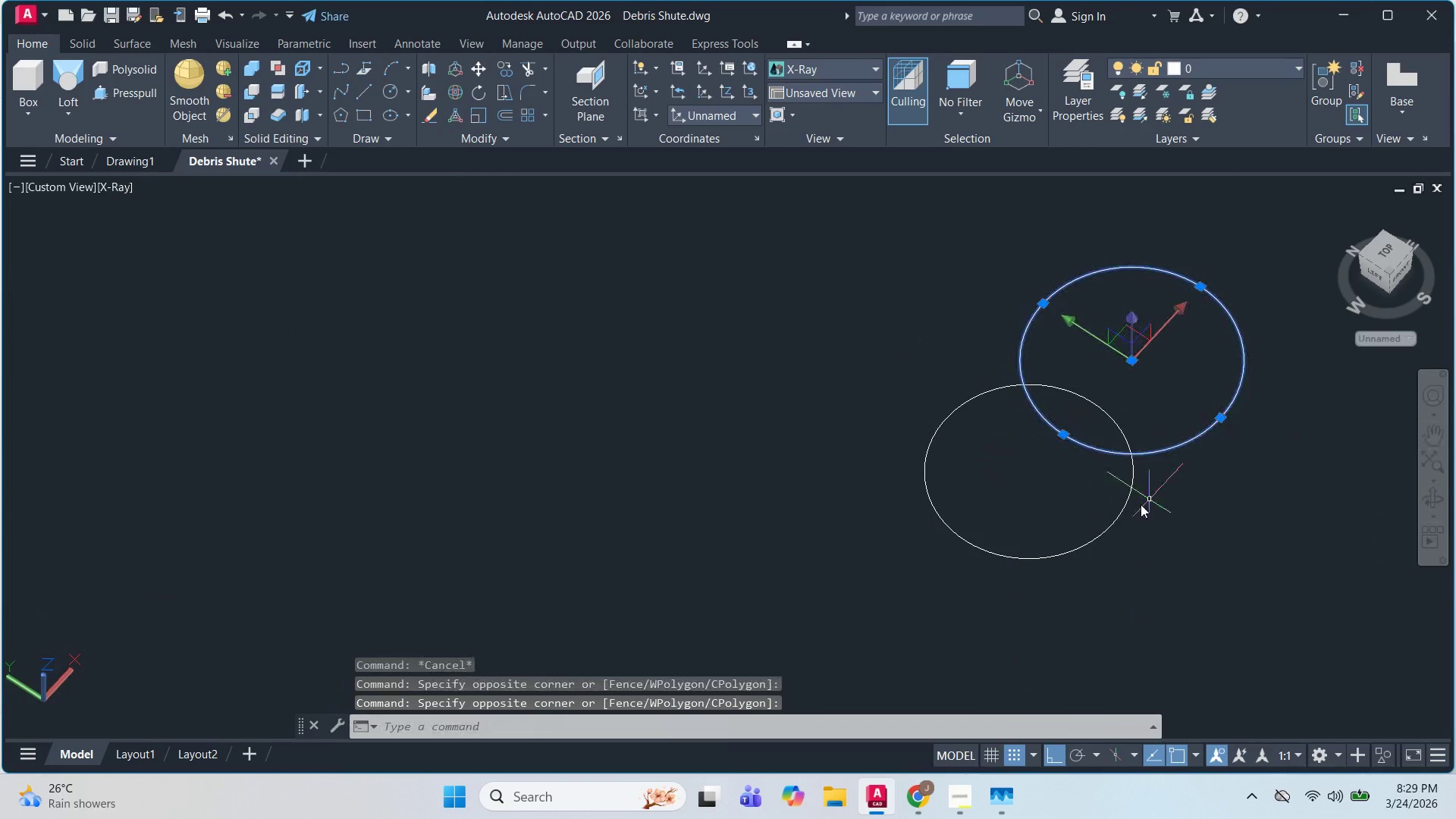 
triple_click([1141, 504])
 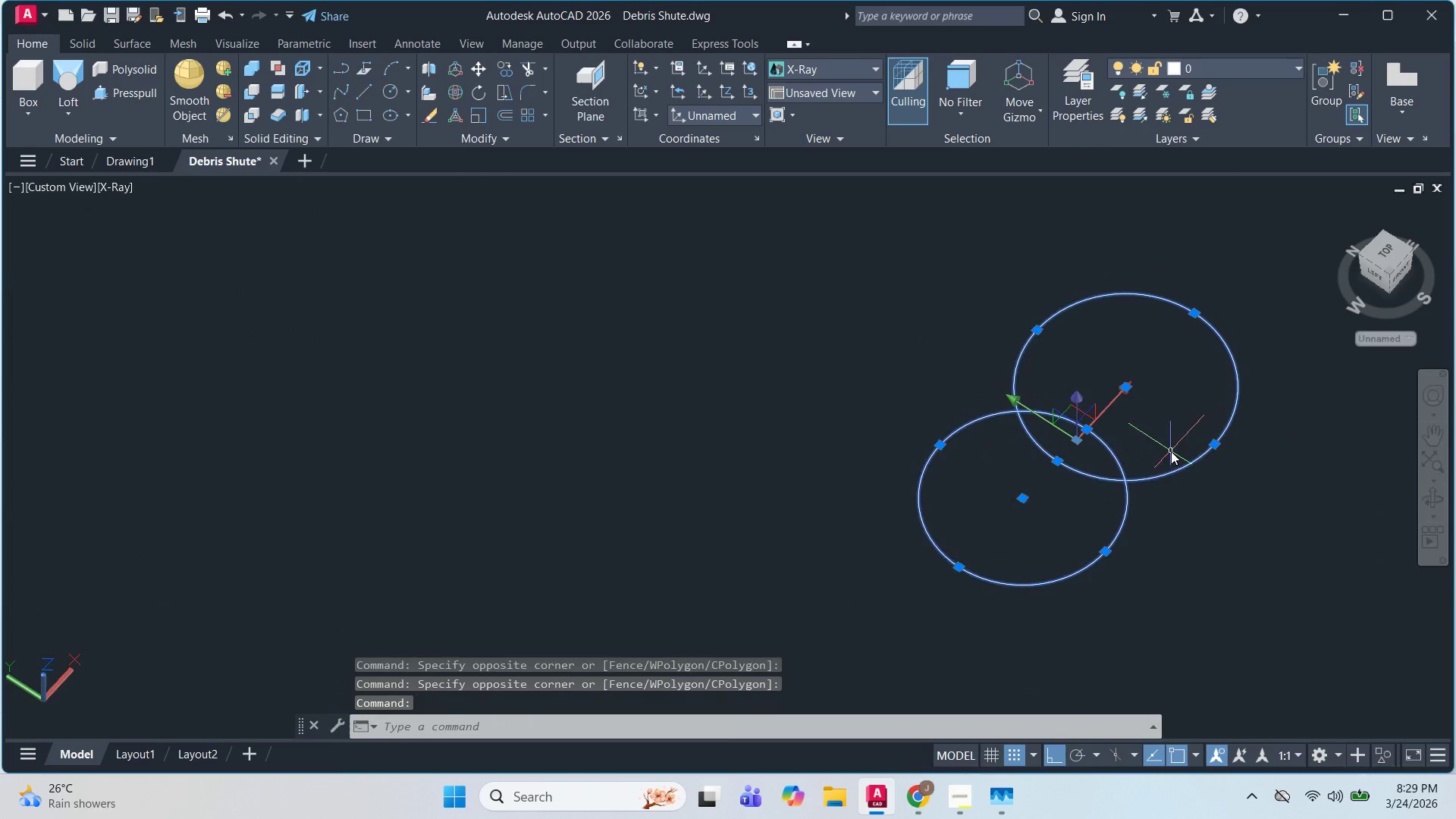 
key(Escape)
 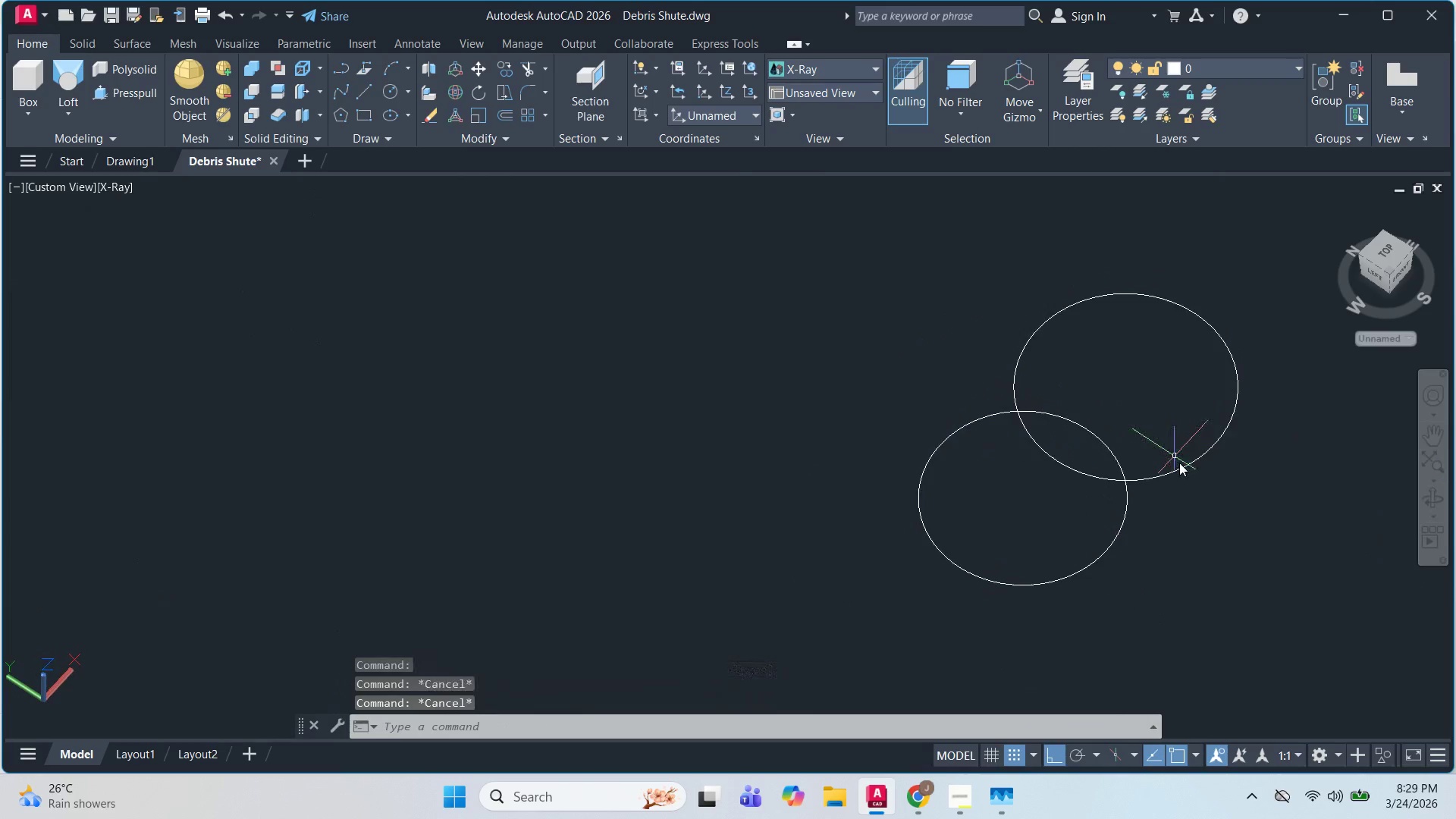 
key(Escape)
 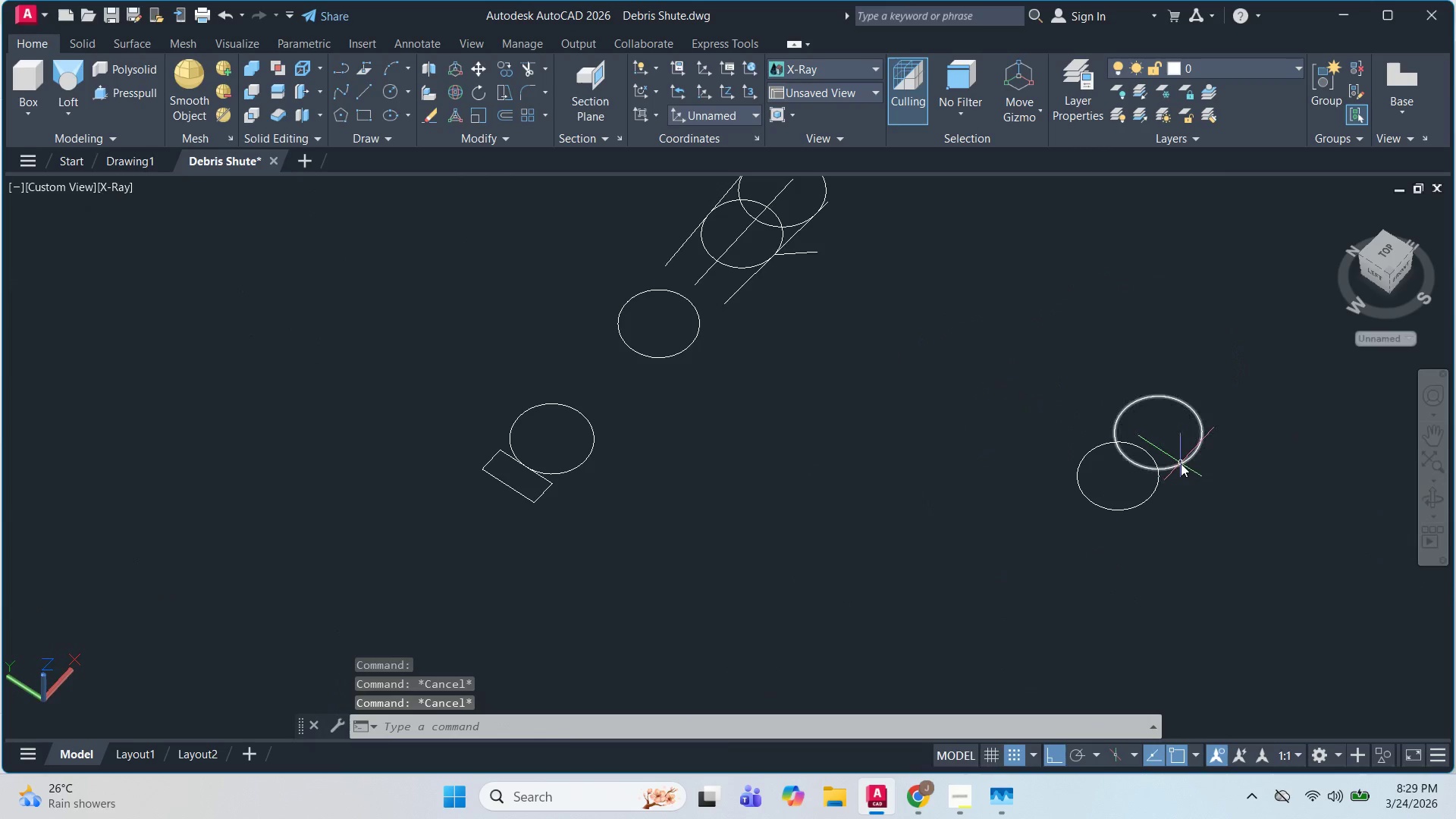 
scroll: coordinate [1179, 463], scroll_direction: down, amount: 2.0
 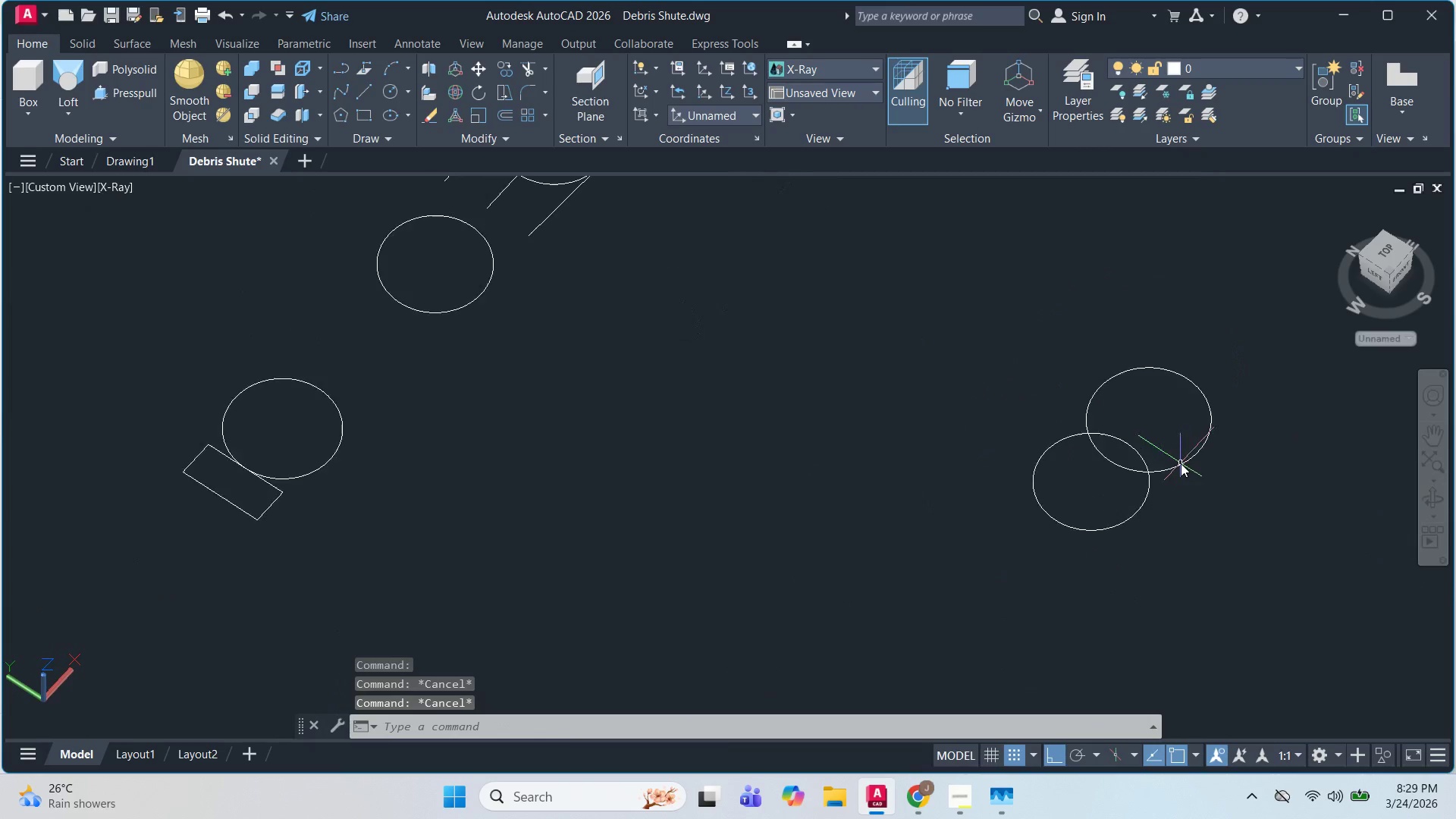 
key(Escape)
 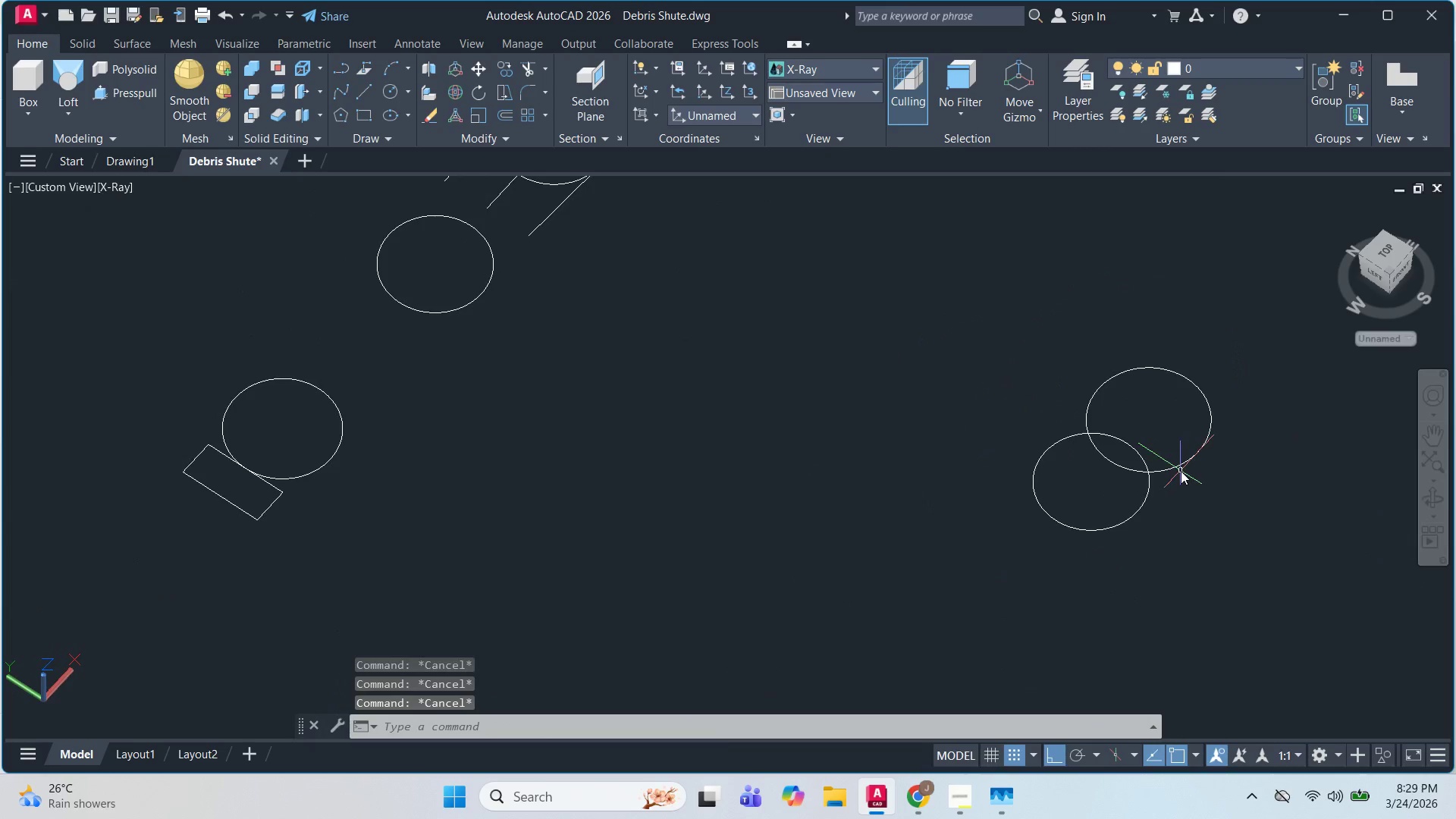 
scroll: coordinate [1181, 463], scroll_direction: up, amount: 1.0
 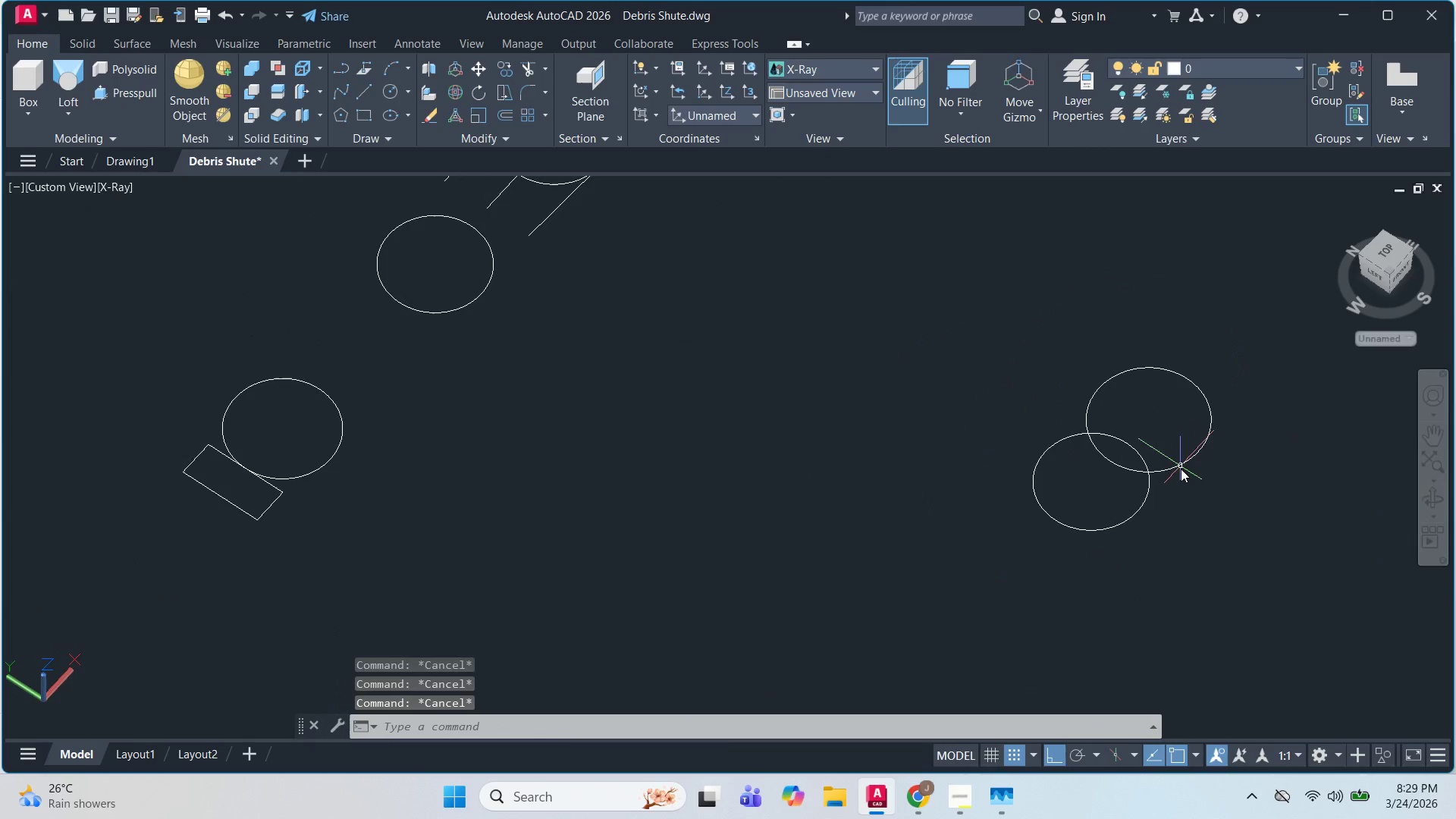 
left_click([1181, 471])
 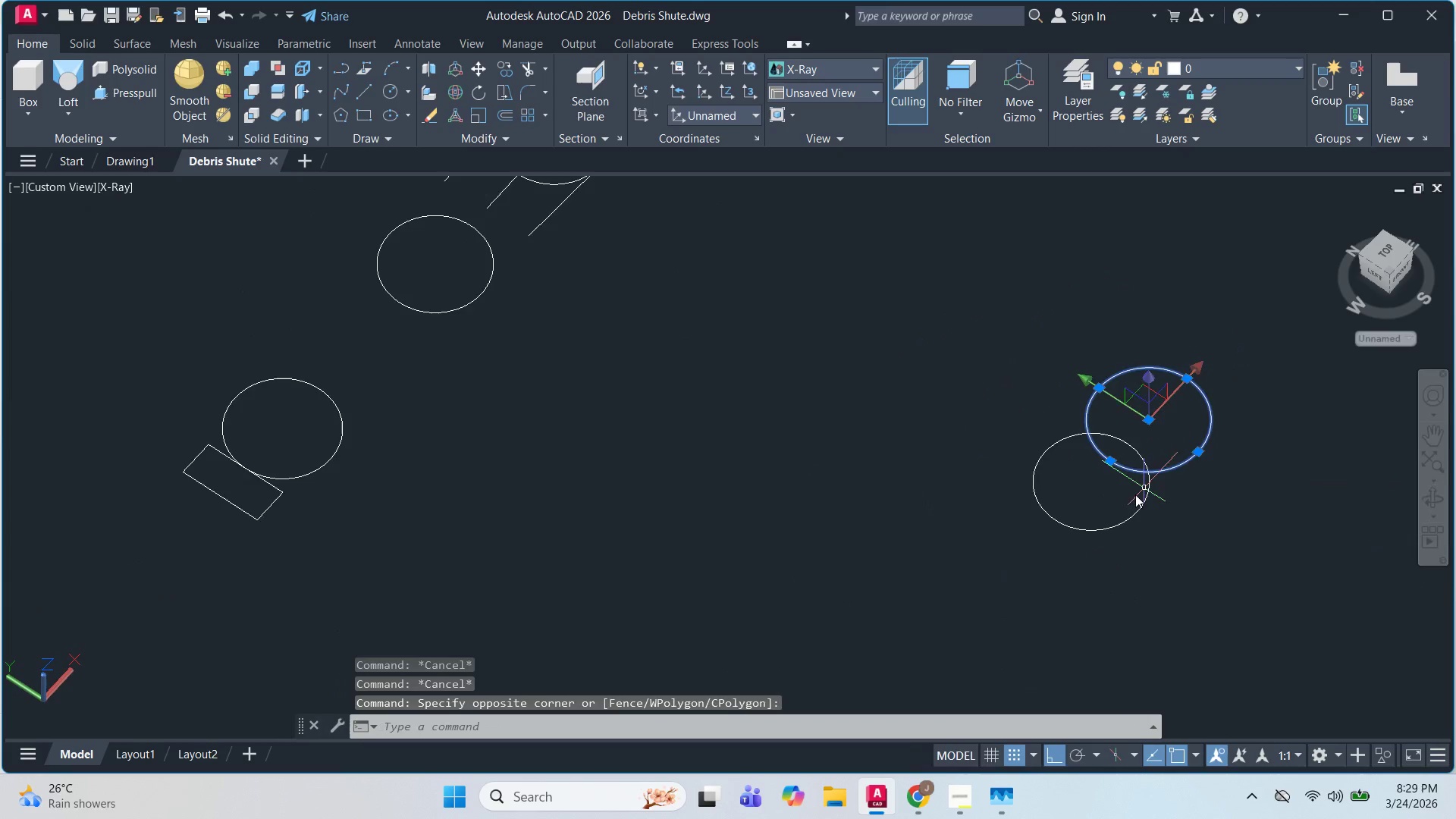 
key(Escape)
 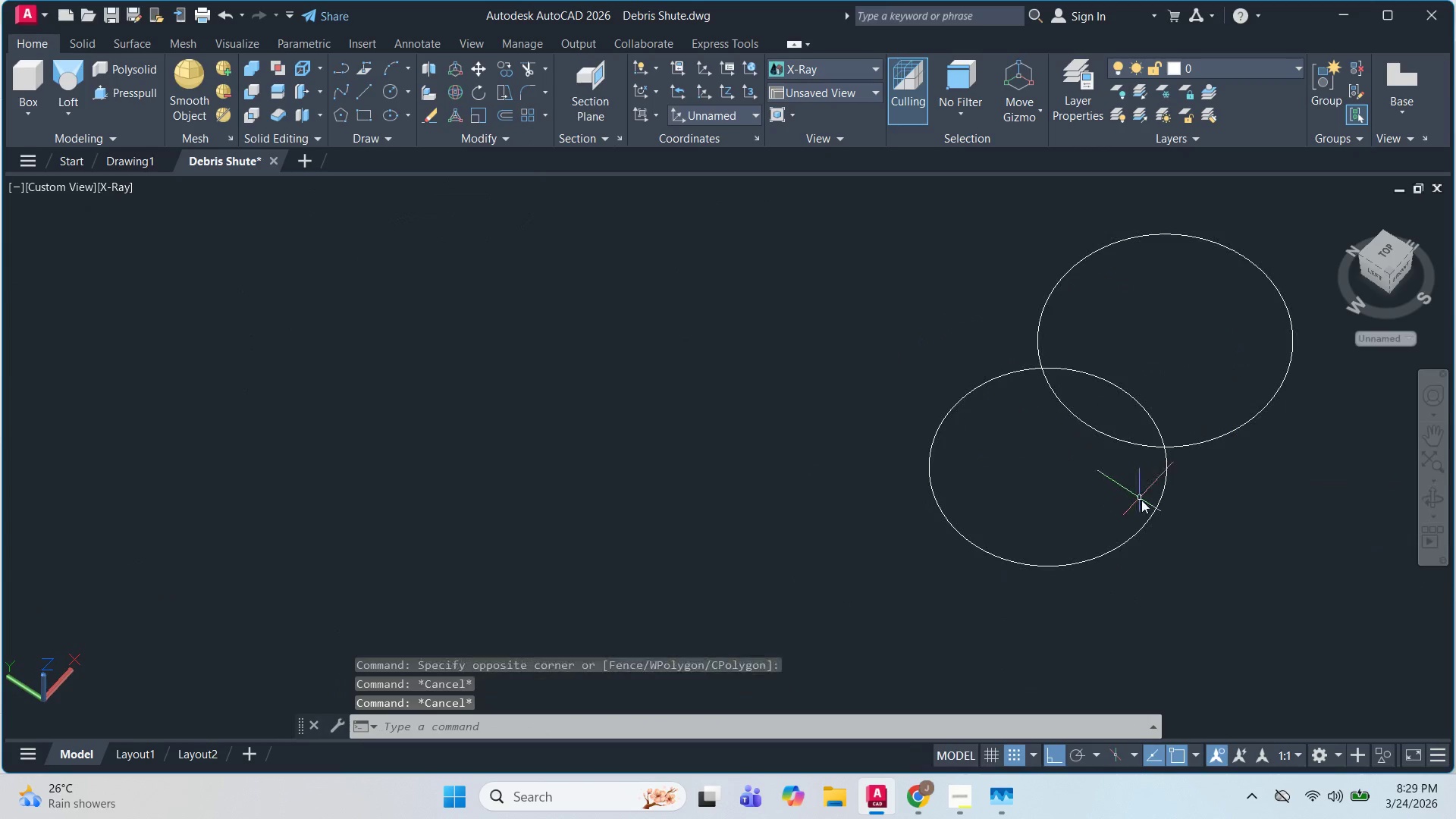 
key(Escape)
 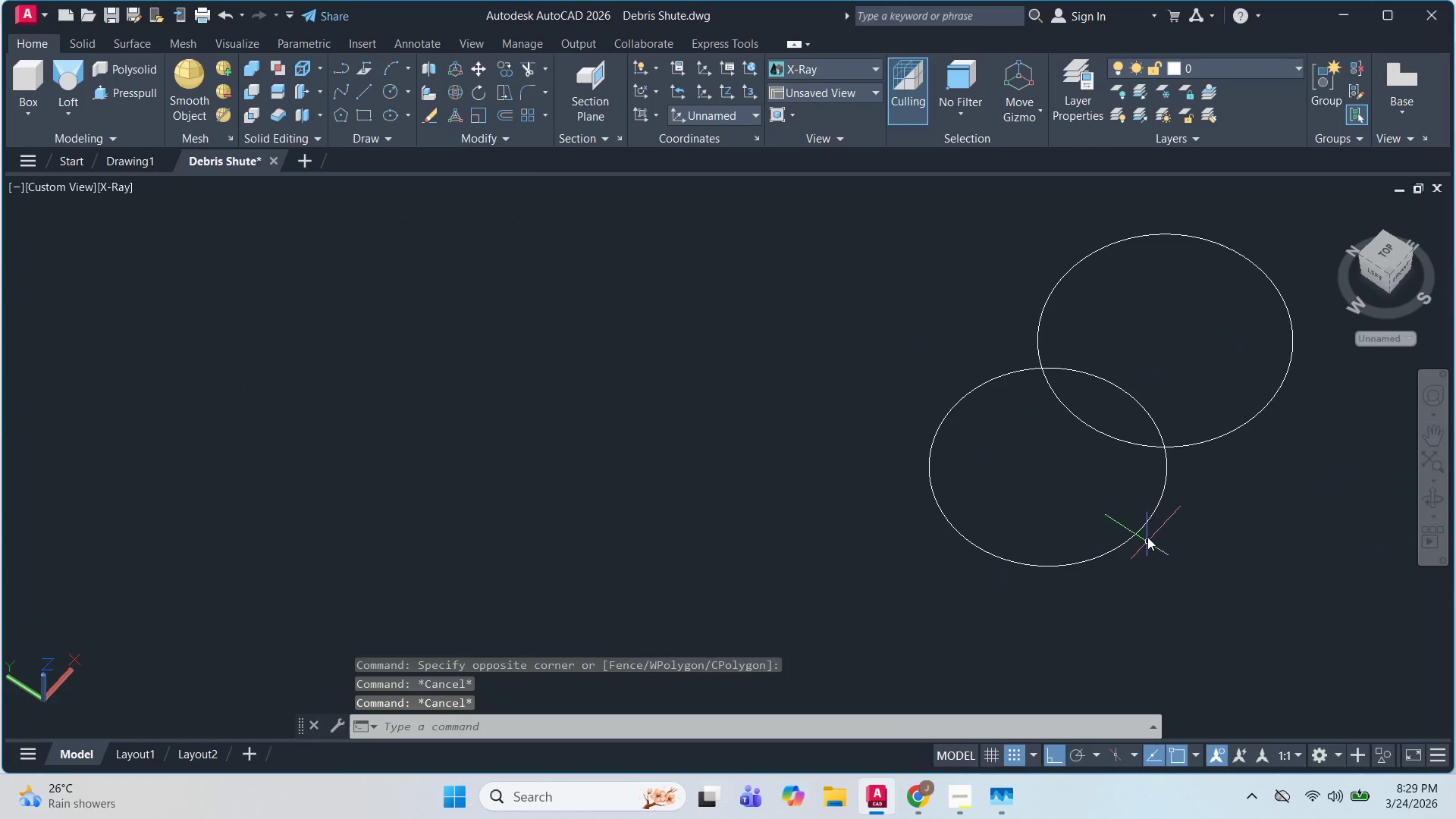 
scroll: coordinate [1133, 497], scroll_direction: up, amount: 2.0
 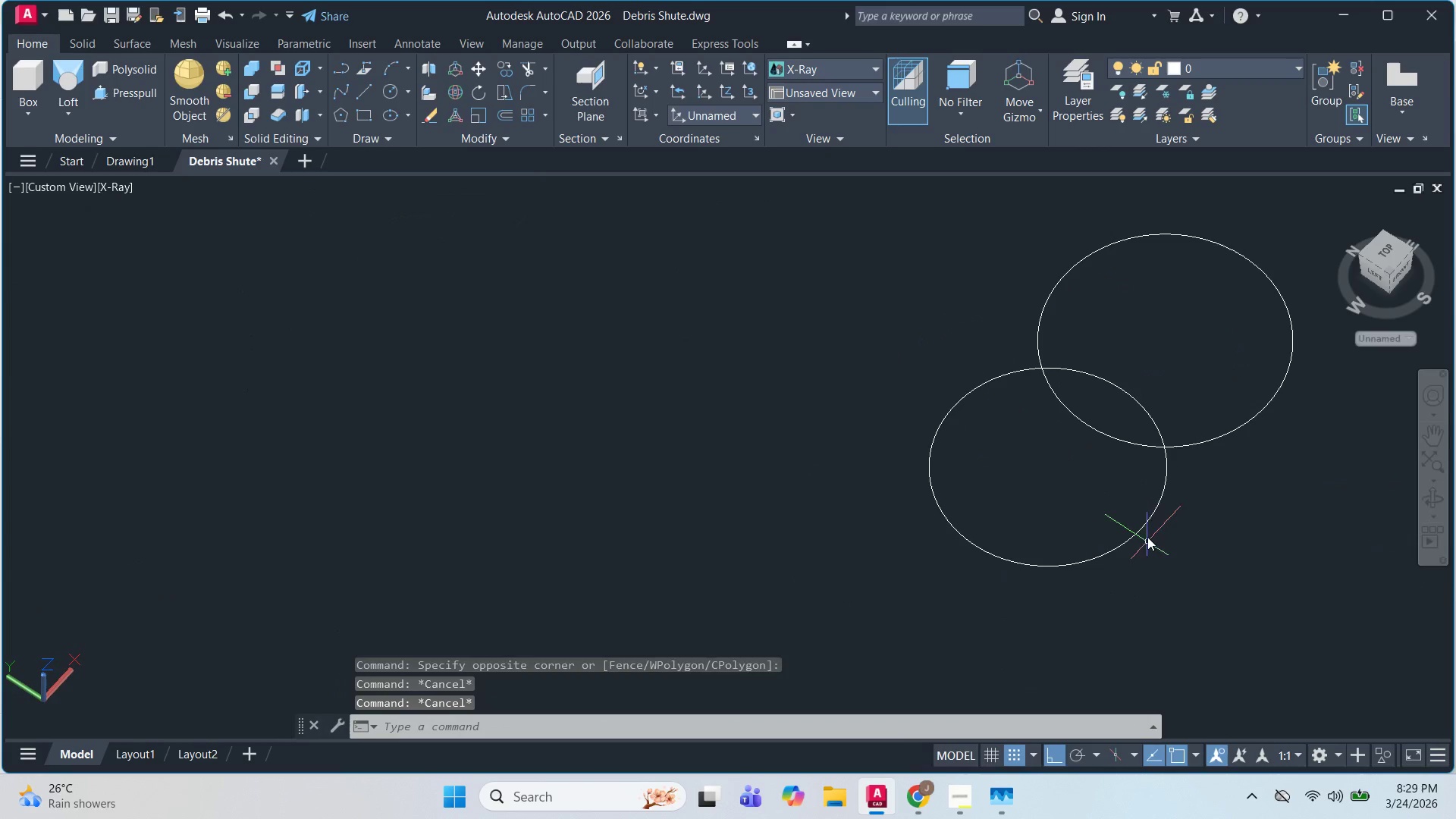 
key(L)
 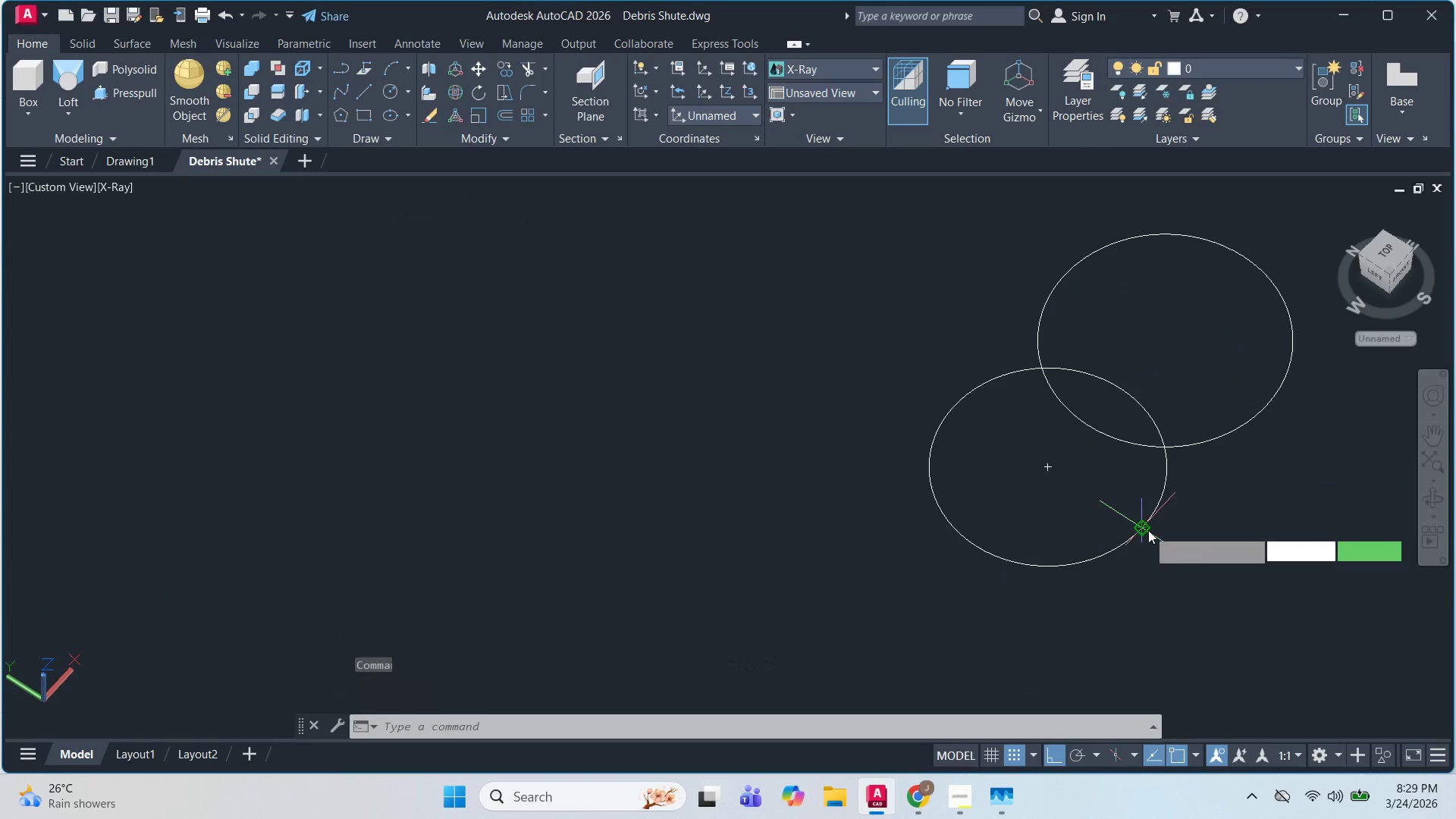 
key(Space)
 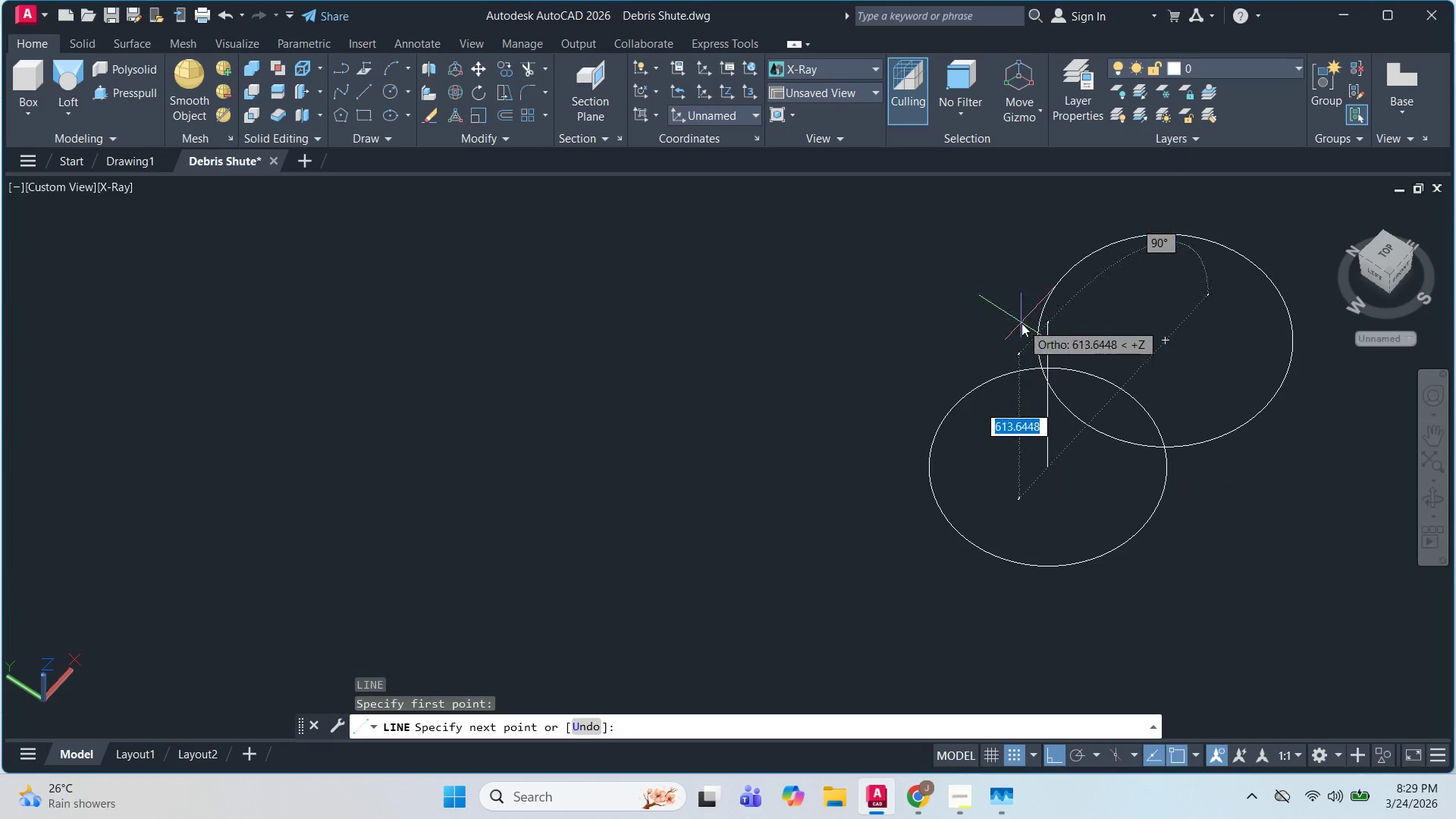 
key(Numpad4)
 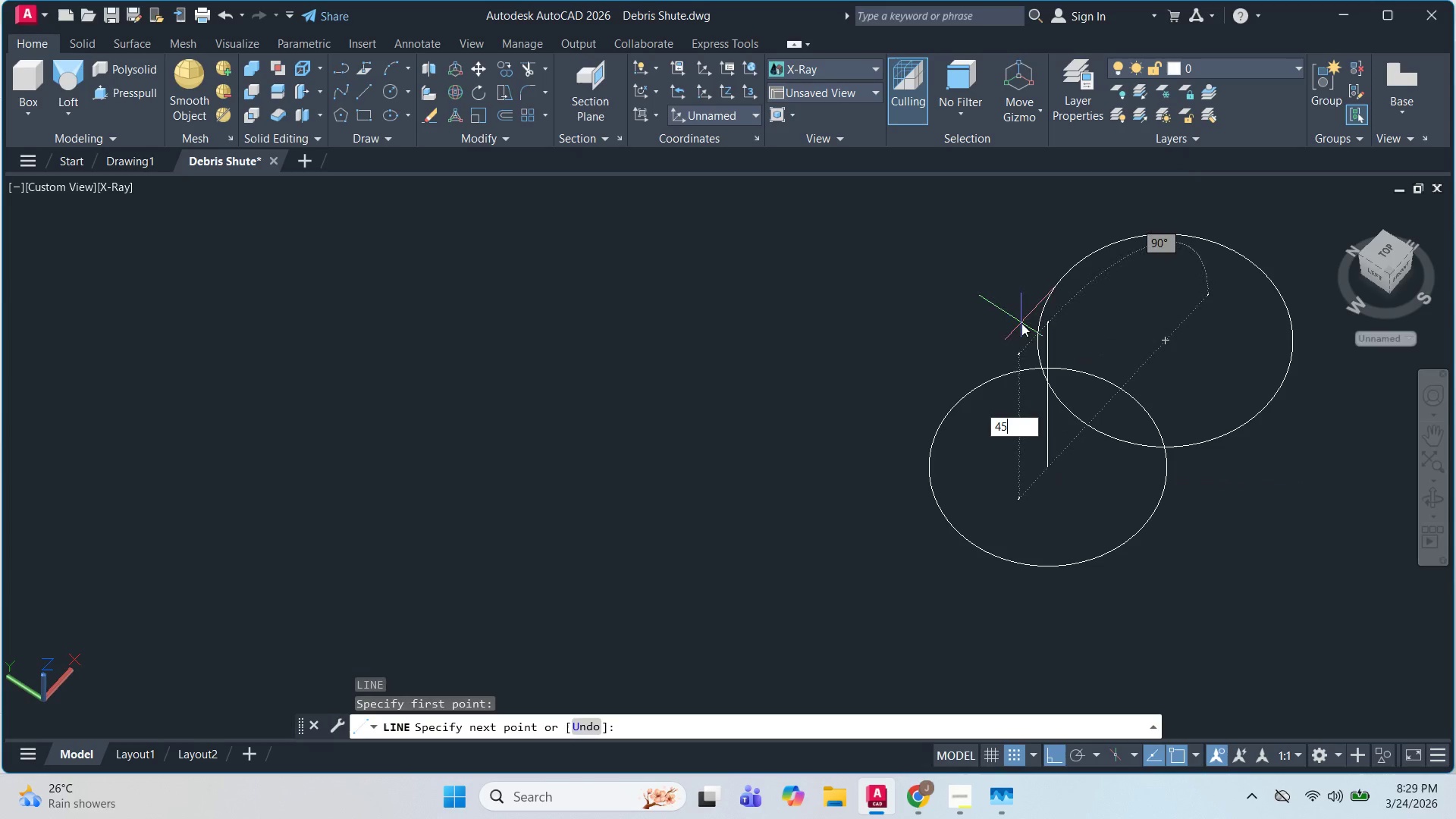 
key(Numpad5)
 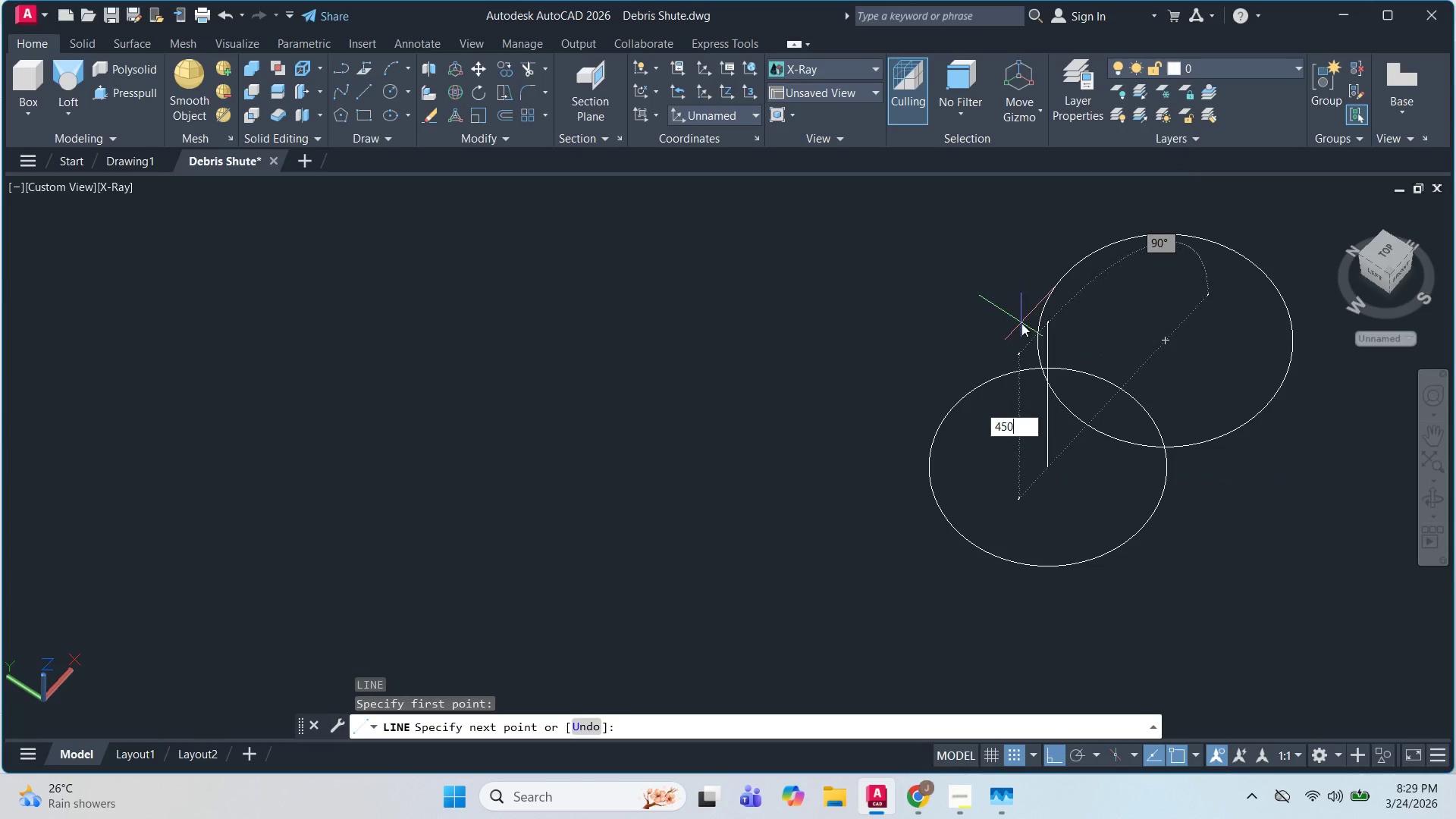 
key(Numpad0)
 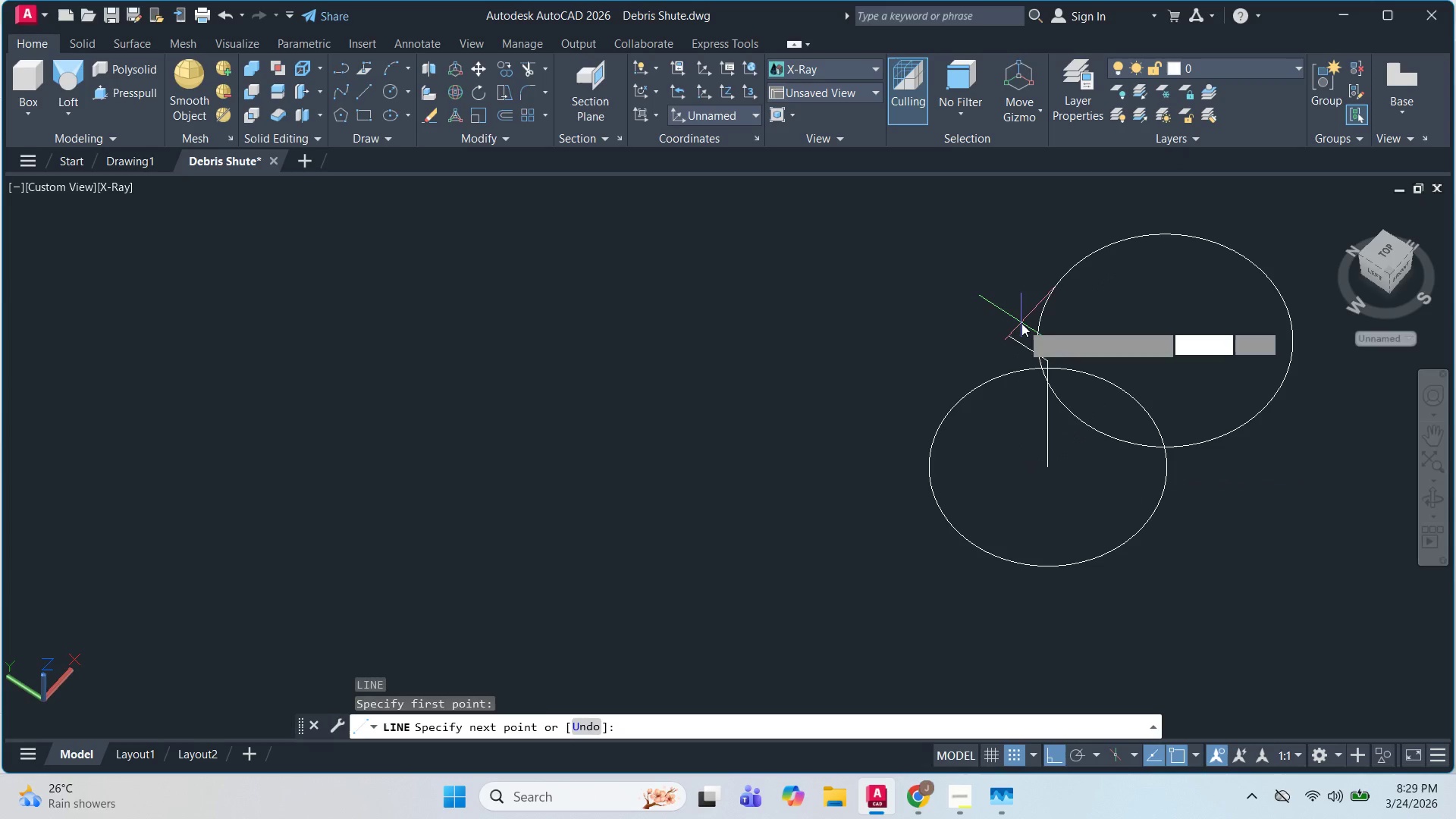 
key(NumpadEnter)
 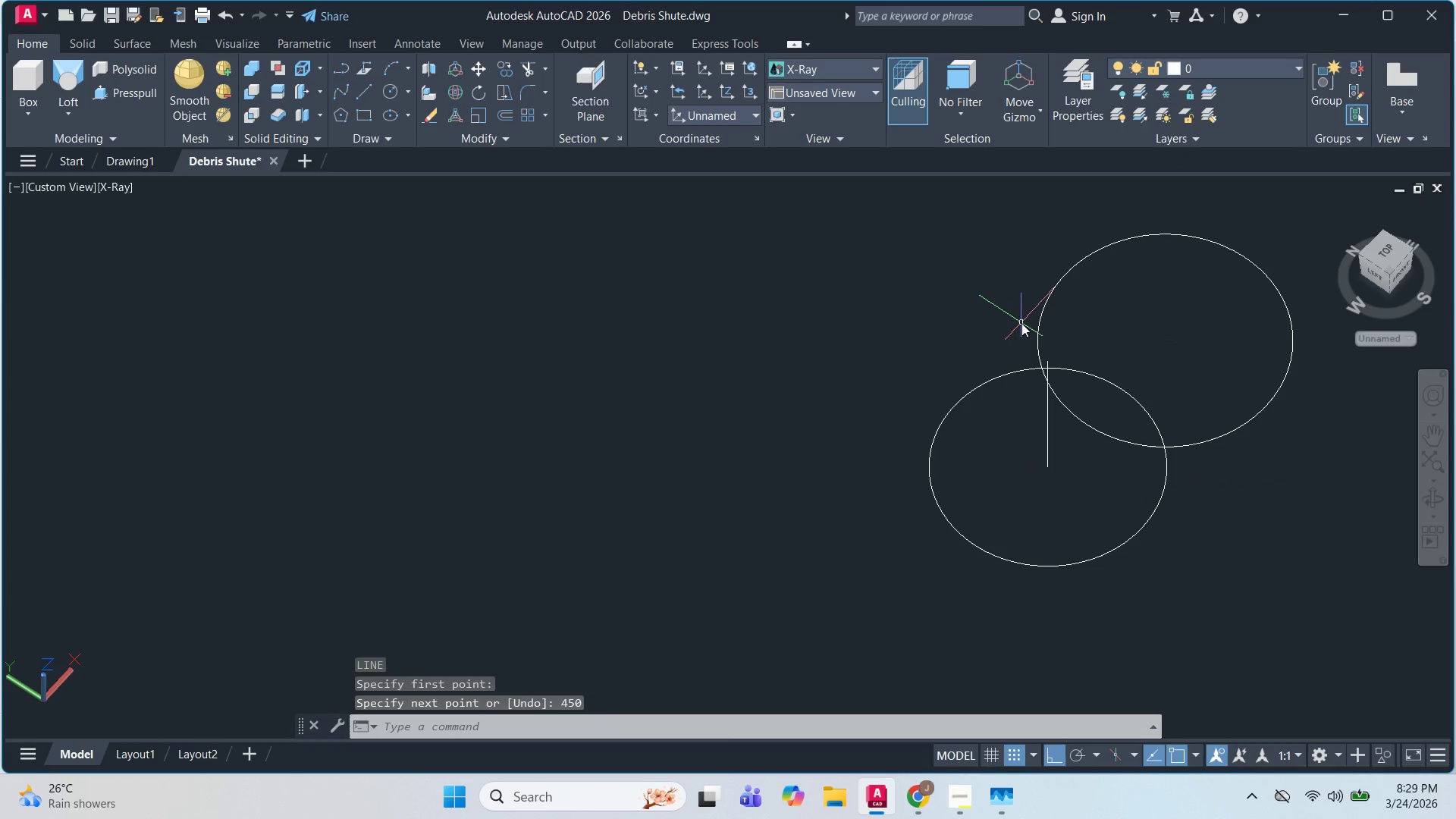 
key(Escape)
 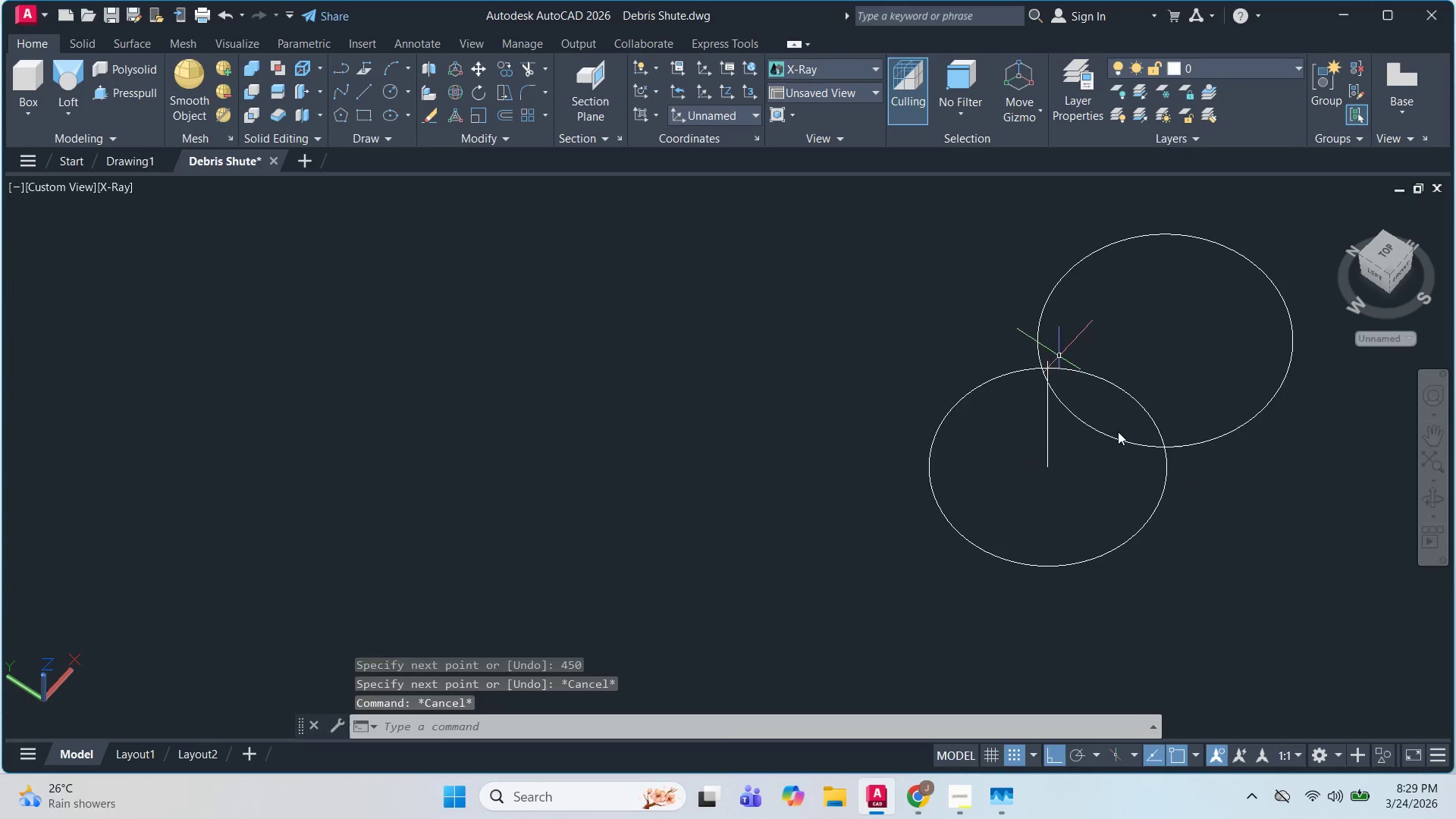 
key(Escape)
 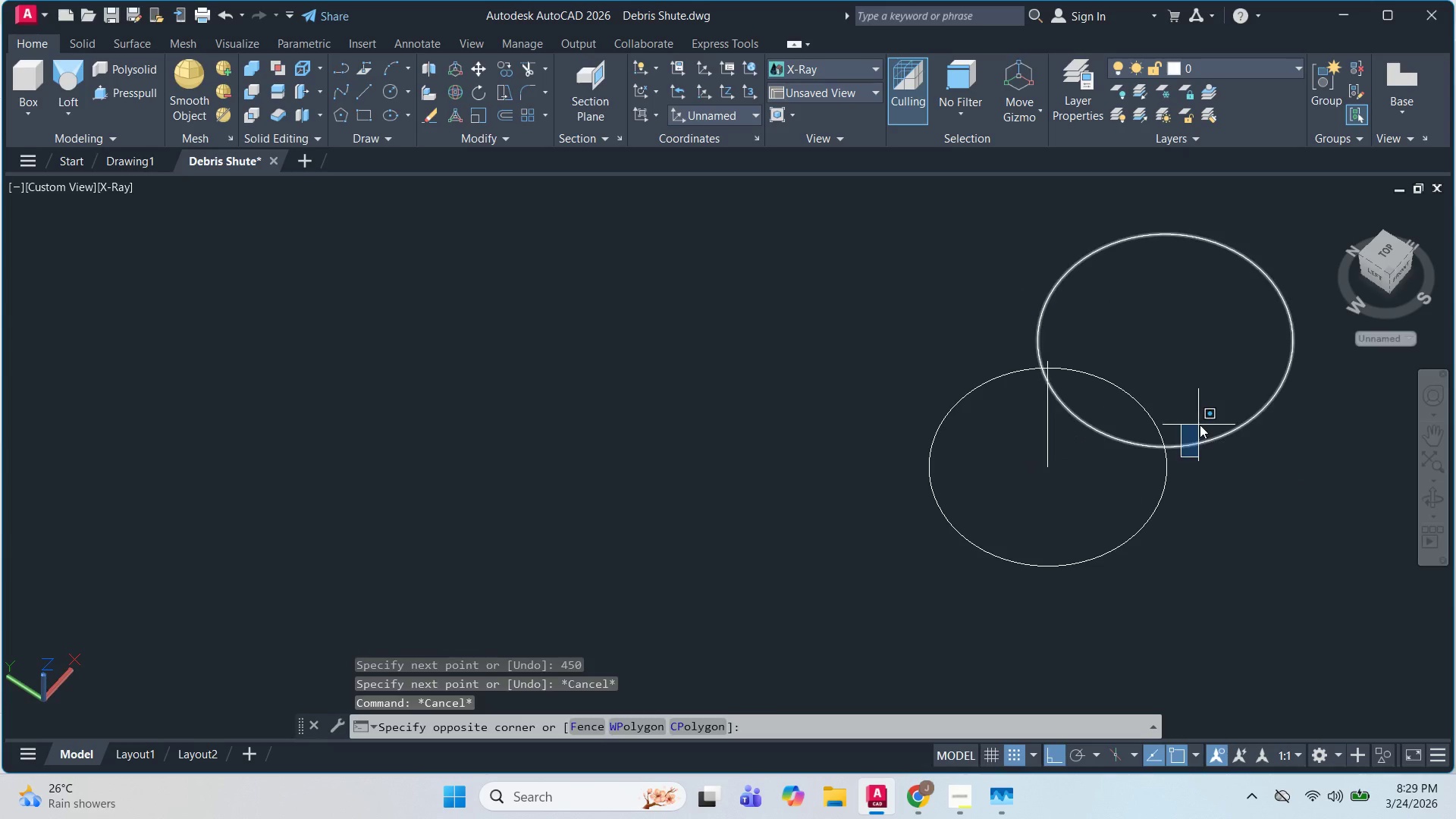 
middle_click([1202, 424])
 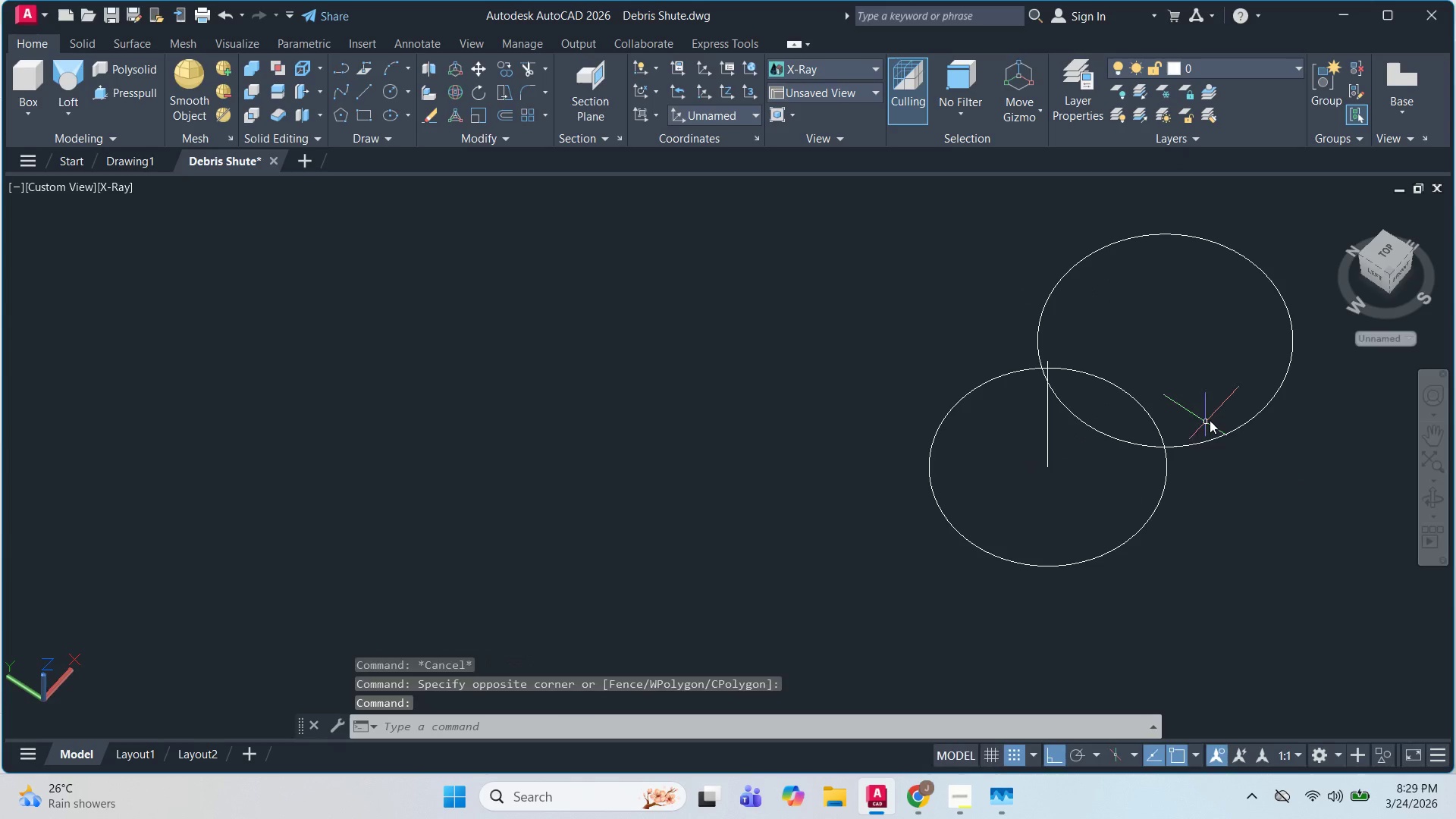 
key(M)
 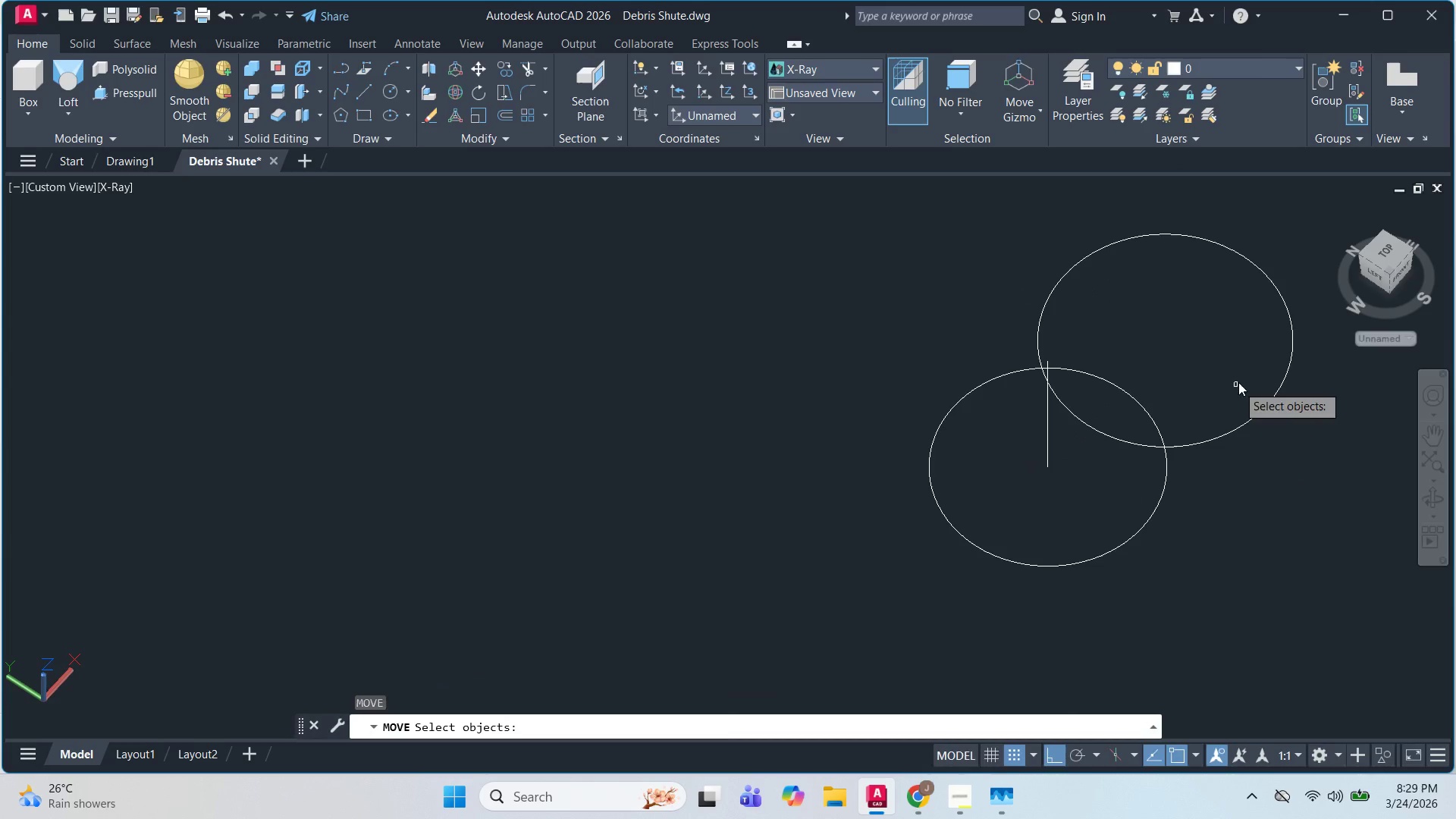 
key(Space)
 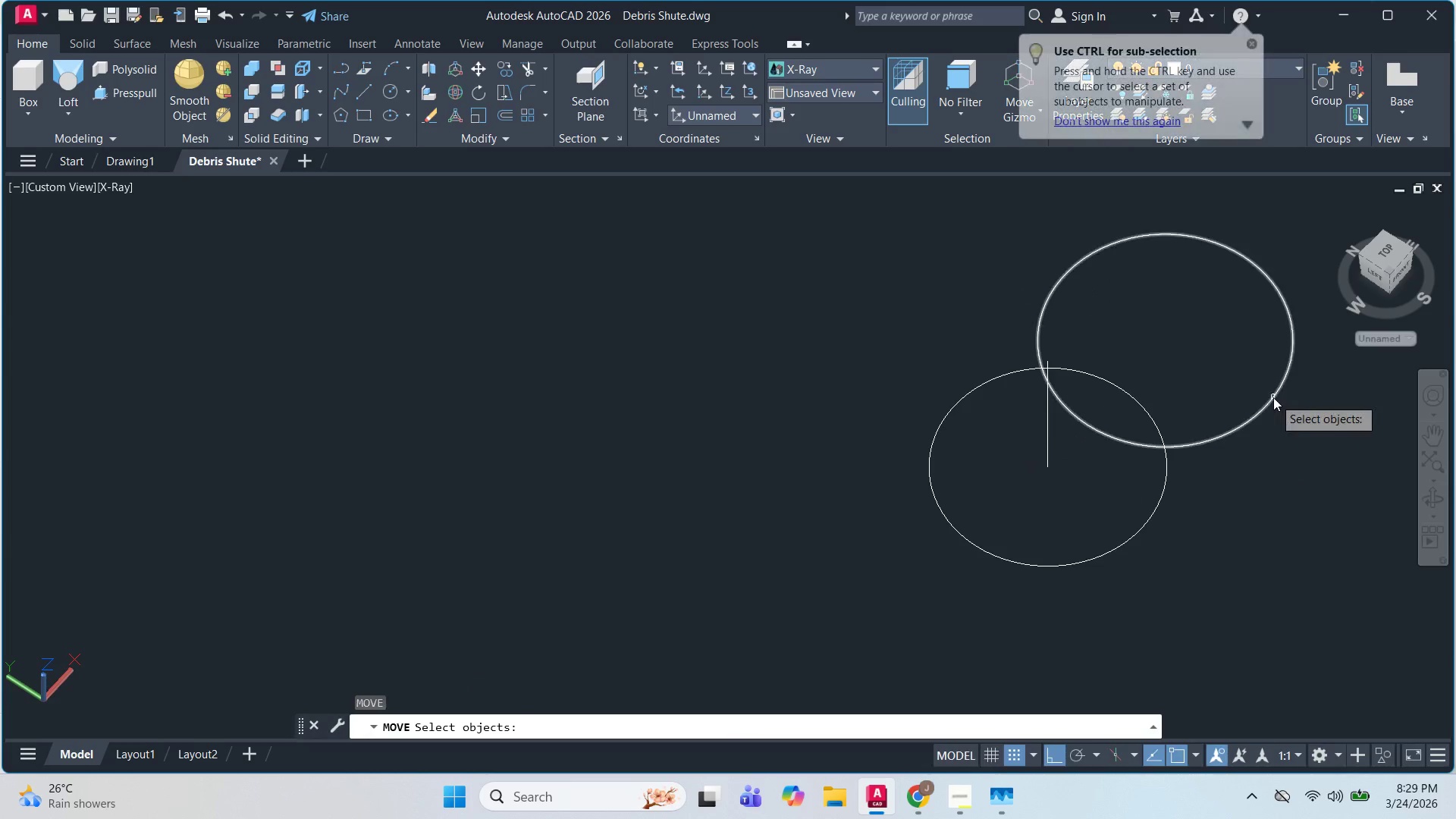 
left_click([1273, 397])
 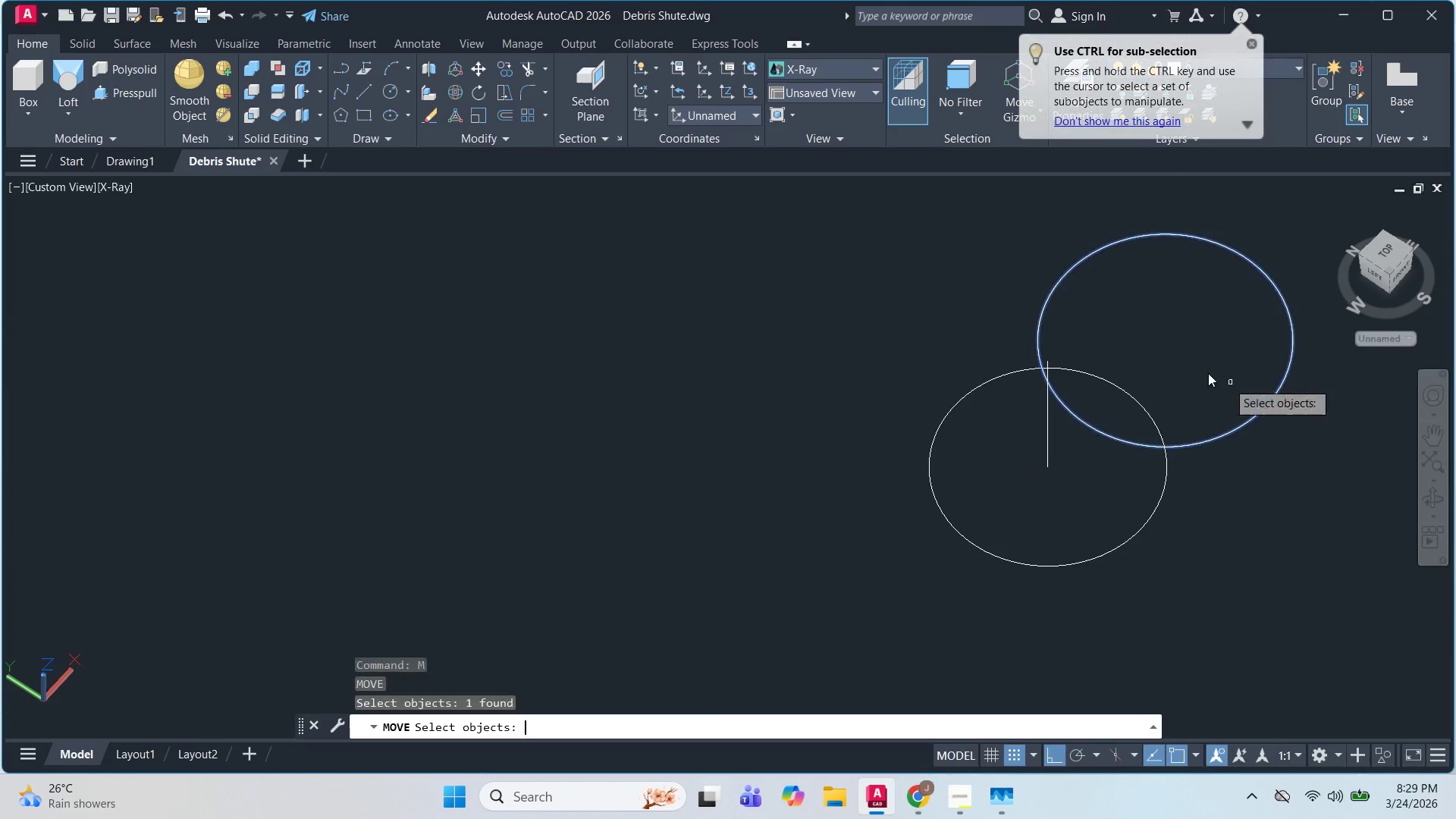 
key(Space)
 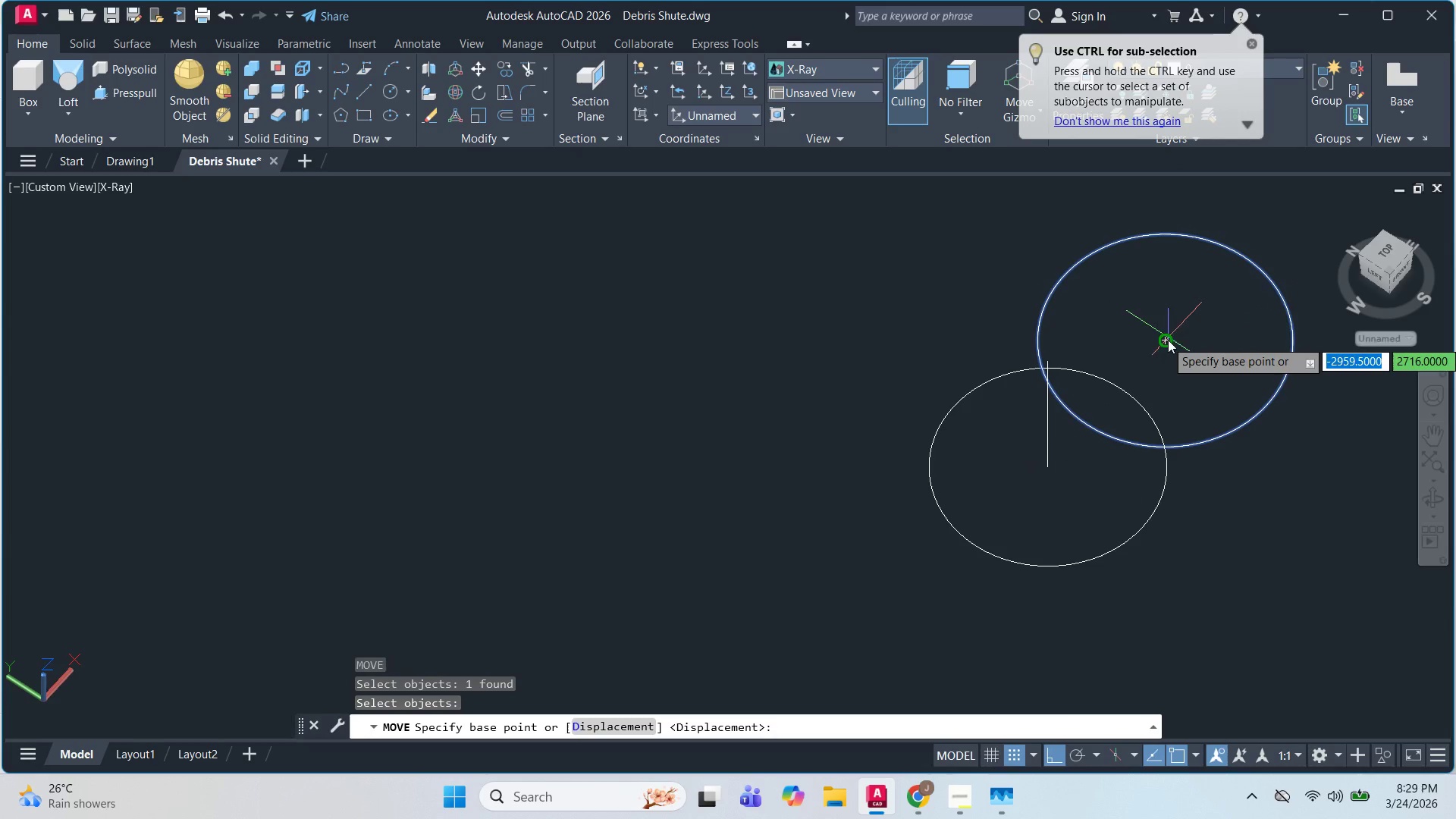 
left_click([1168, 340])
 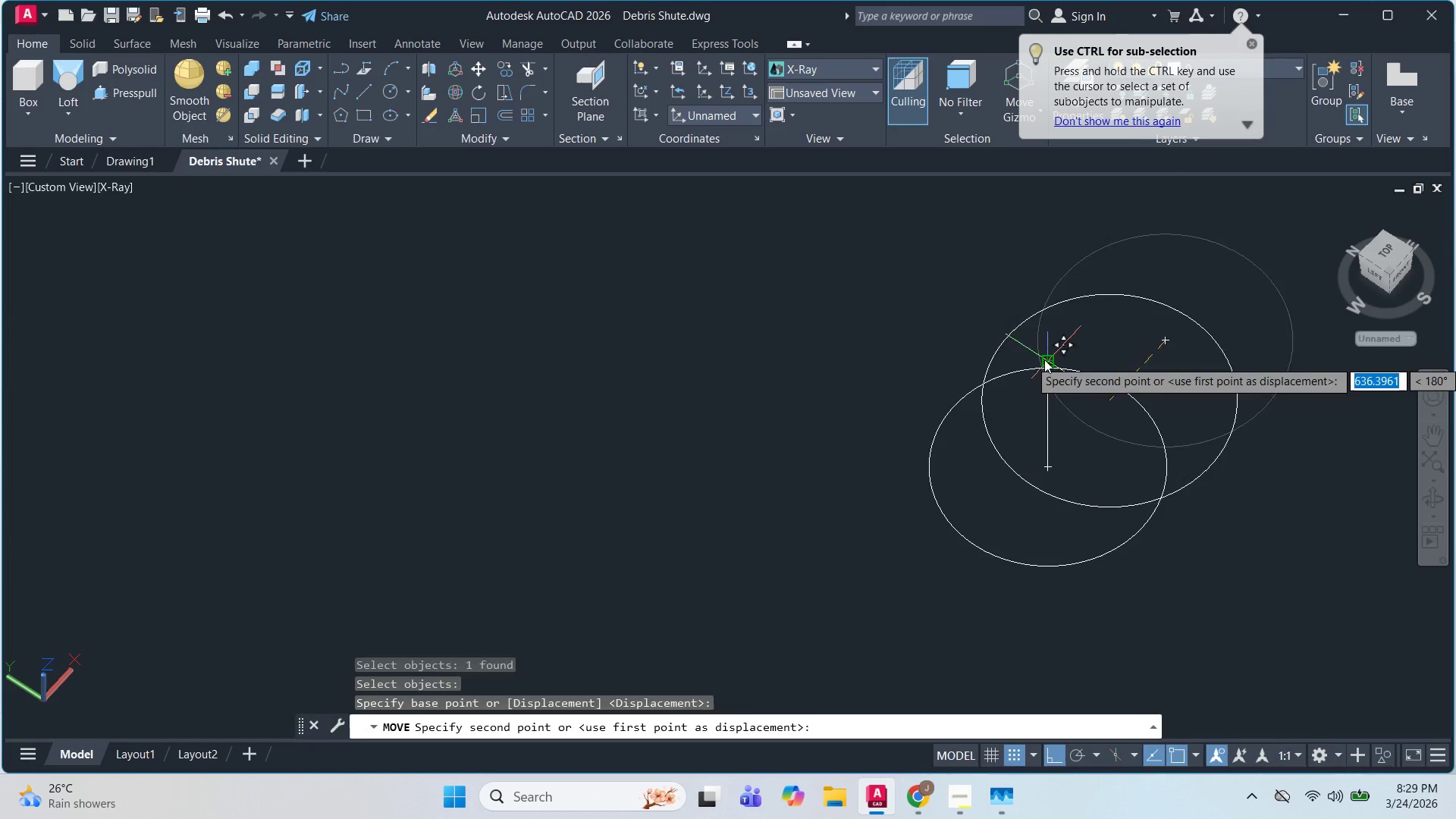 
left_click([1044, 359])
 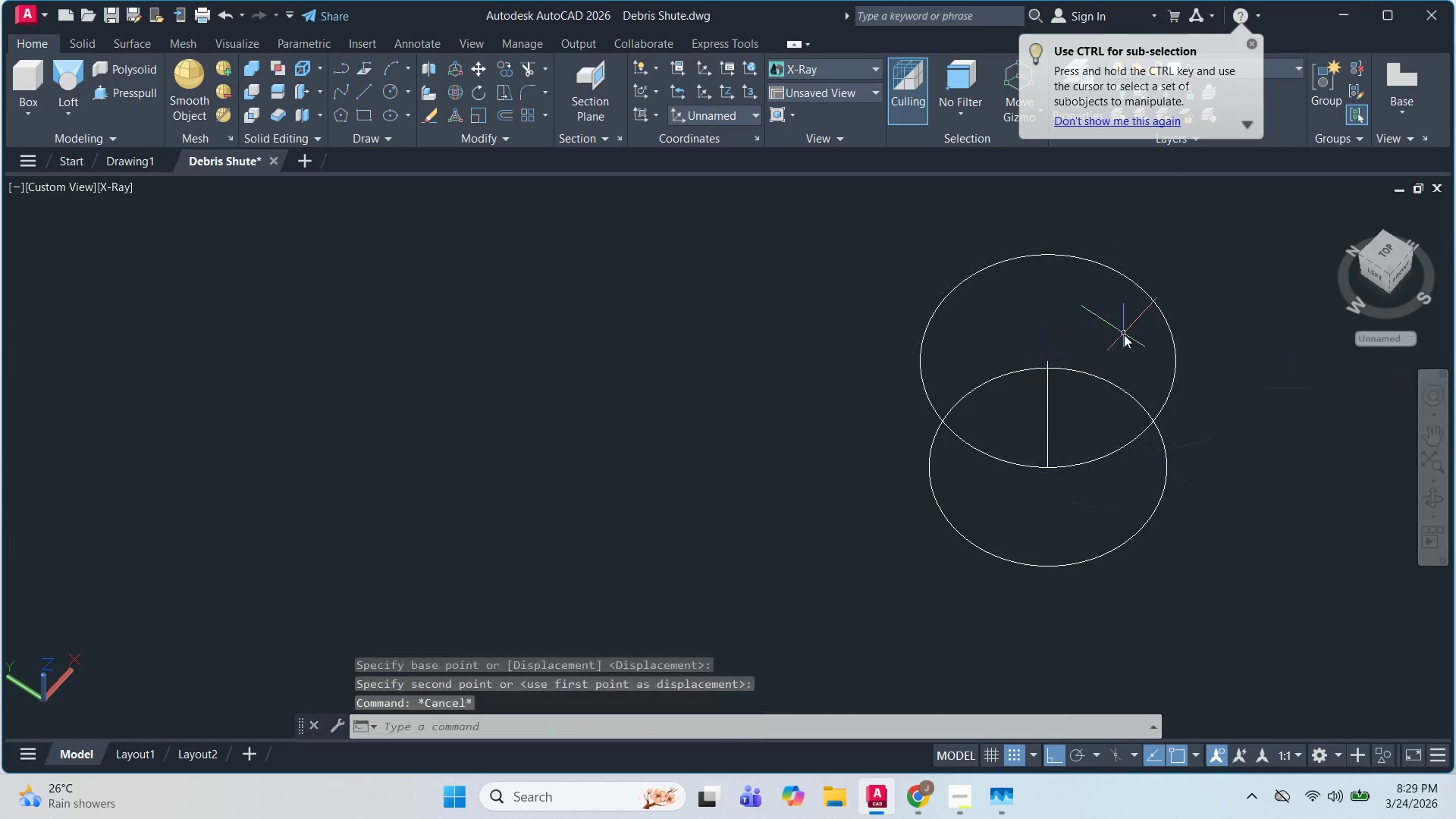 
key(Escape)
 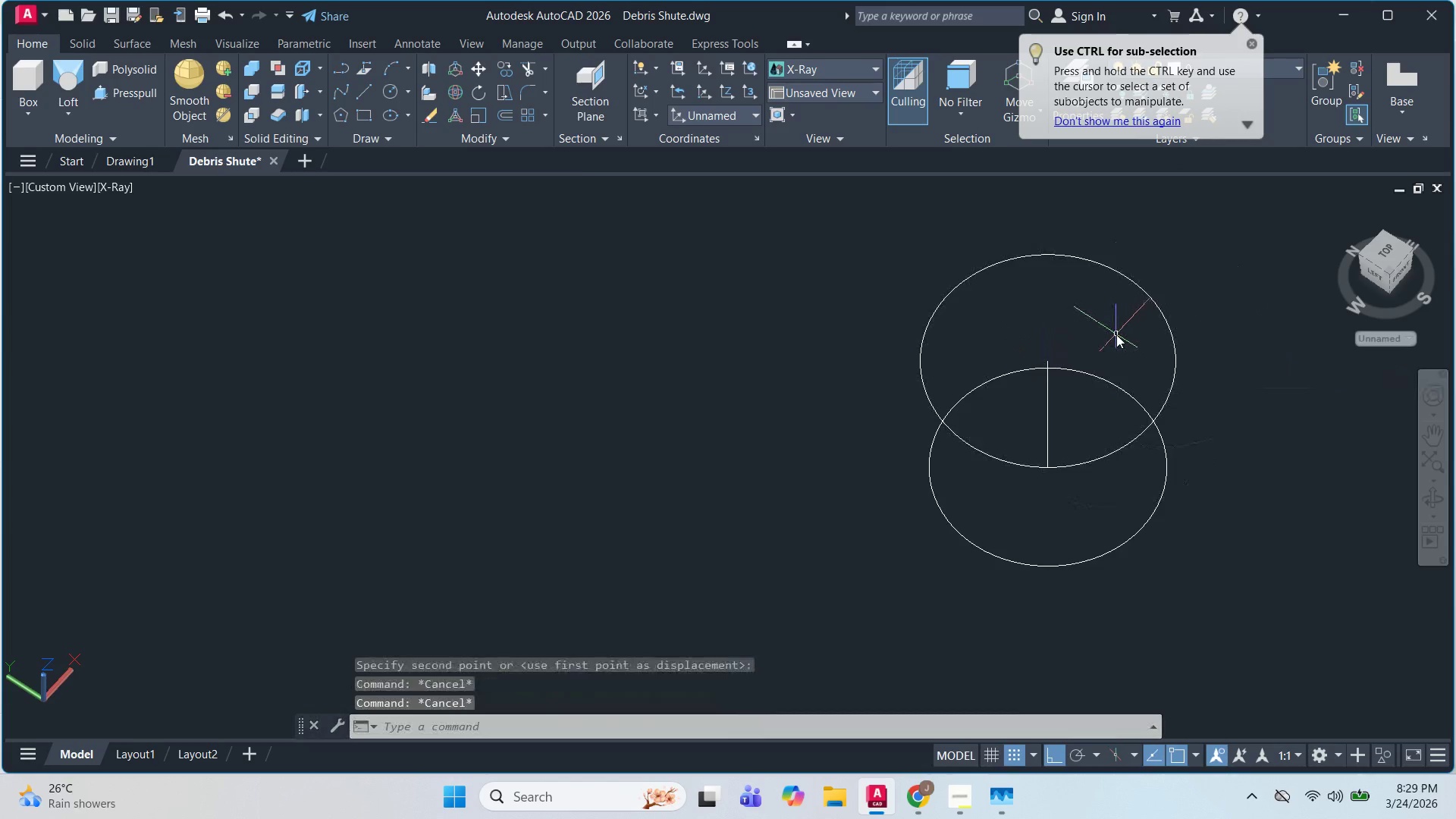 
key(Escape)
 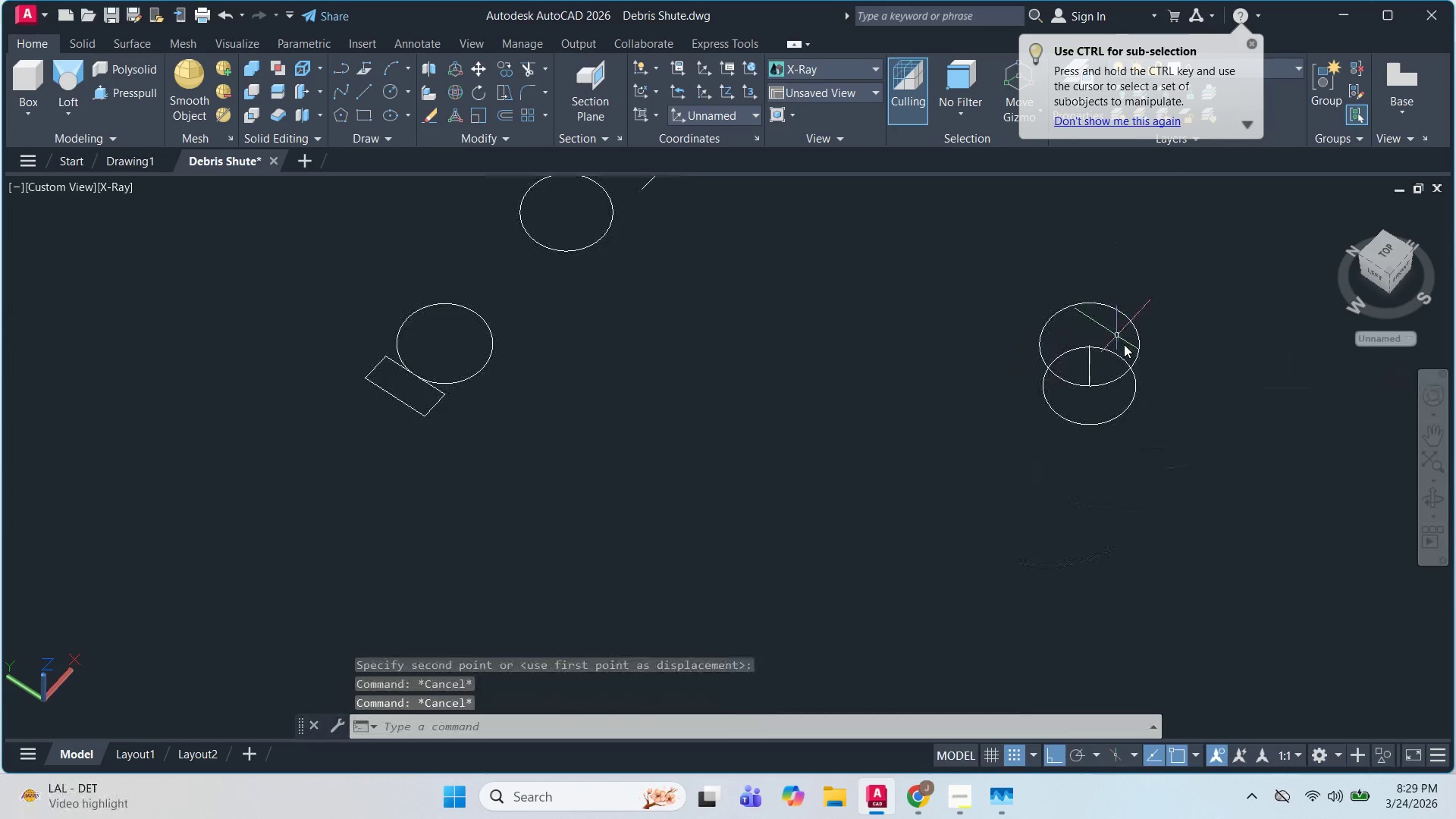 
hold_key(key=ShiftLeft, duration=0.59)
 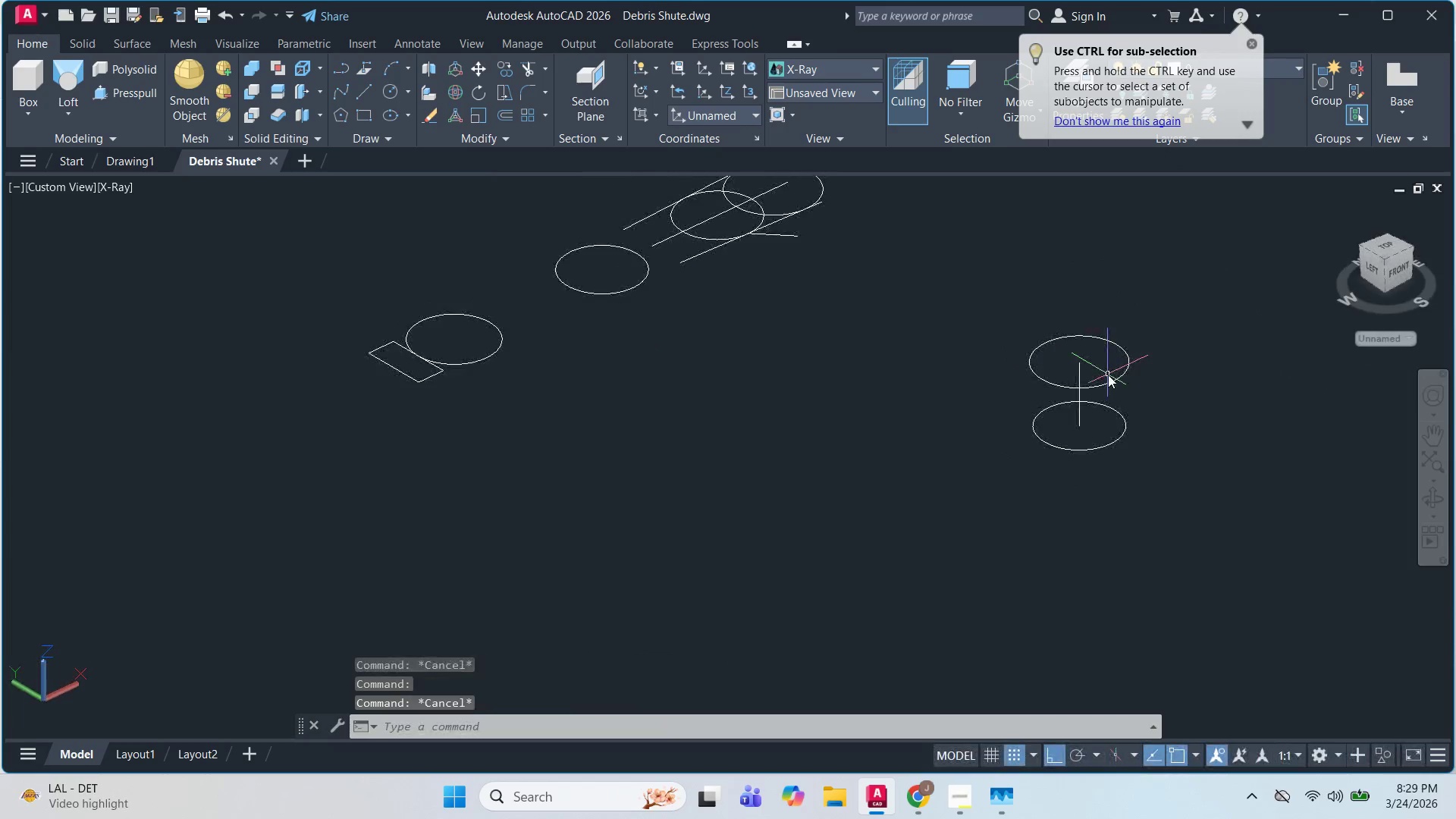 
scroll: coordinate [1116, 334], scroll_direction: down, amount: 2.0
 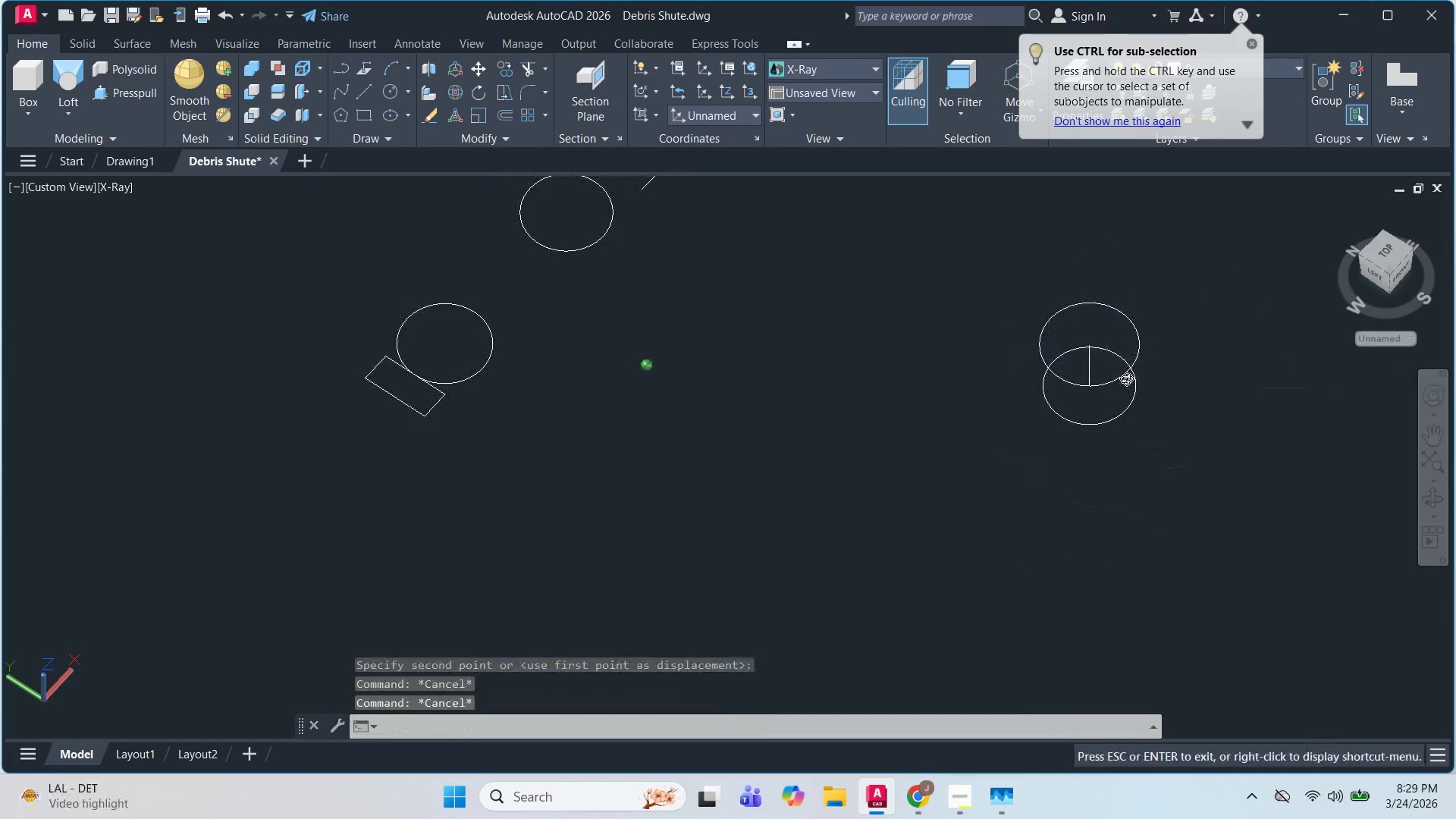 
key(Escape)
 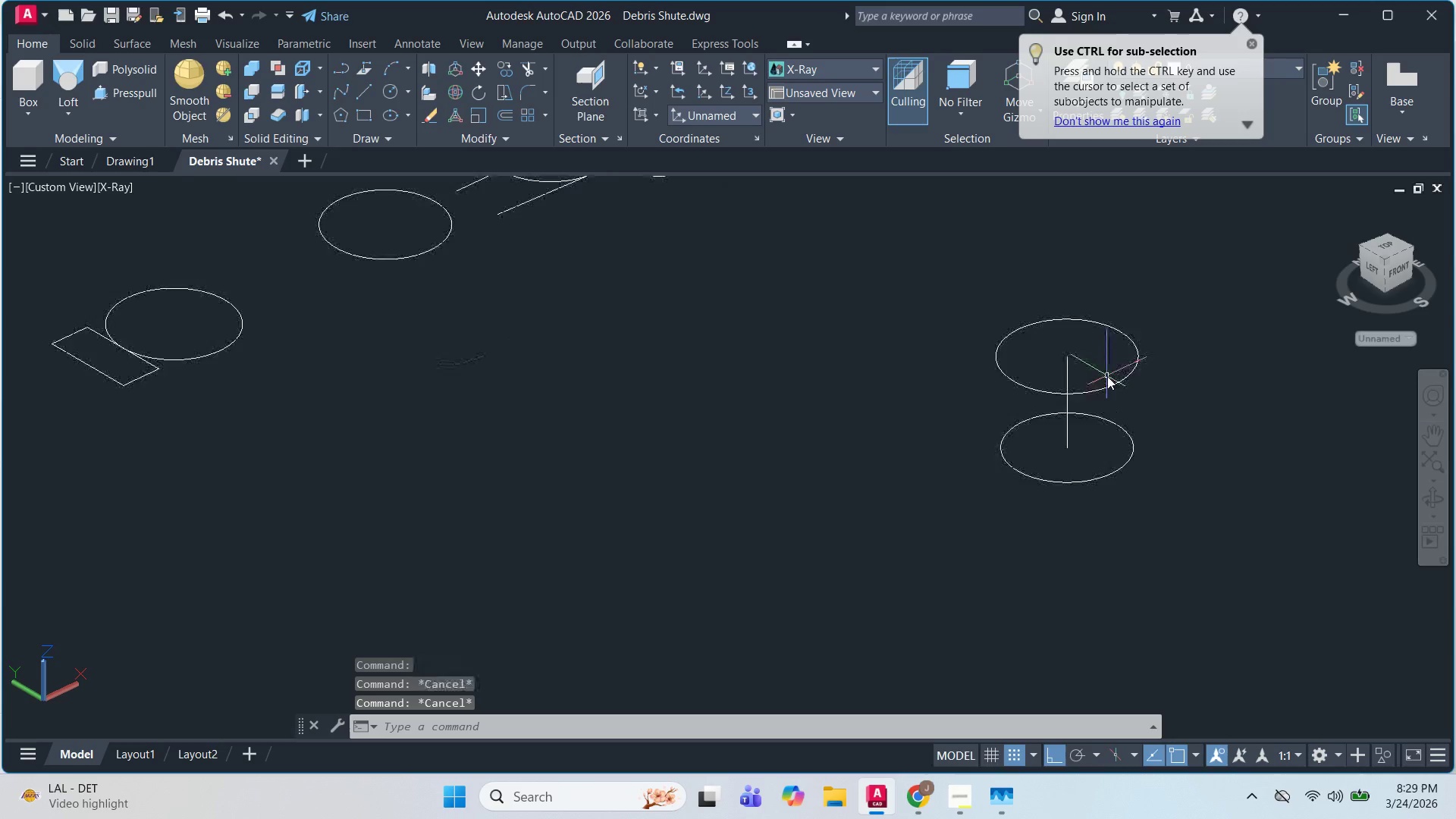 
key(Escape)
 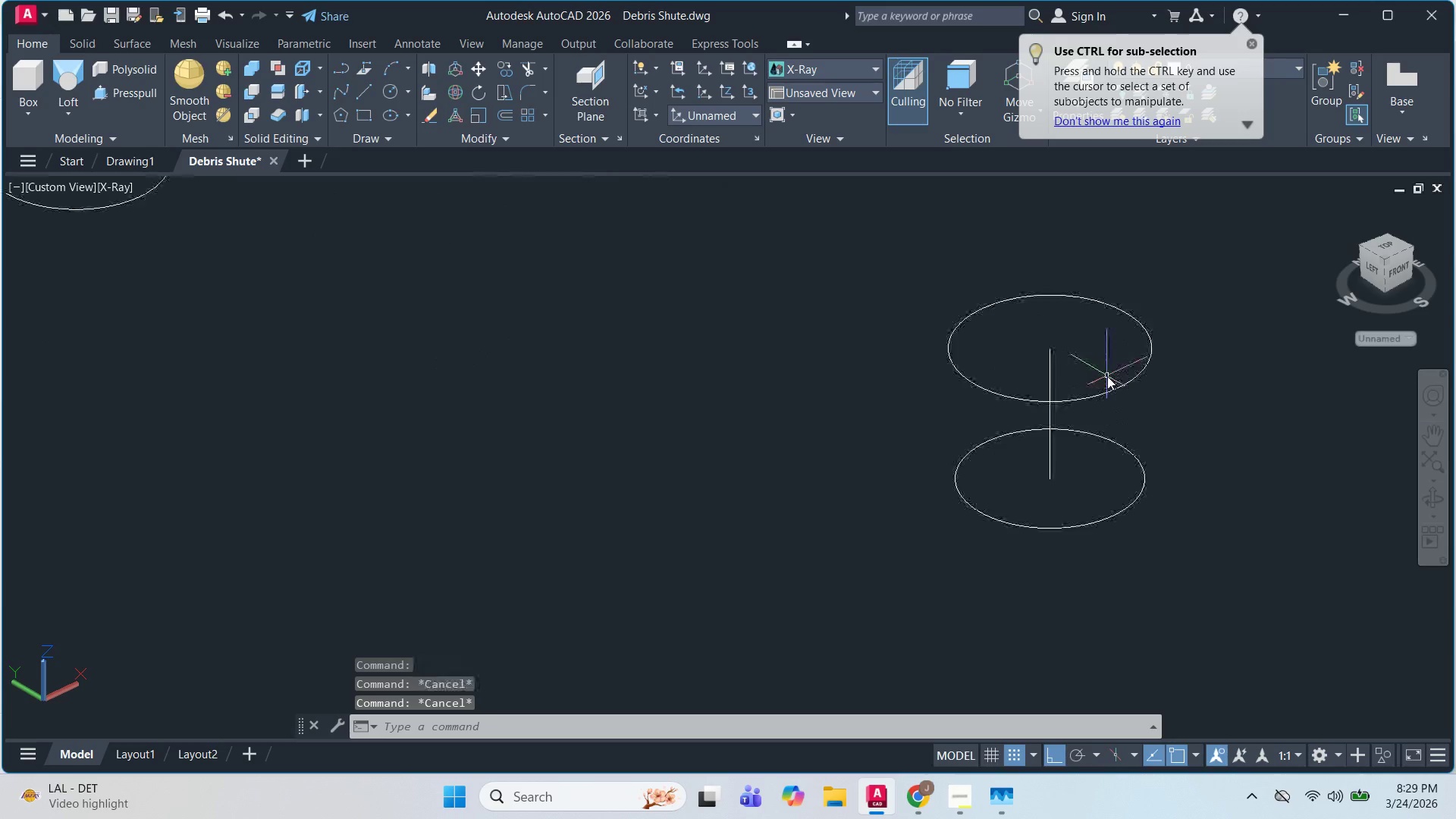 
scroll: coordinate [1107, 376], scroll_direction: up, amount: 2.0
 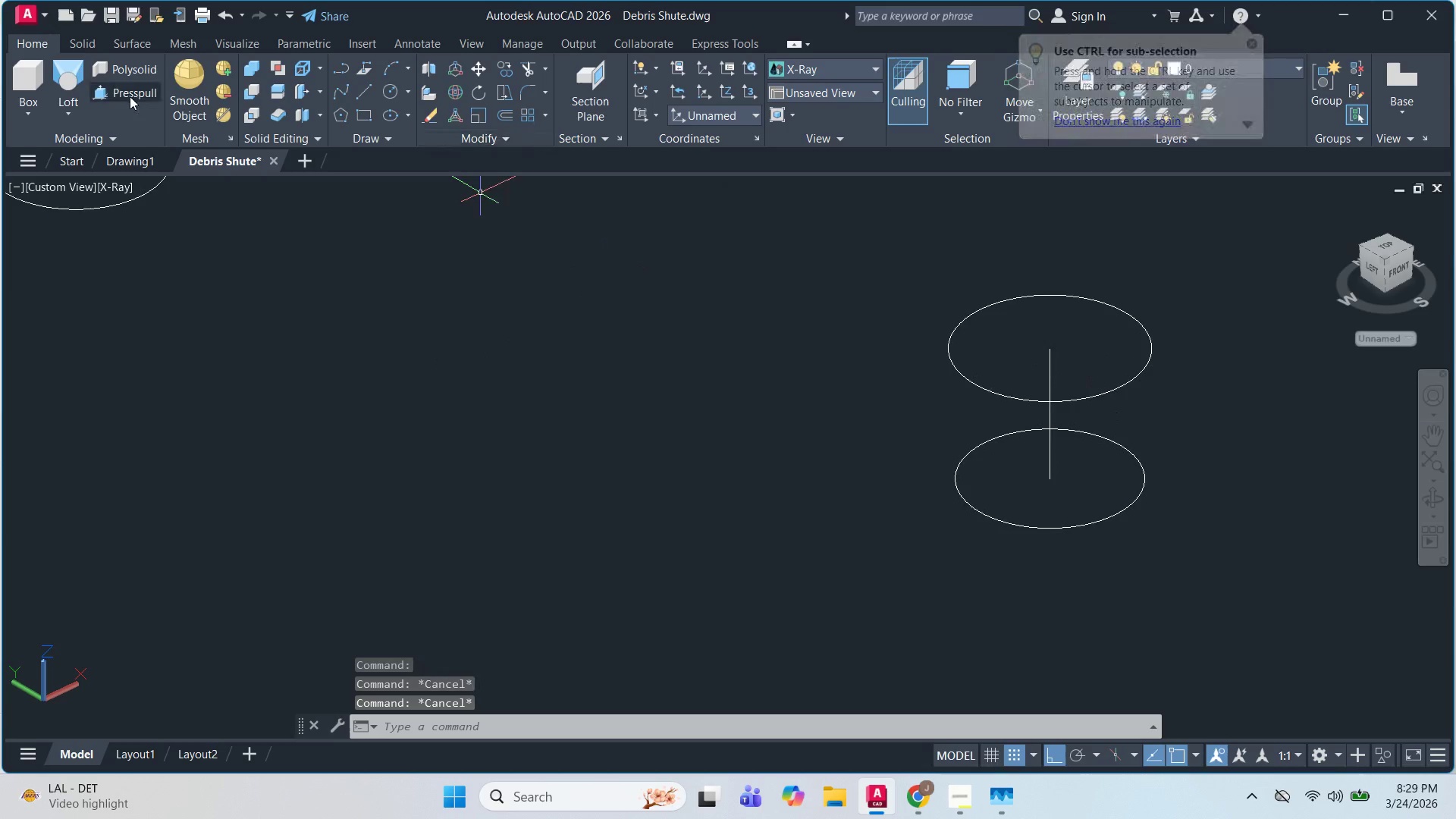 
left_click([130, 96])
 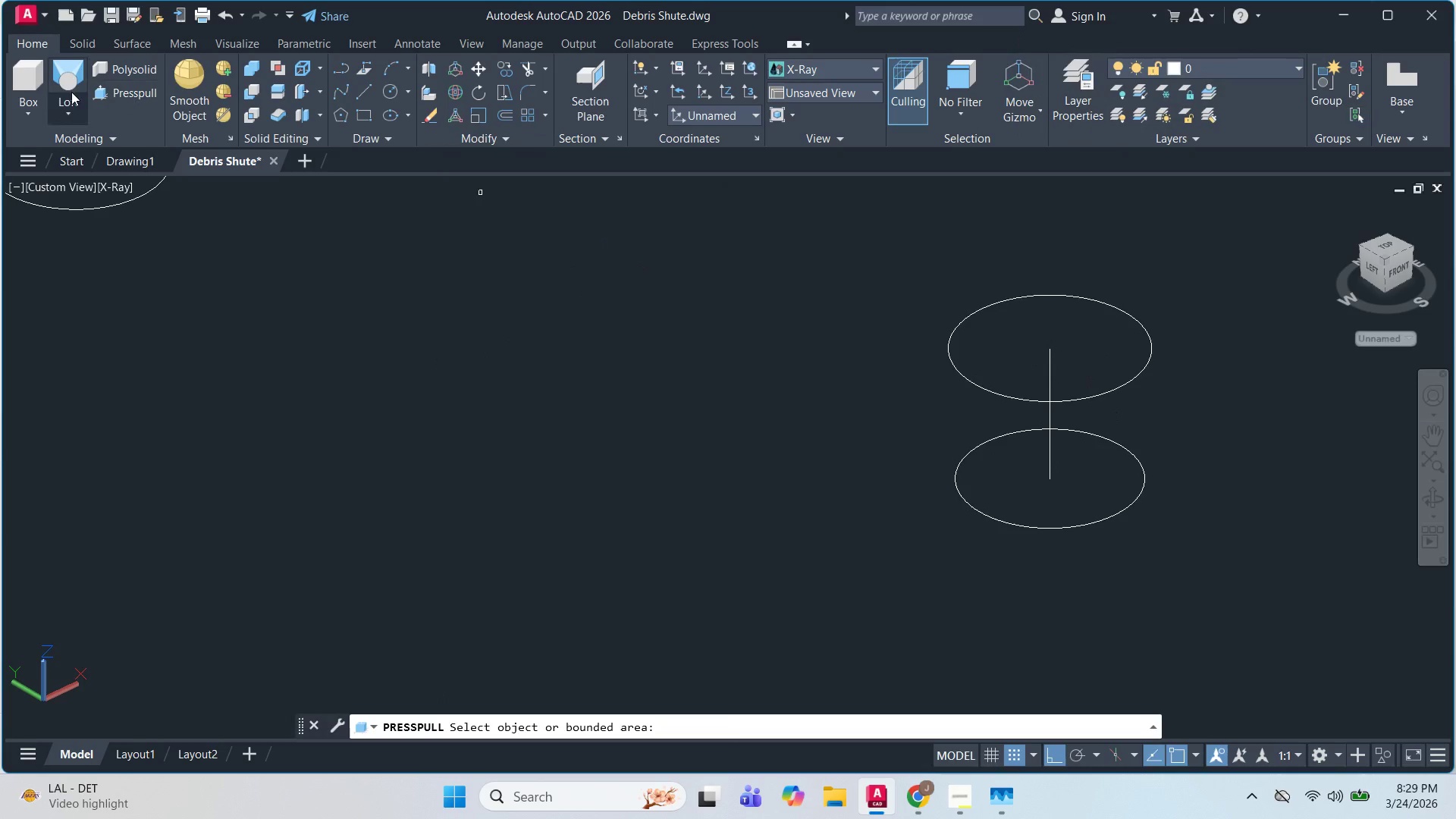 
left_click([68, 88])
 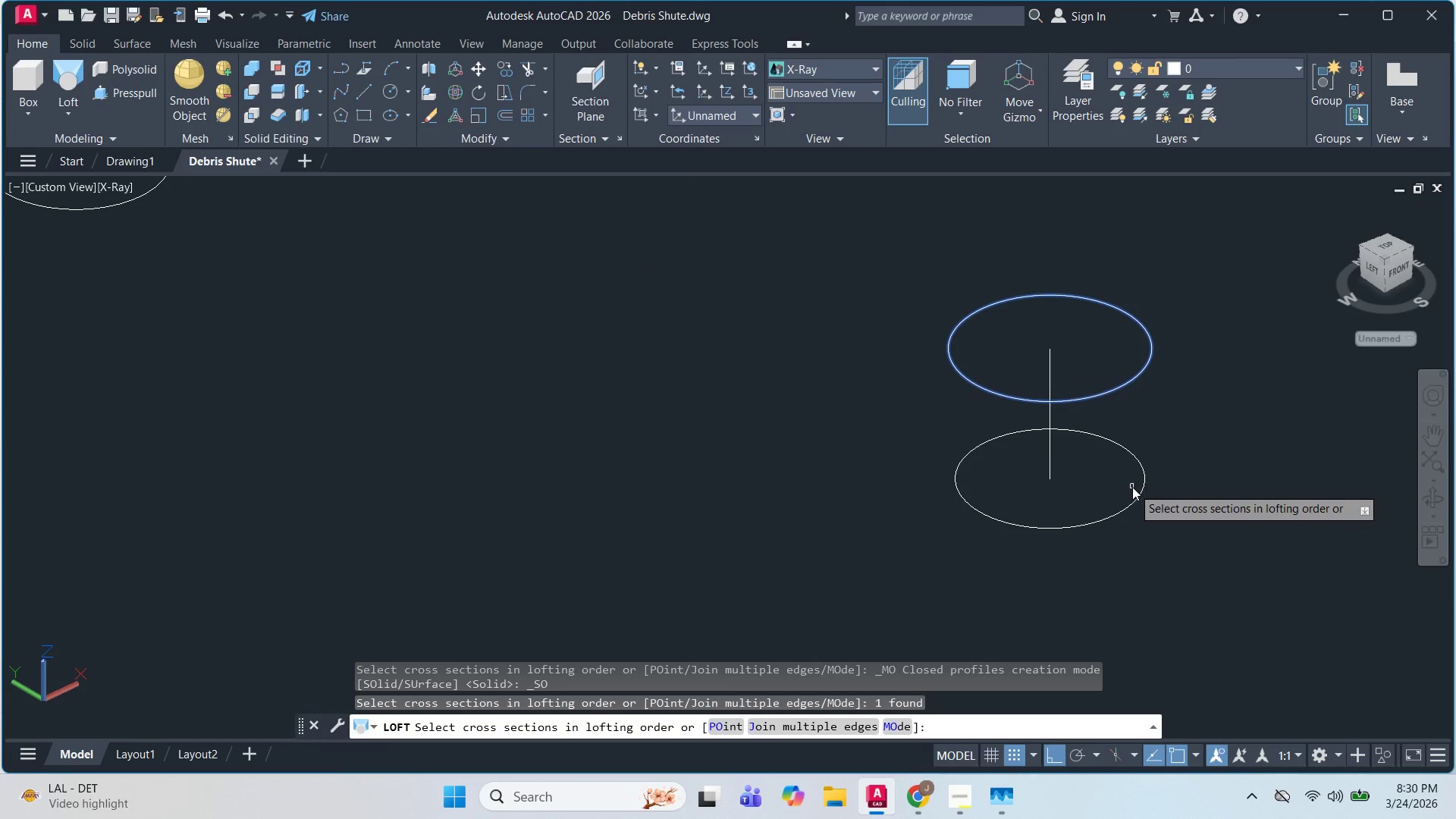 
left_click([1138, 498])
 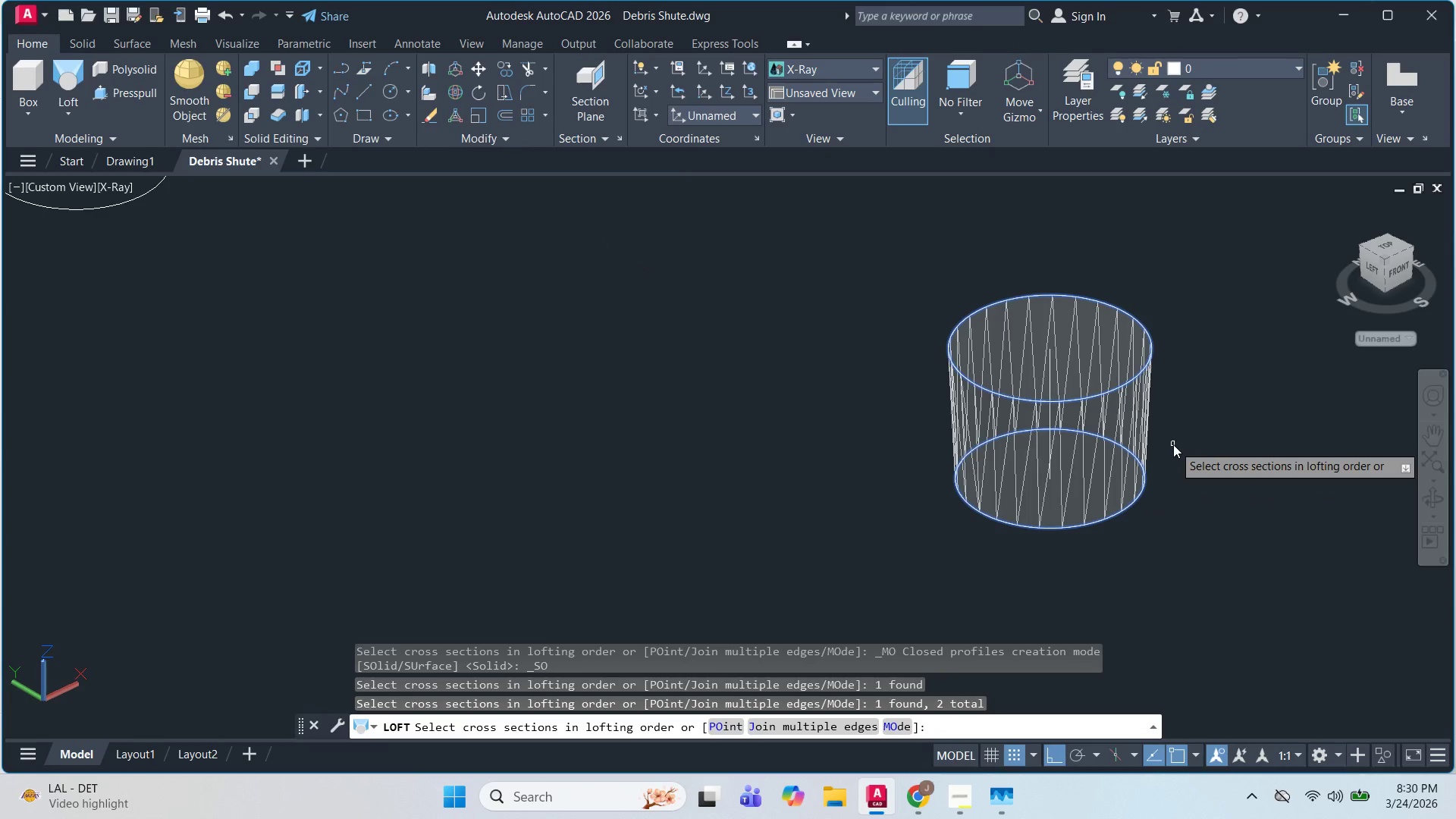 
key(Space)
 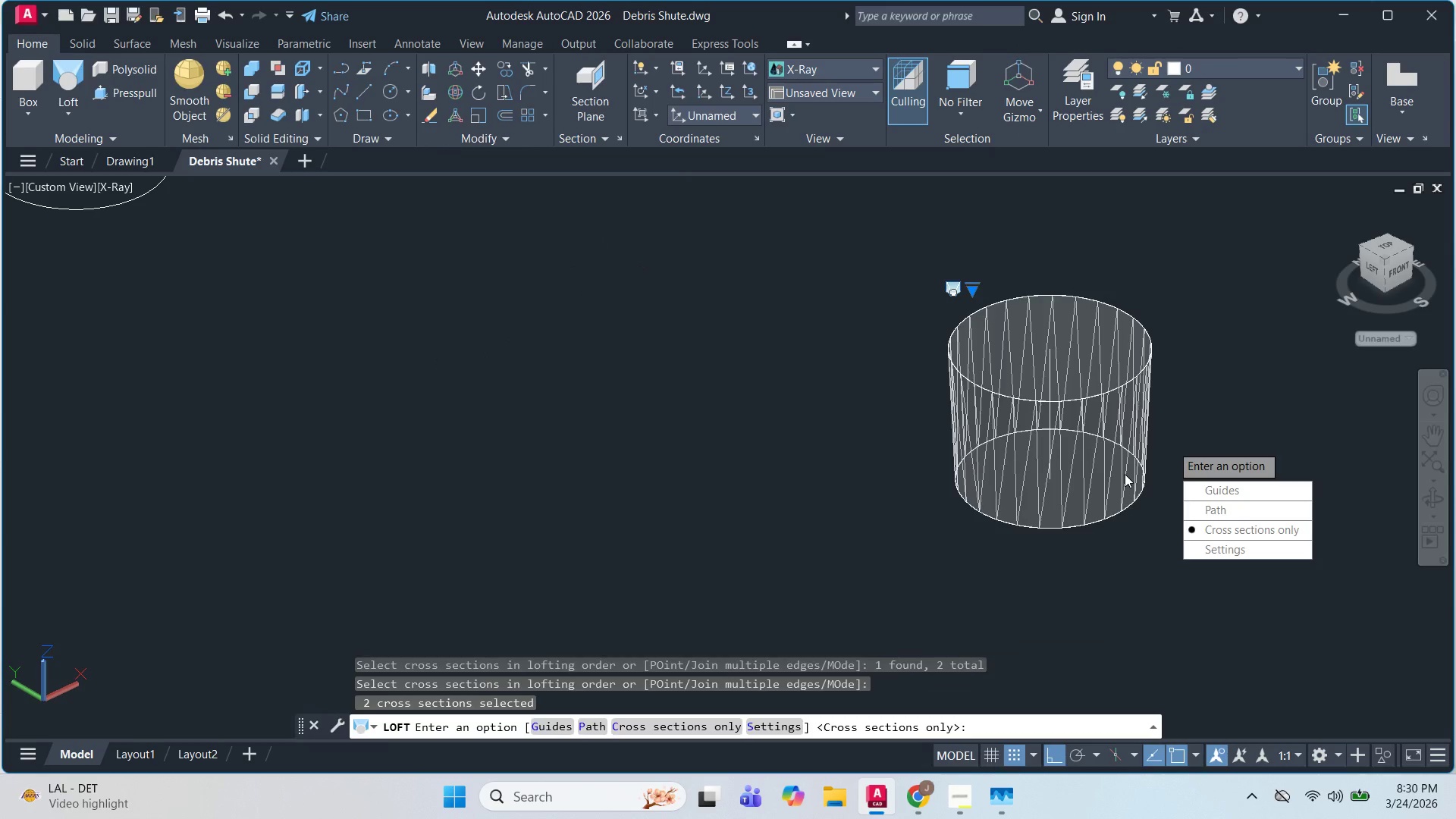 
key(Space)
 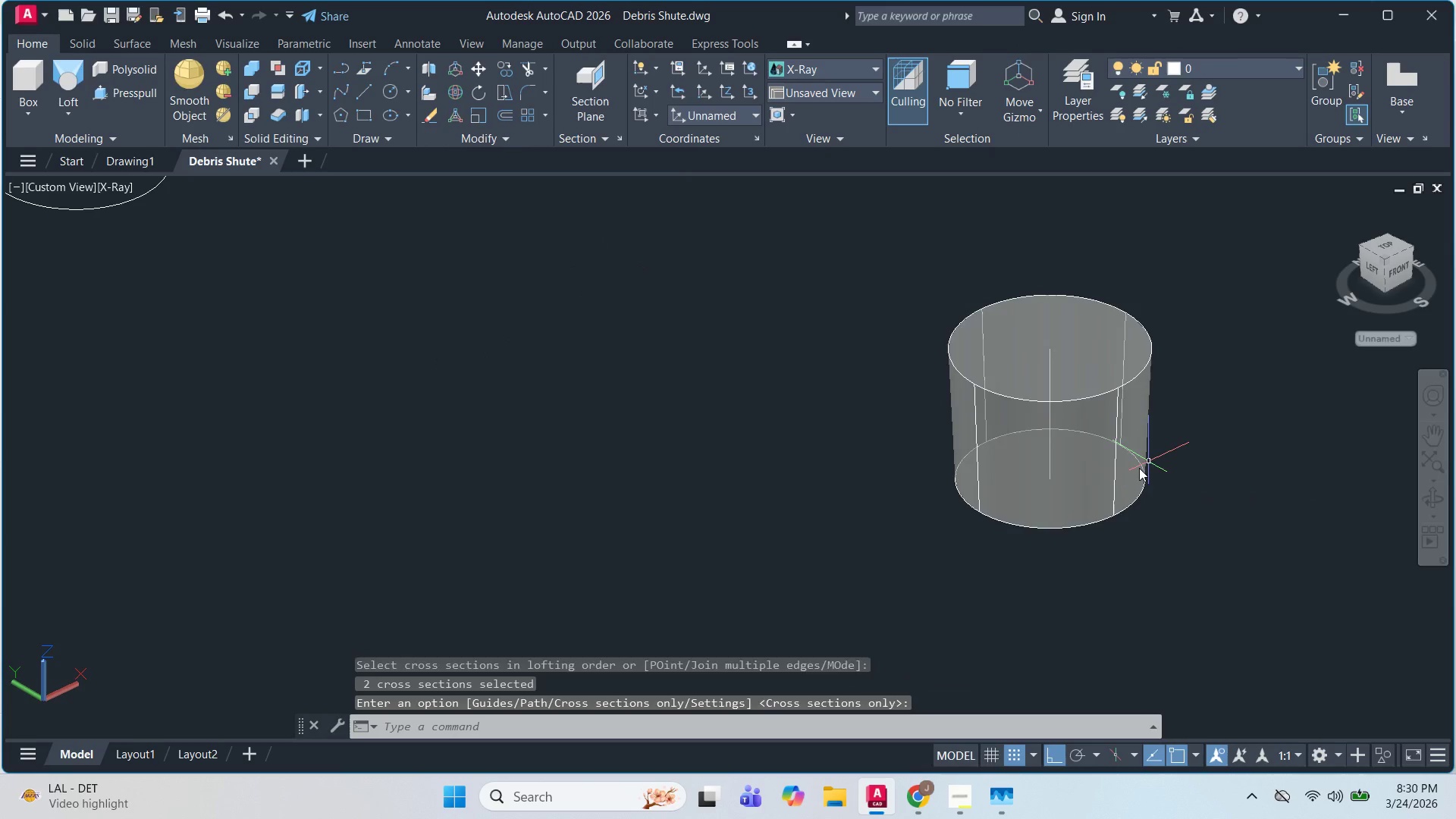 
key(Escape)
 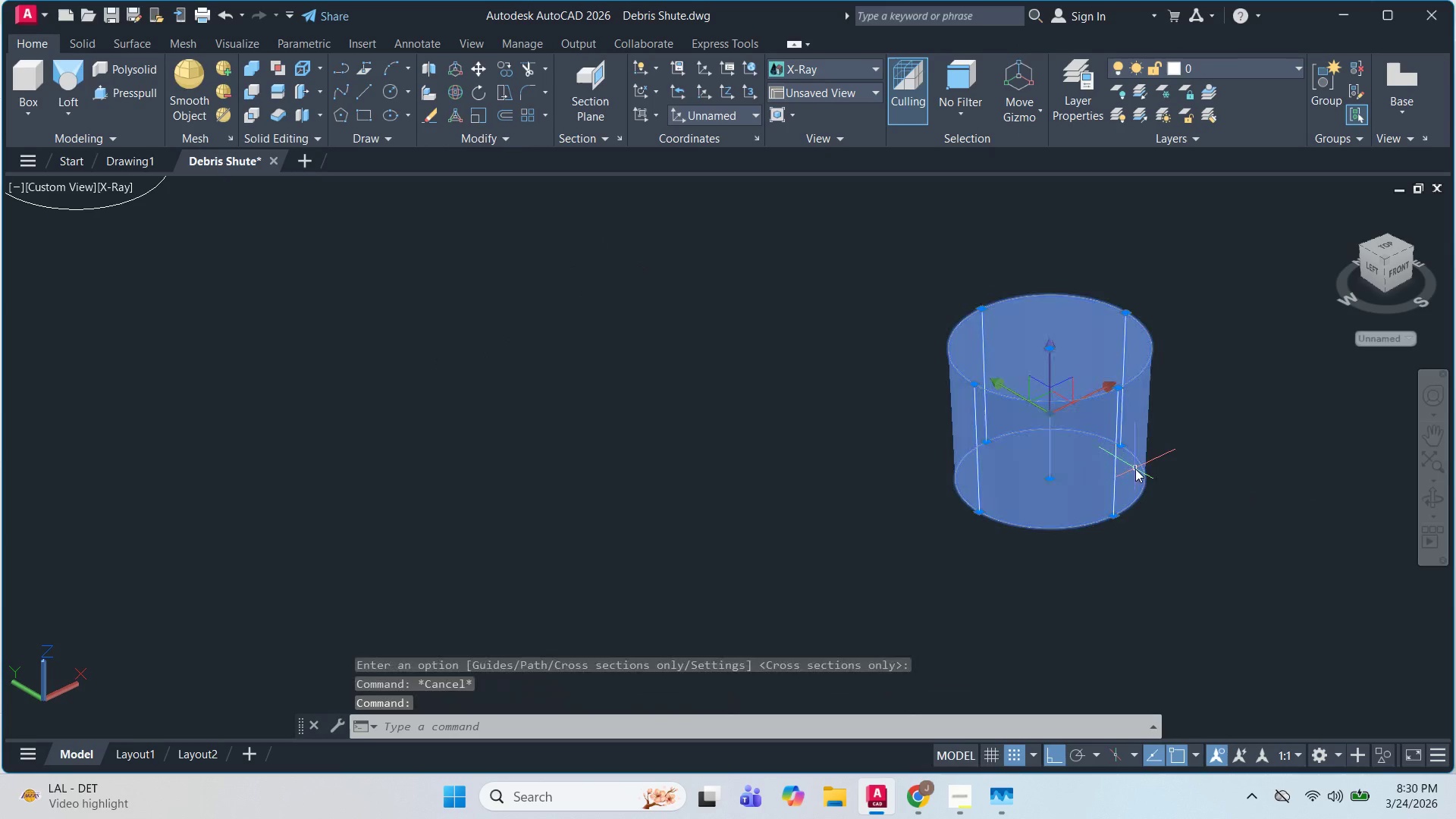 
left_click([1135, 469])
 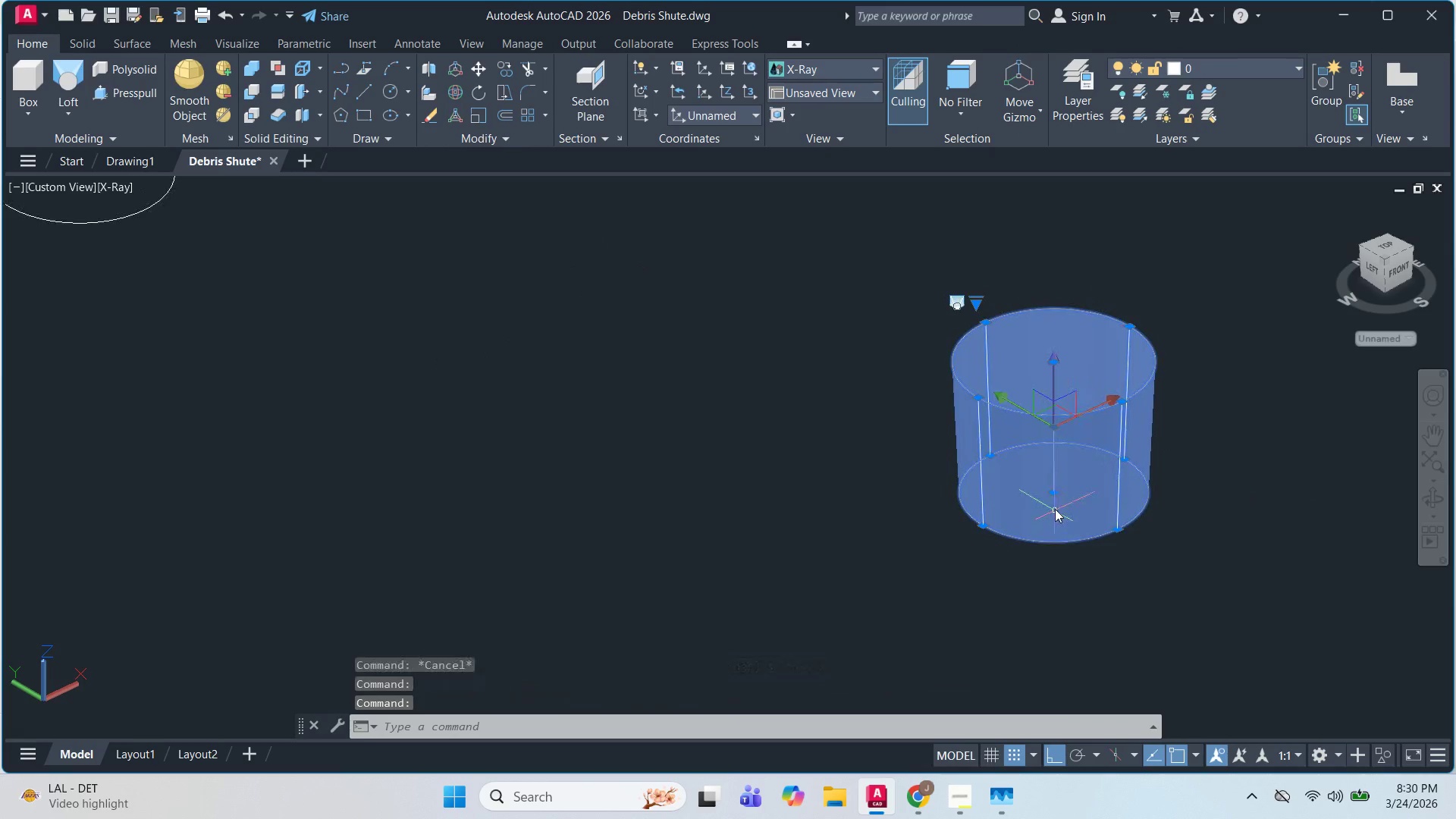 
key(M)
 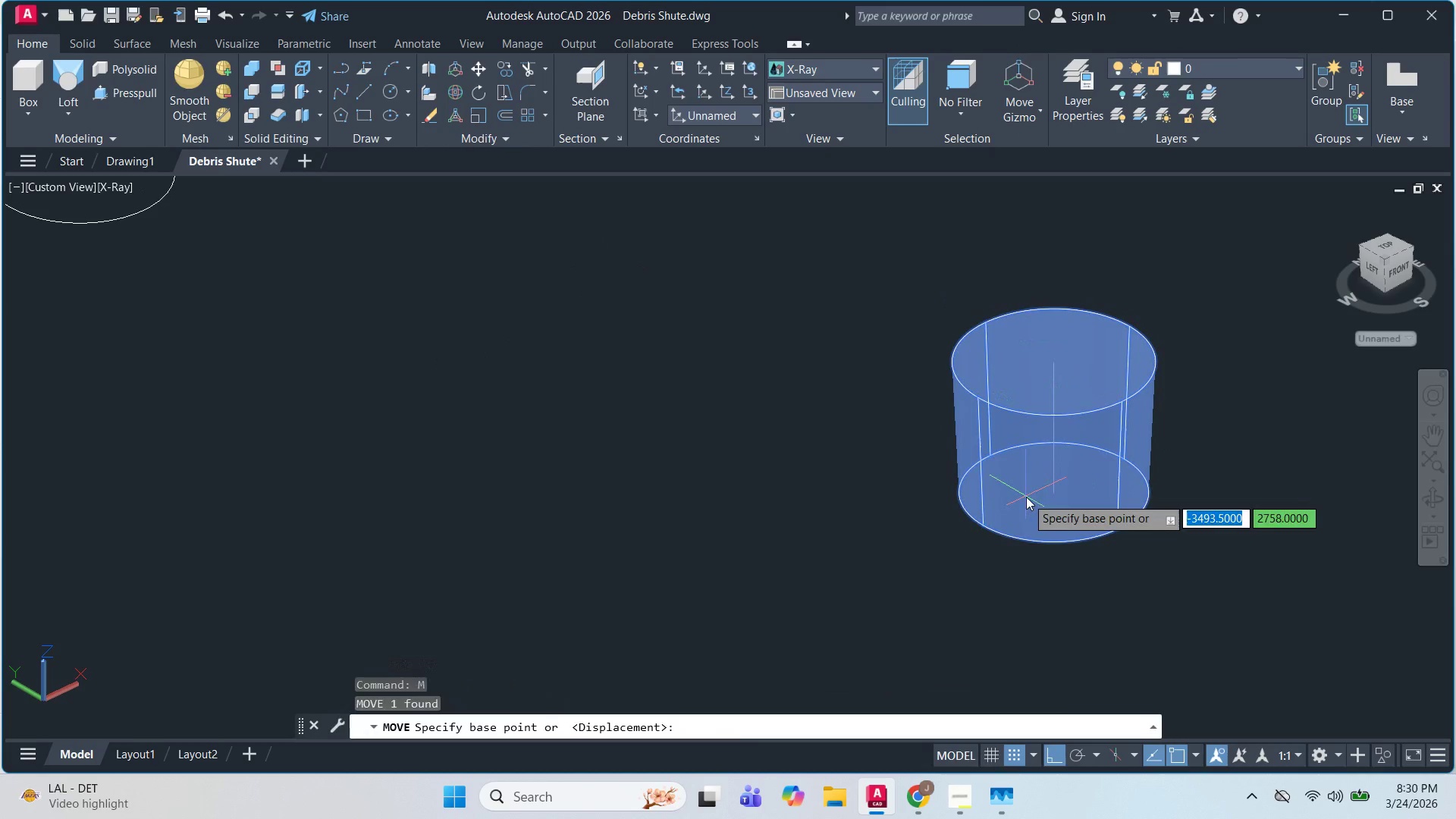 
key(Space)
 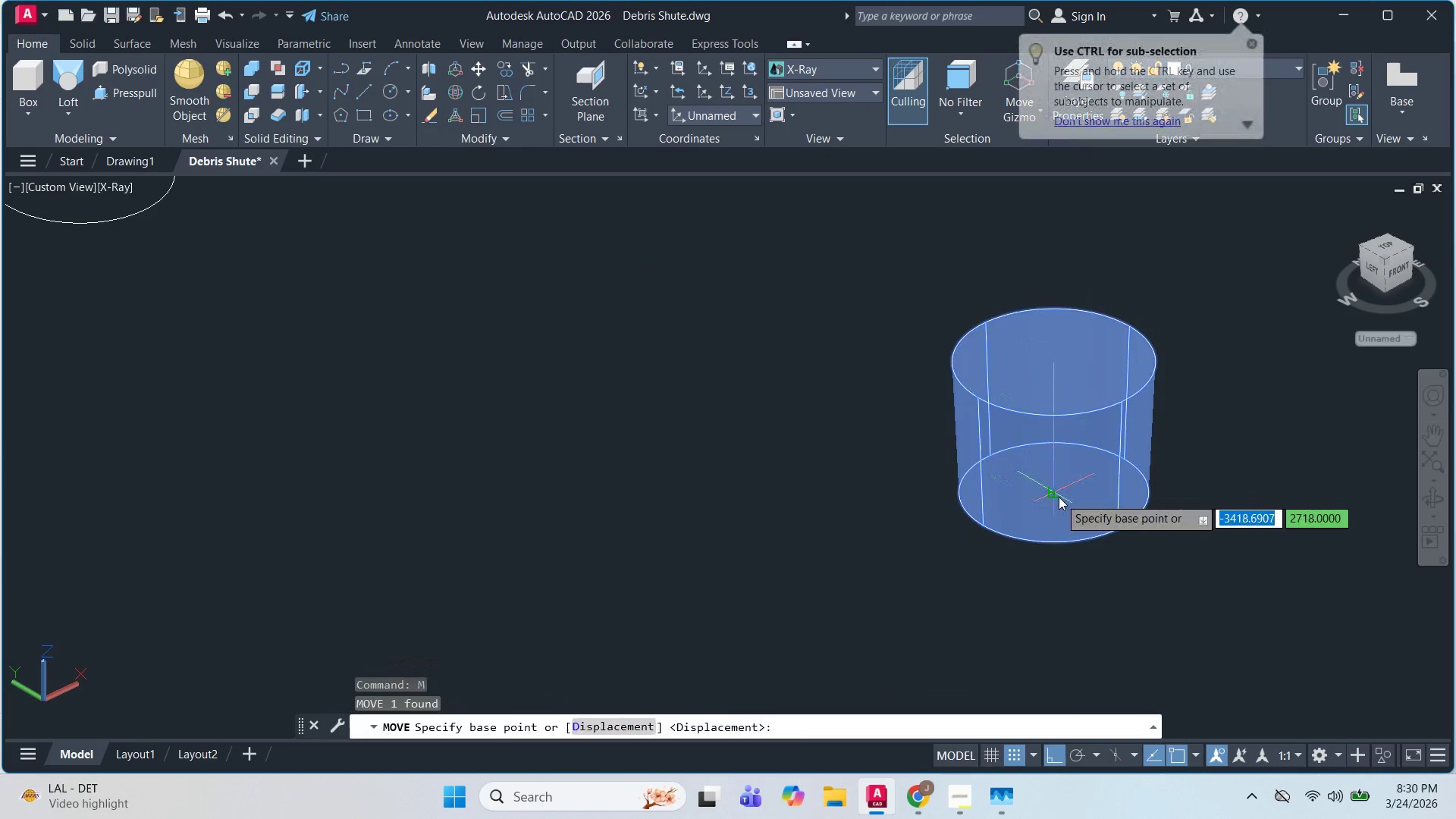 
left_click_drag(start_coordinate=[1059, 497], to_coordinate=[1071, 475])
 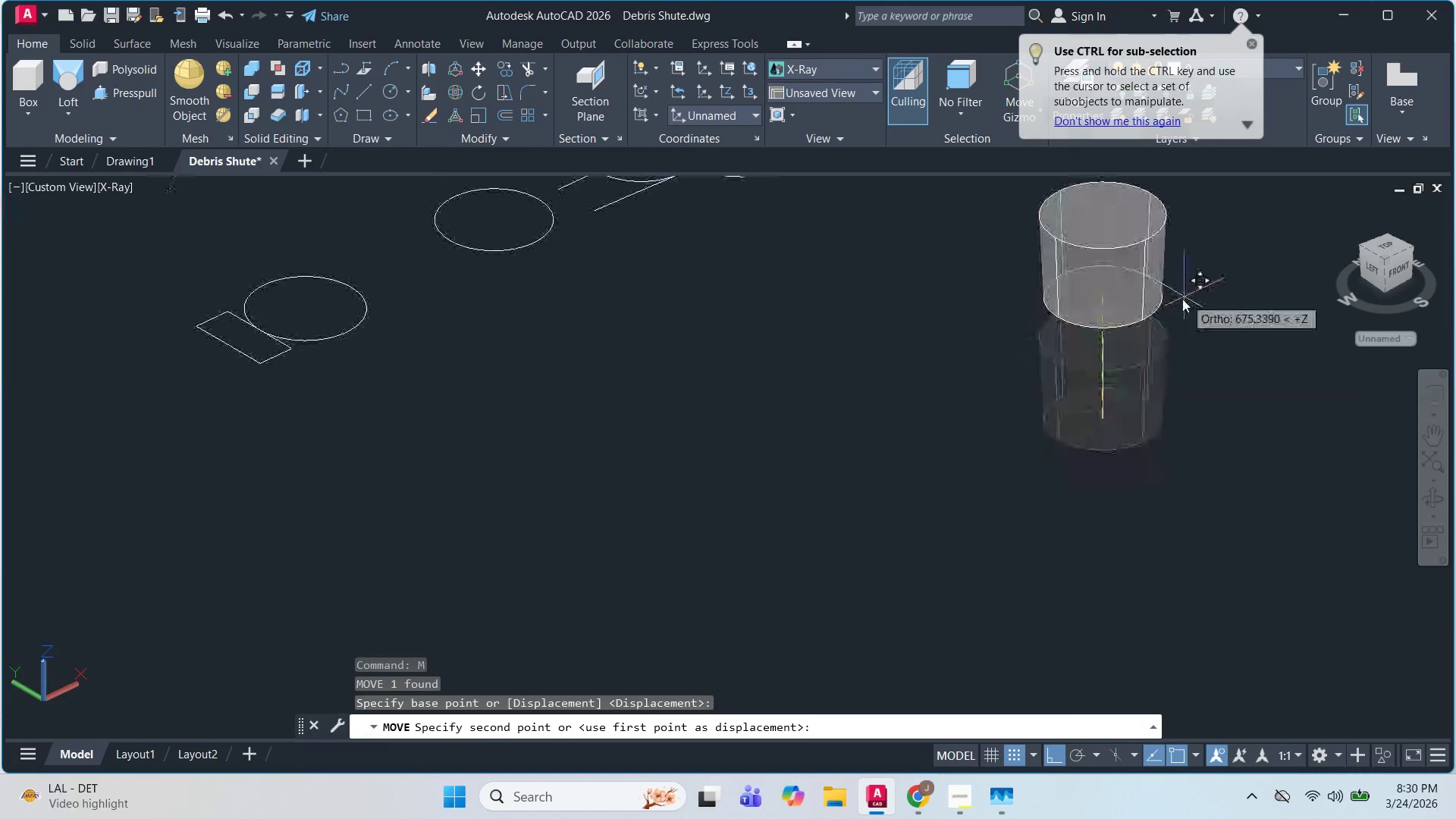 
scroll: coordinate [1108, 356], scroll_direction: down, amount: 3.0
 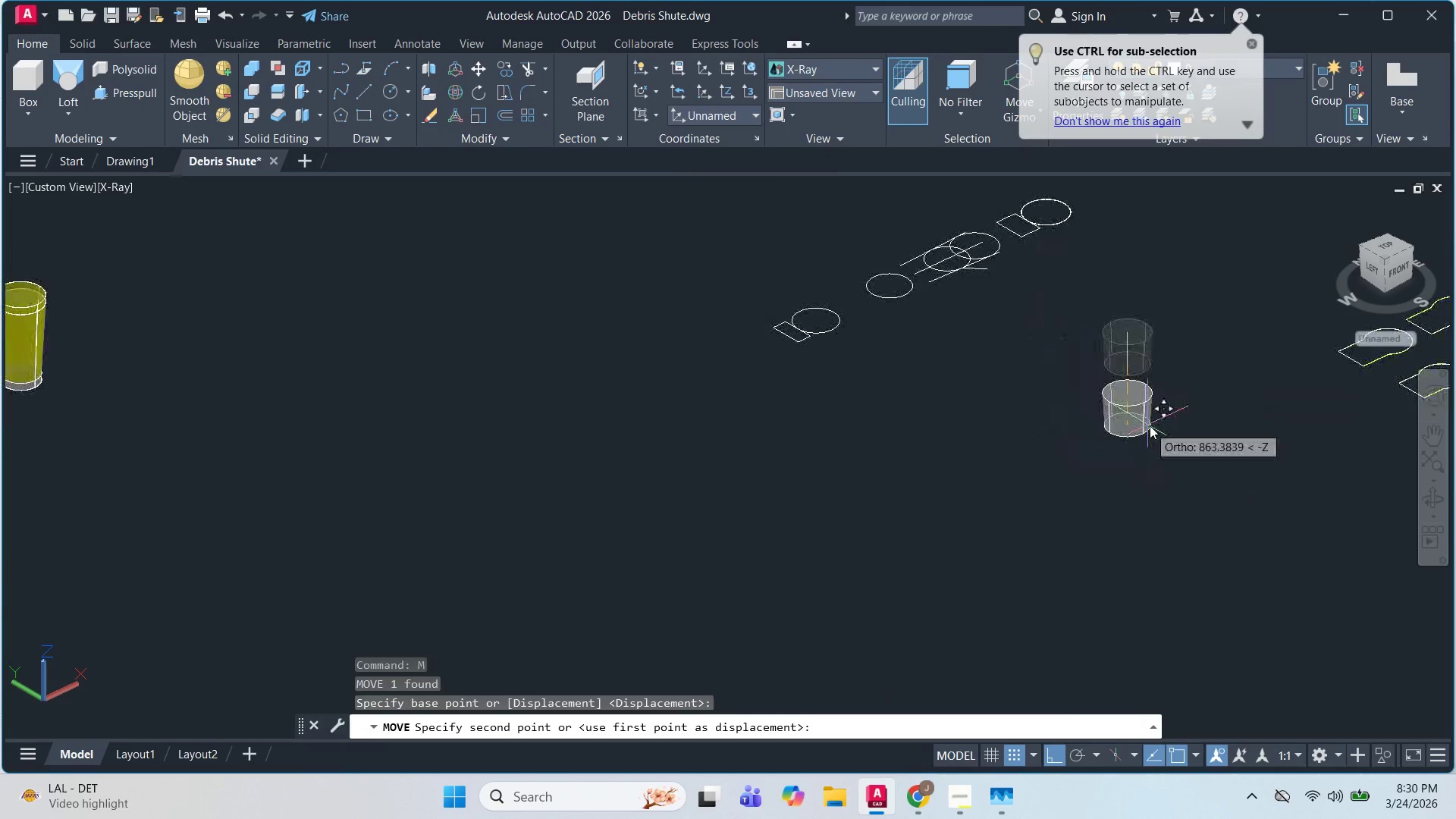 
key(Escape)
 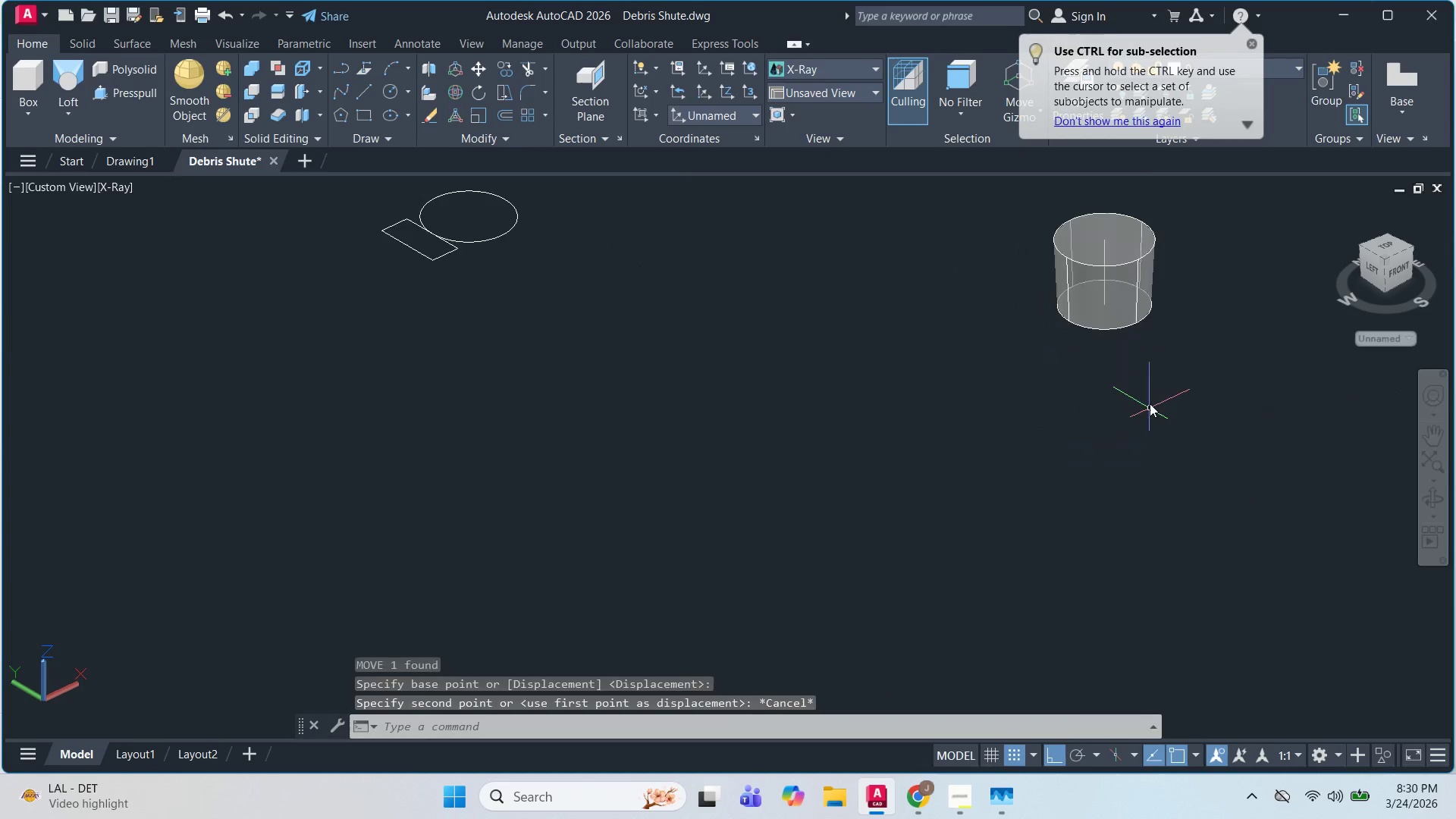 
key(Escape)
 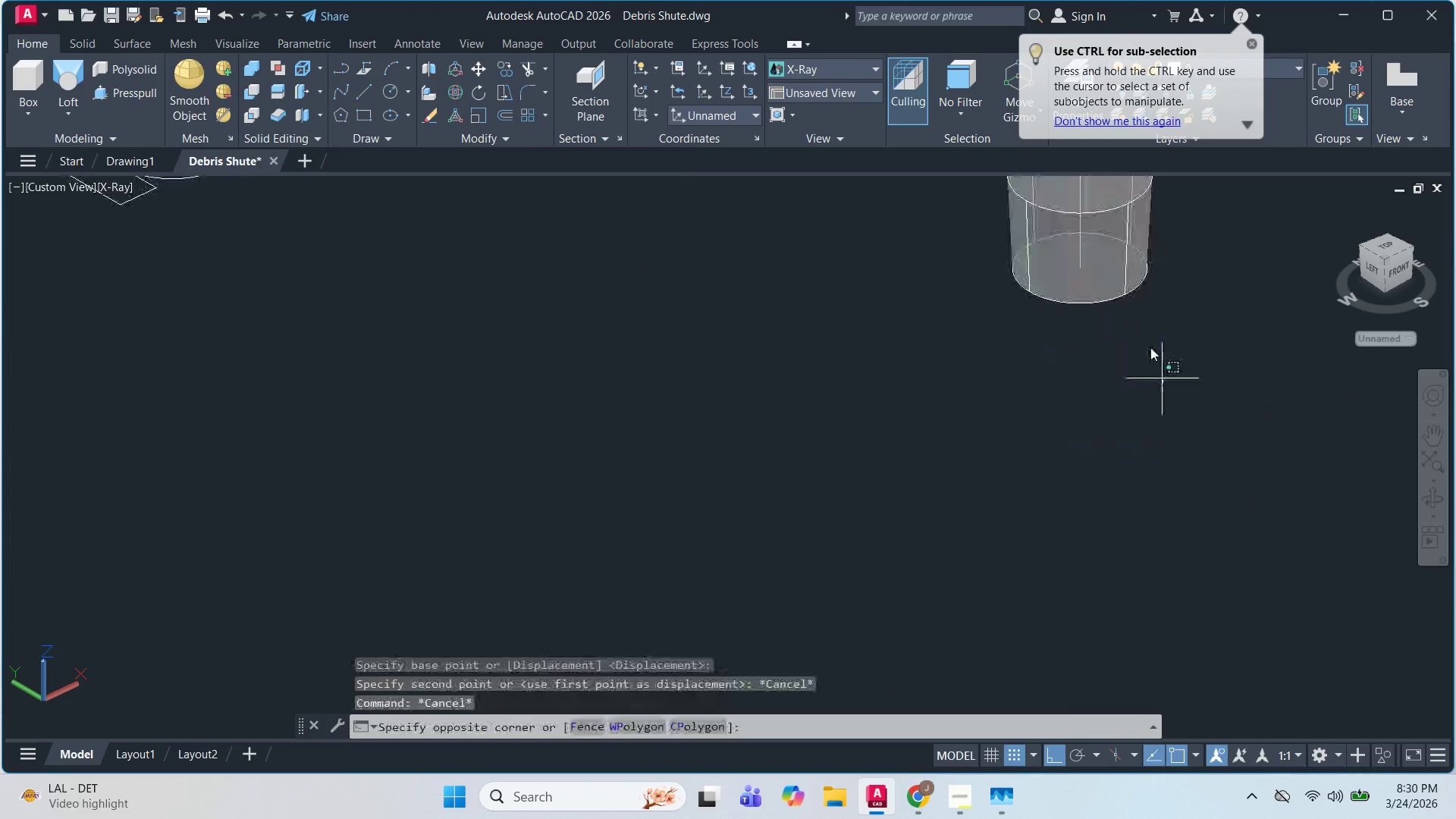 
left_click_drag(start_coordinate=[1163, 384], to_coordinate=[1158, 366])
 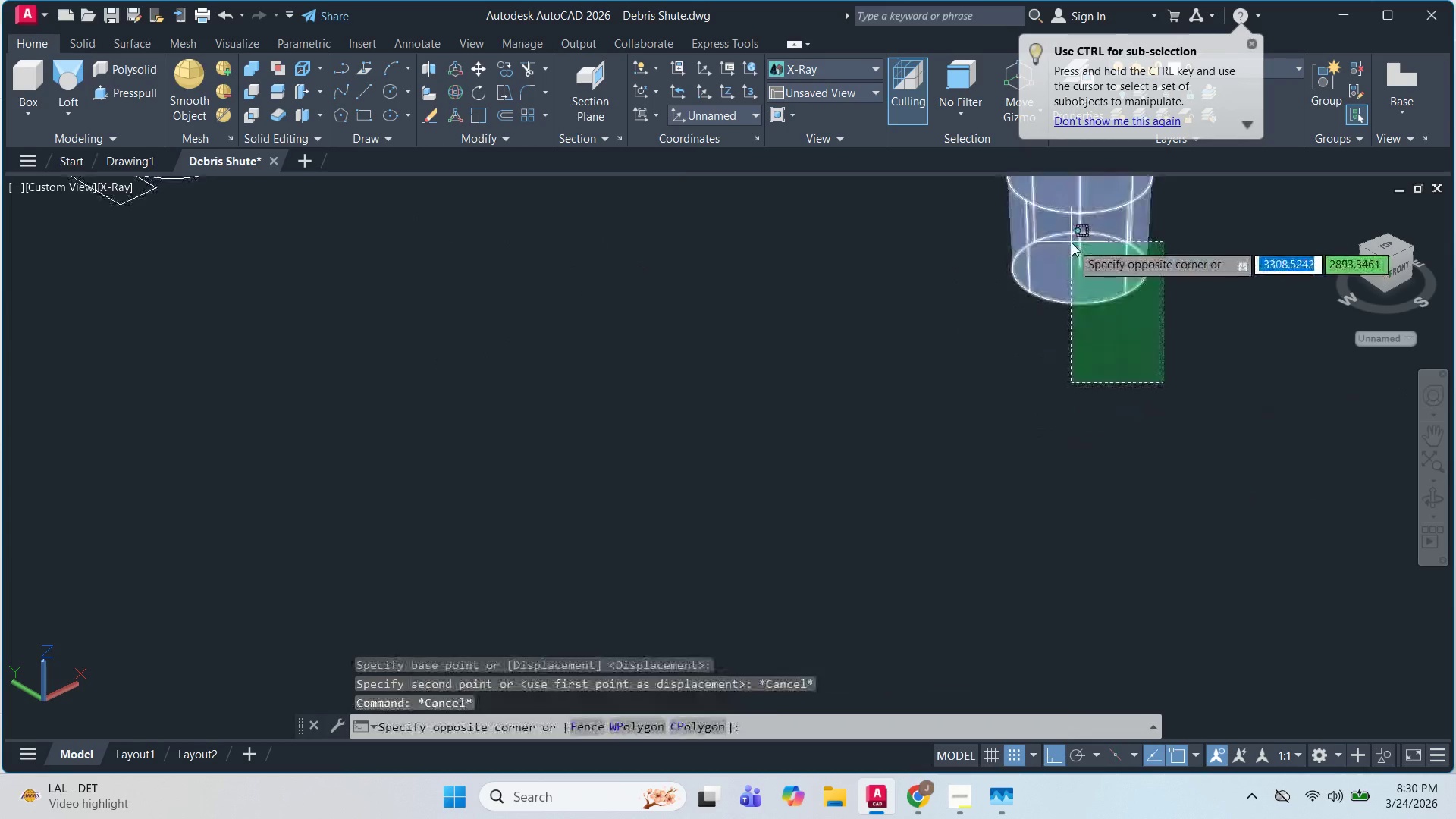 
scroll: coordinate [1162, 390], scroll_direction: up, amount: 3.0
 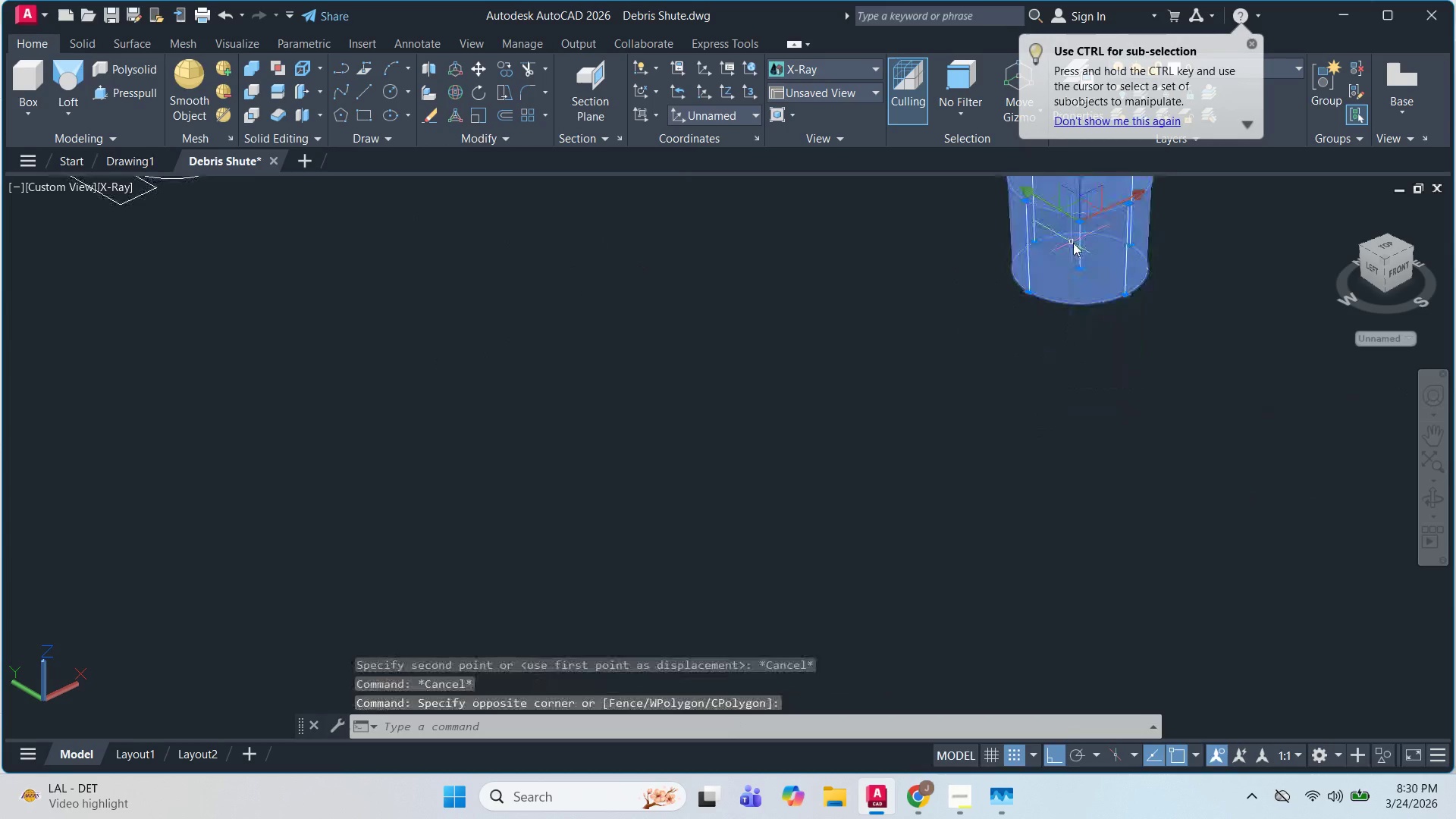 
double_click([1072, 243])
 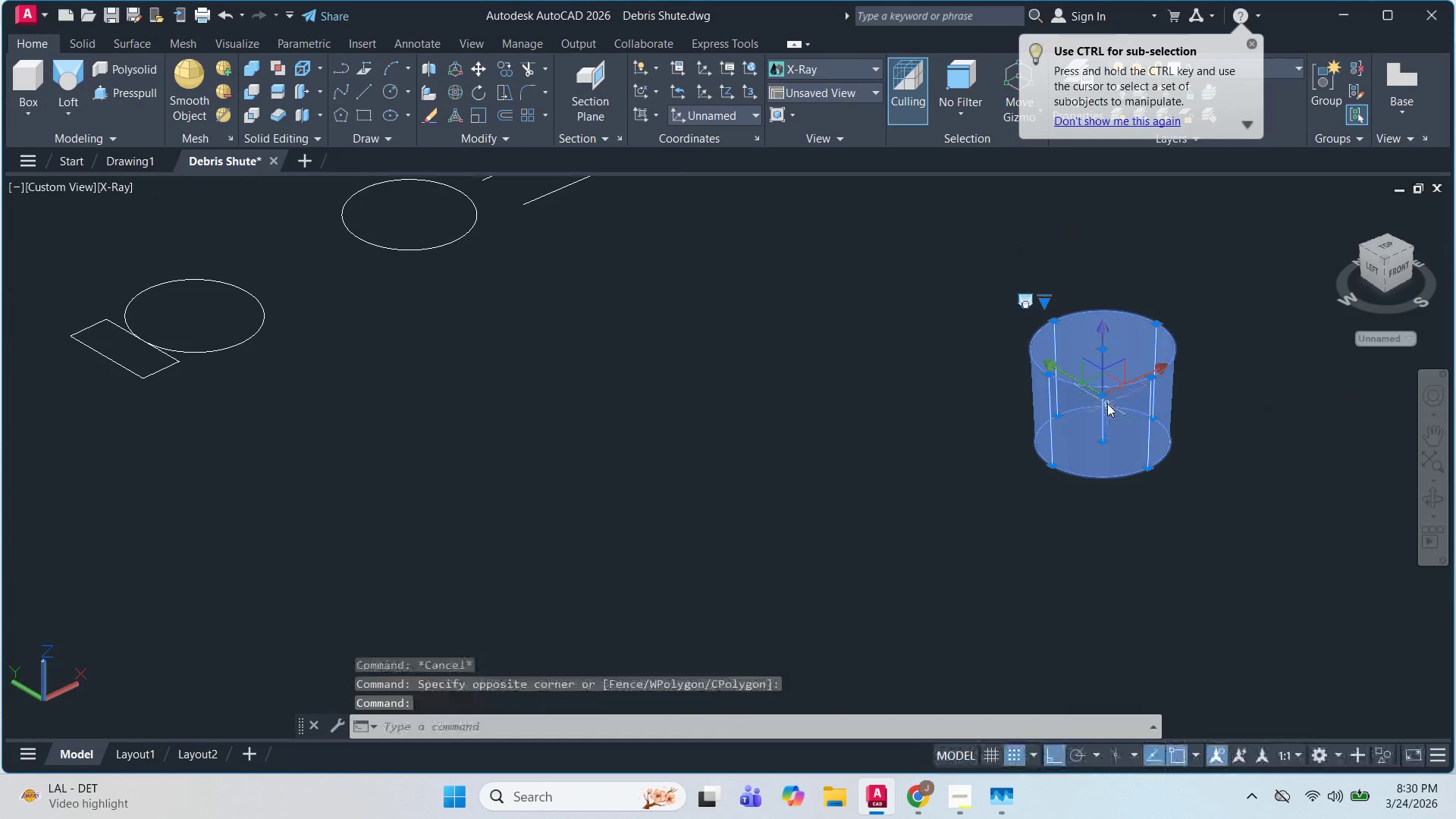 
key(M)
 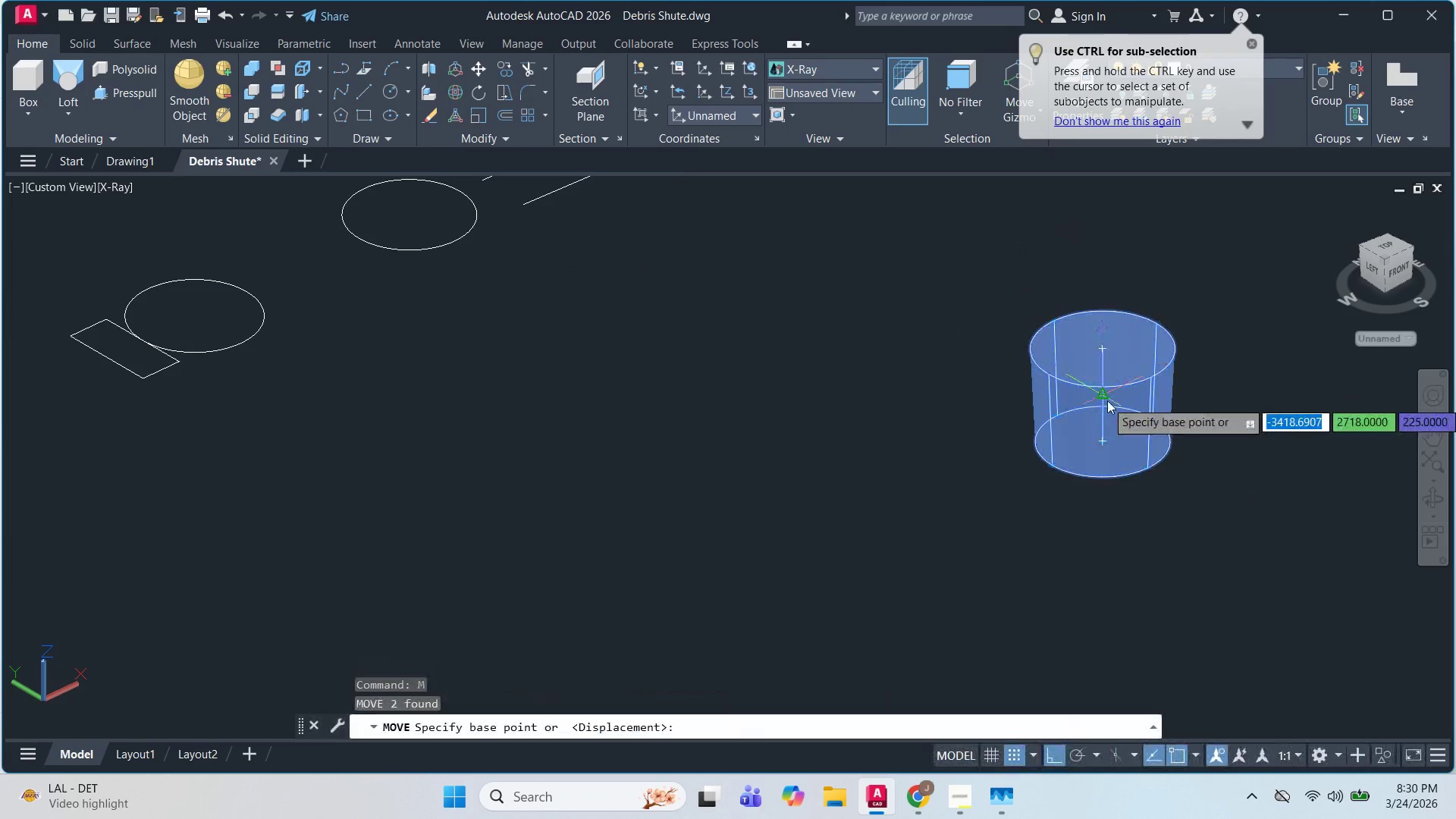 
key(Space)
 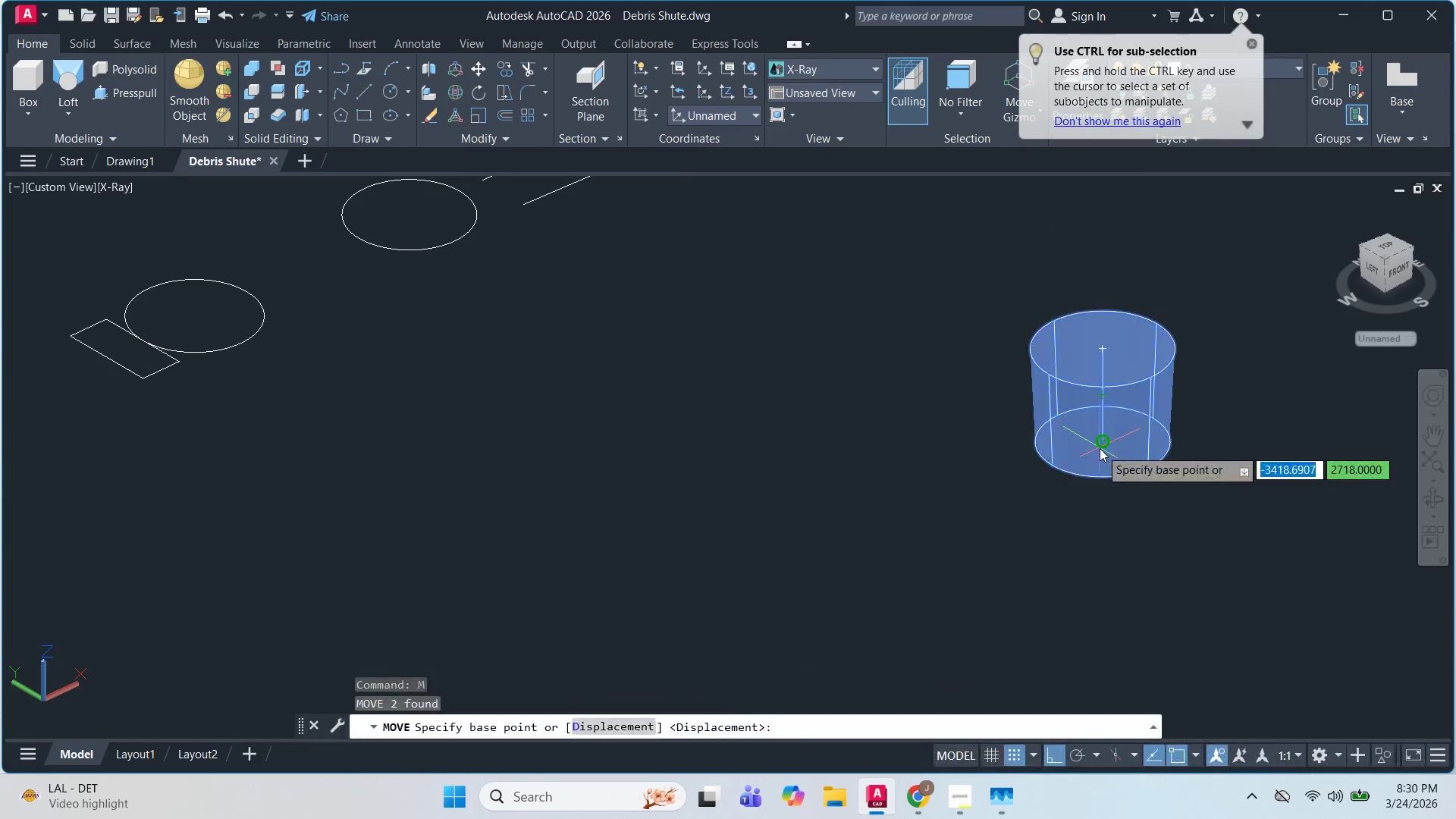 
left_click([1100, 448])
 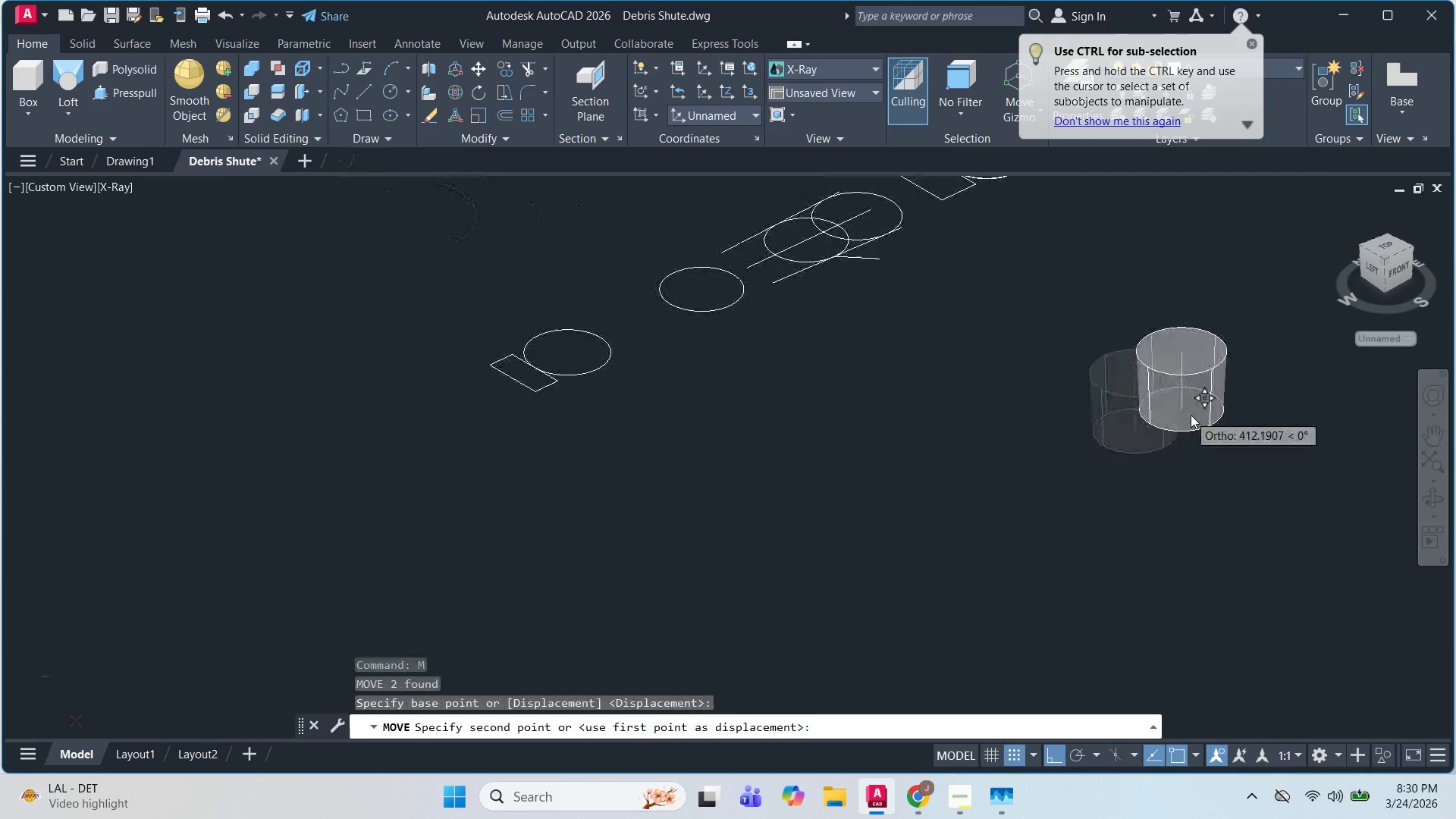 
scroll: coordinate [1114, 415], scroll_direction: down, amount: 5.0
 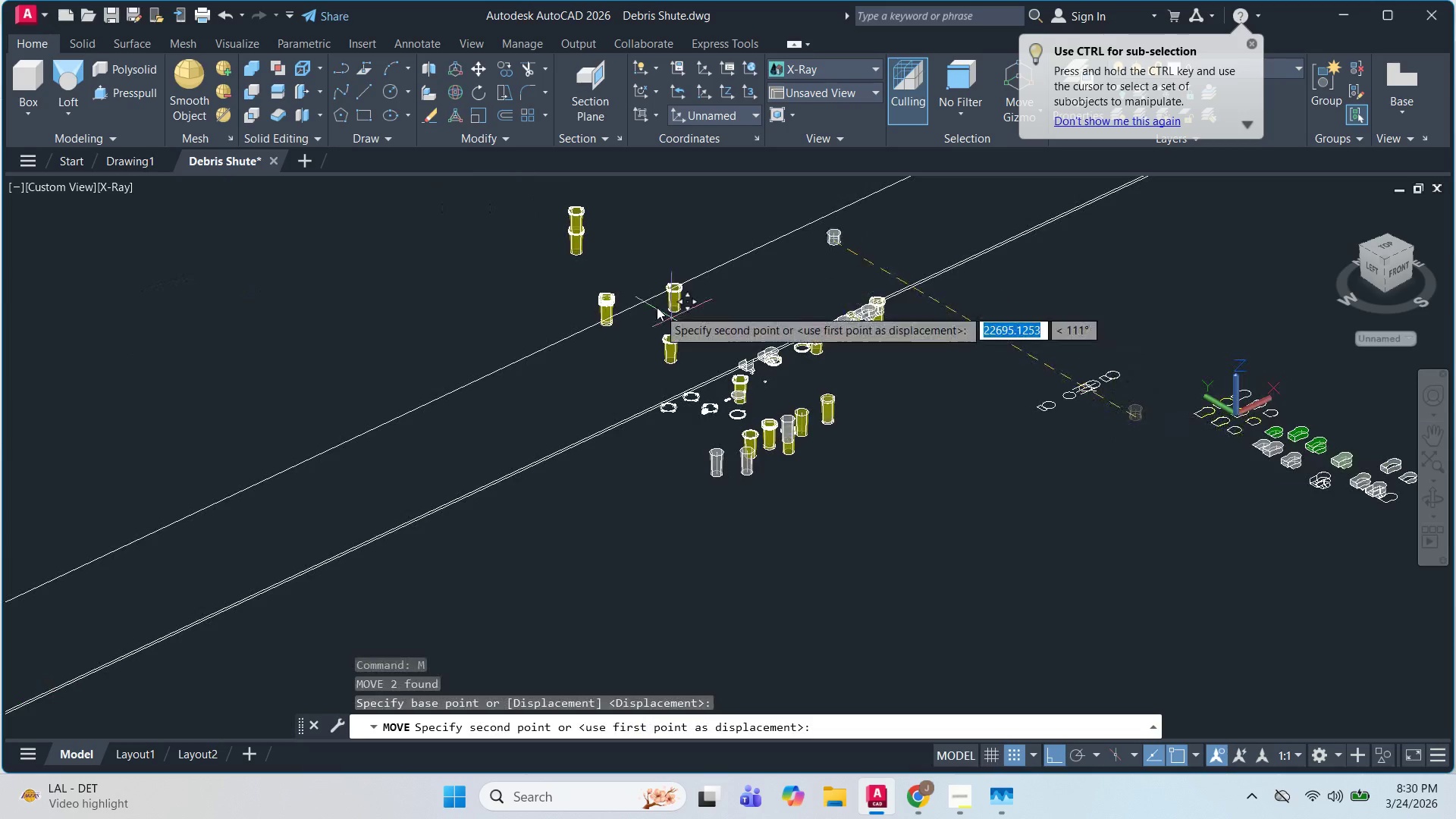 
scroll: coordinate [797, 513], scroll_direction: up, amount: 6.0
 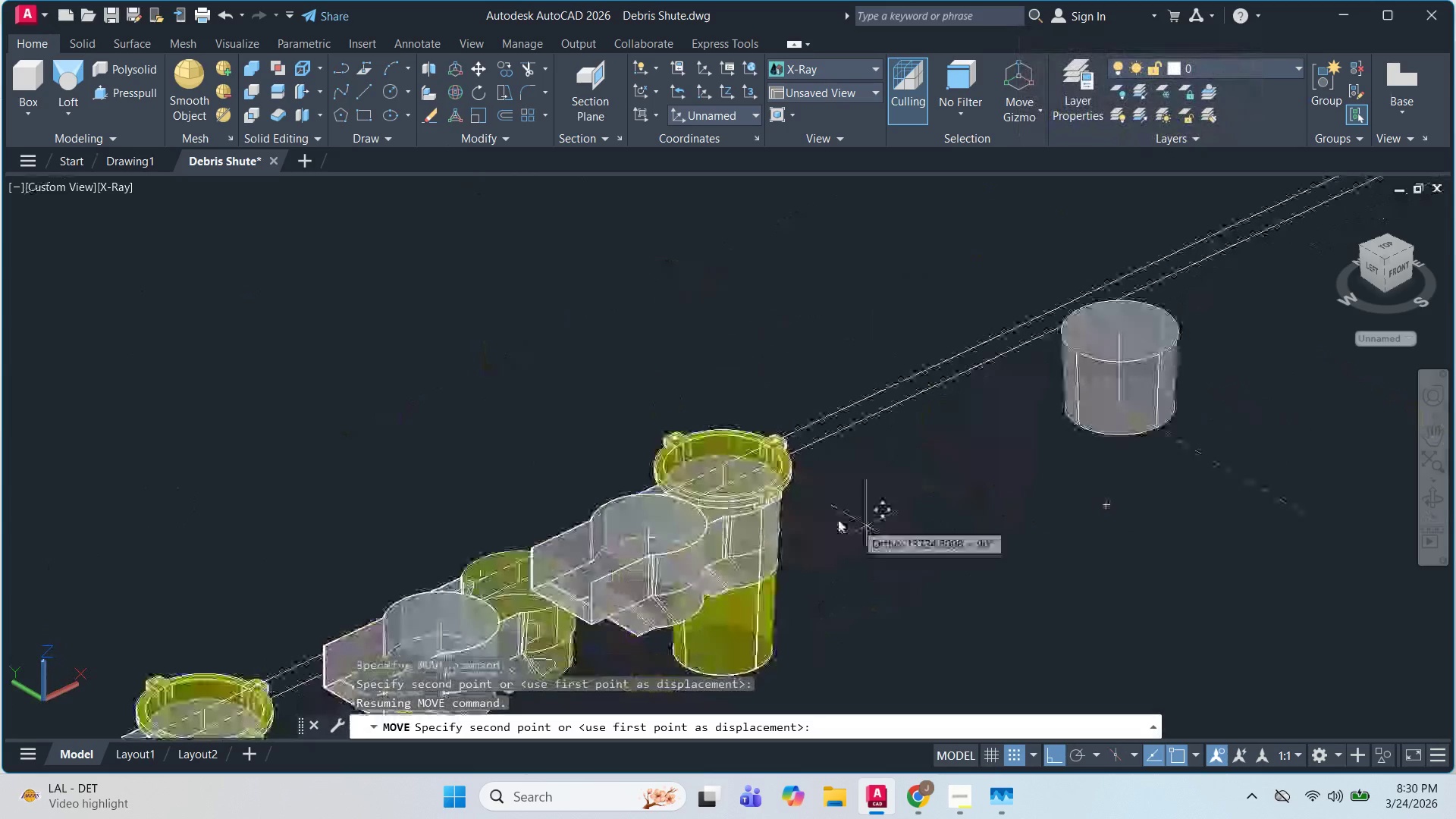 
hold_key(key=ShiftLeft, duration=0.56)
 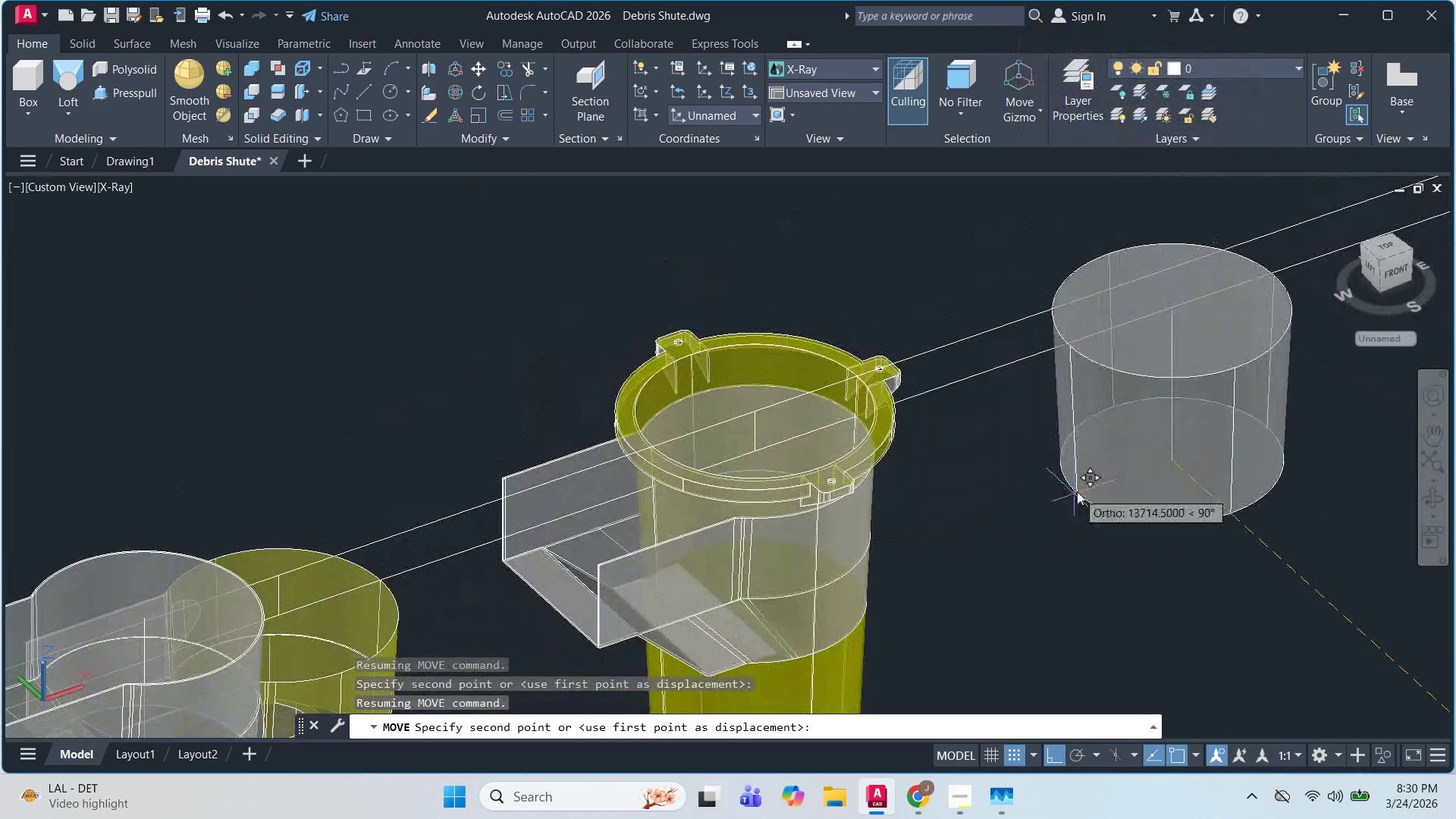 
scroll: coordinate [829, 517], scroll_direction: up, amount: 2.0
 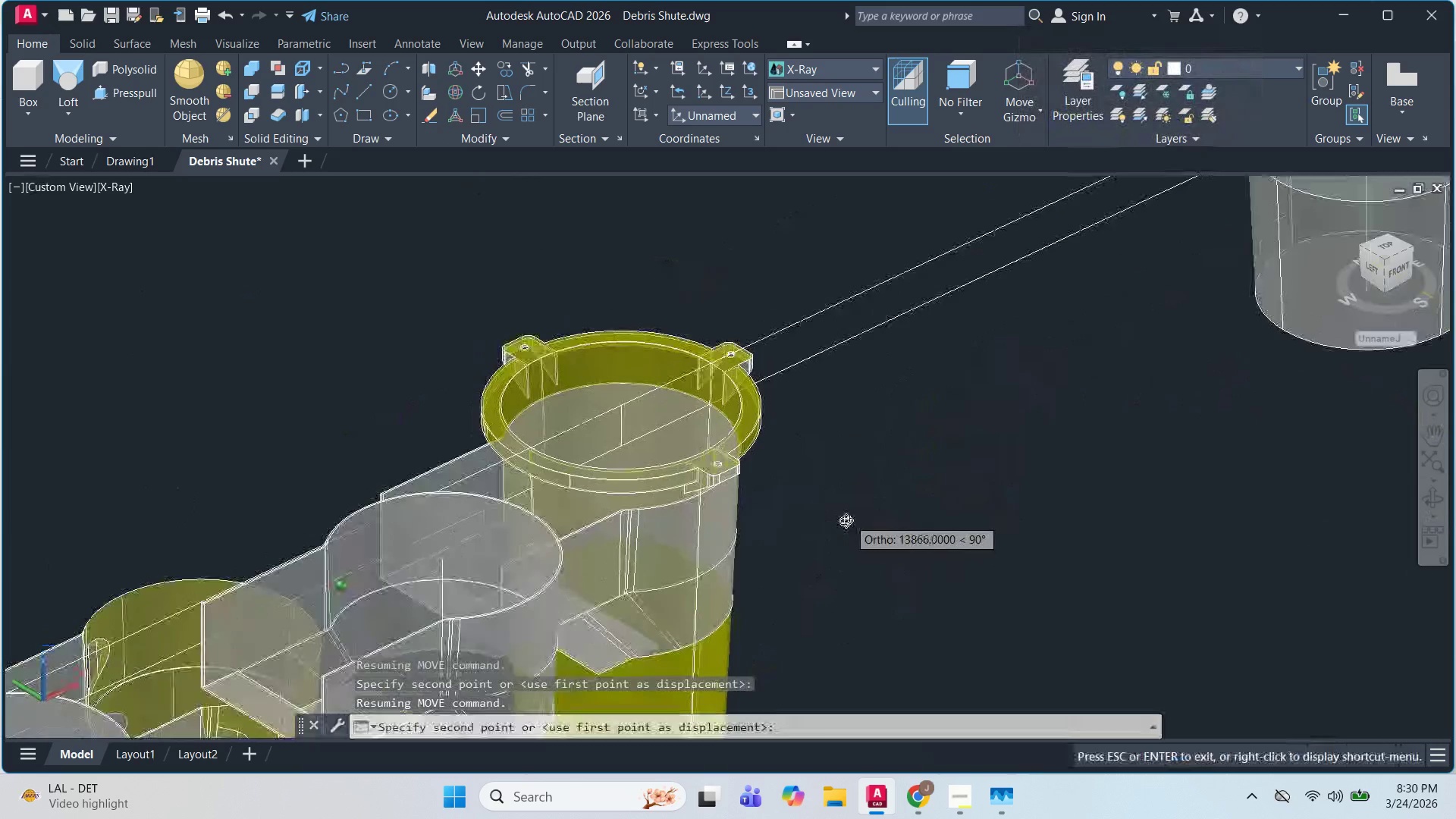 
key(F9)
 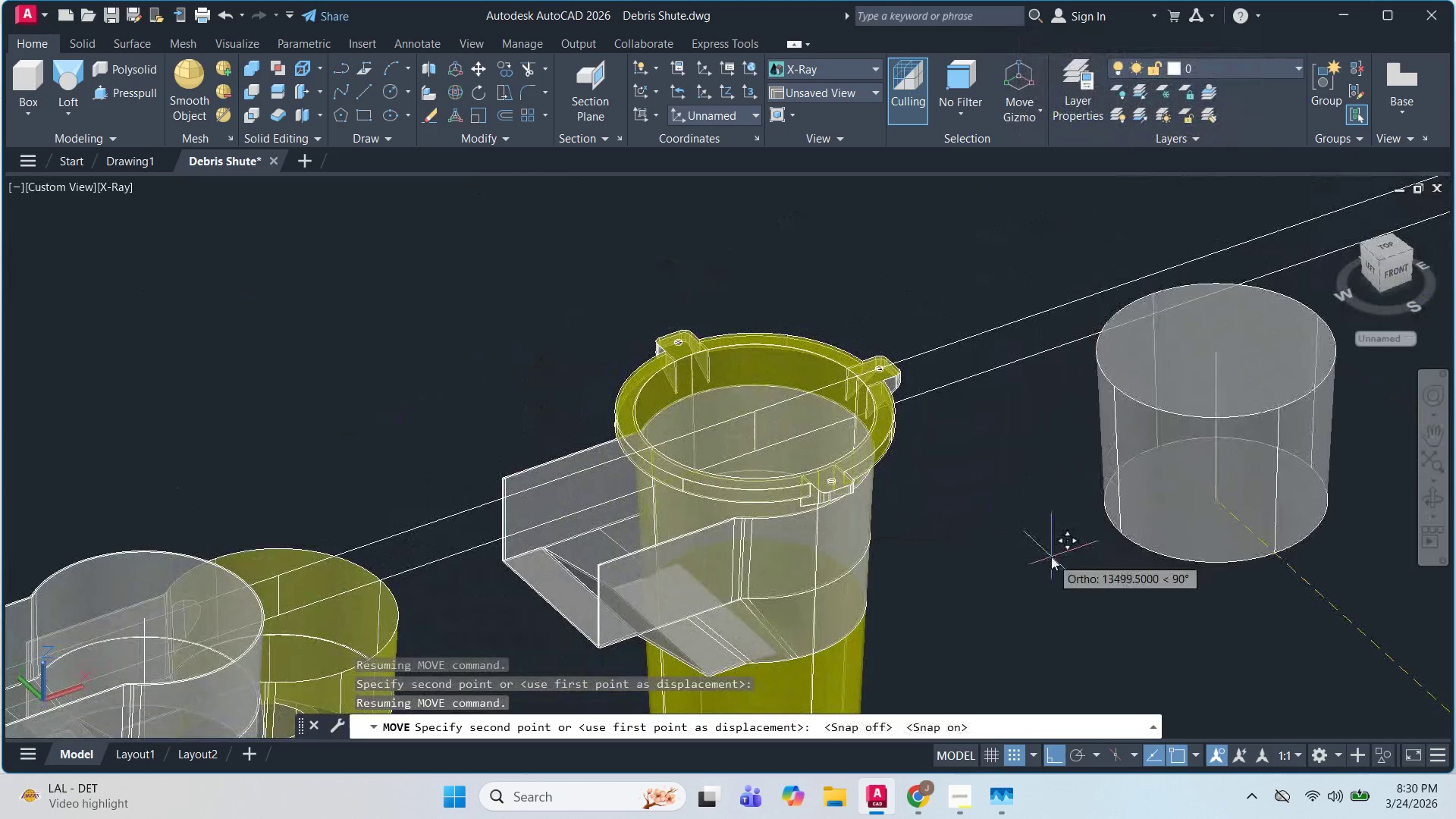 
key(F7)
 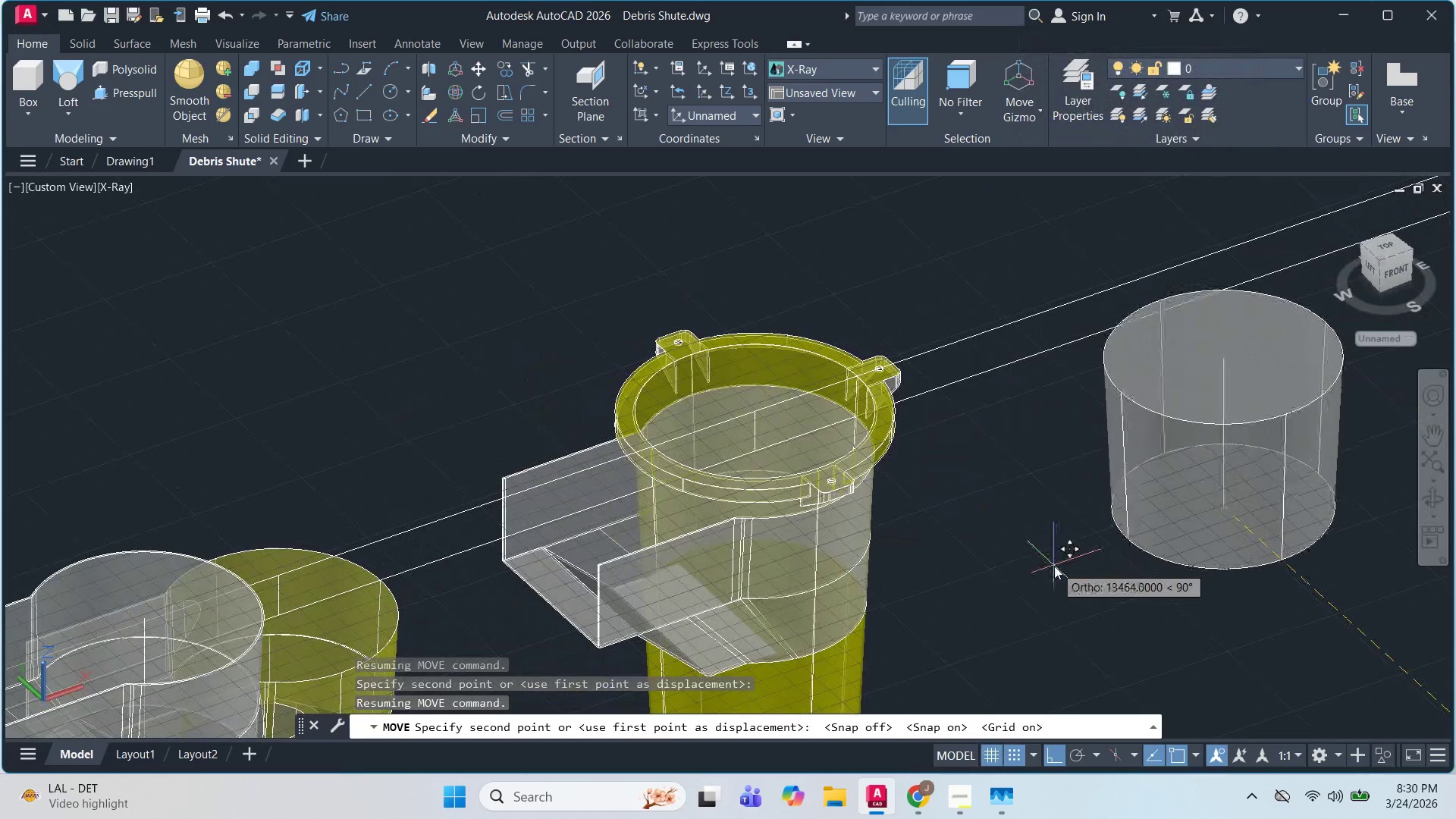 
key(F8)
 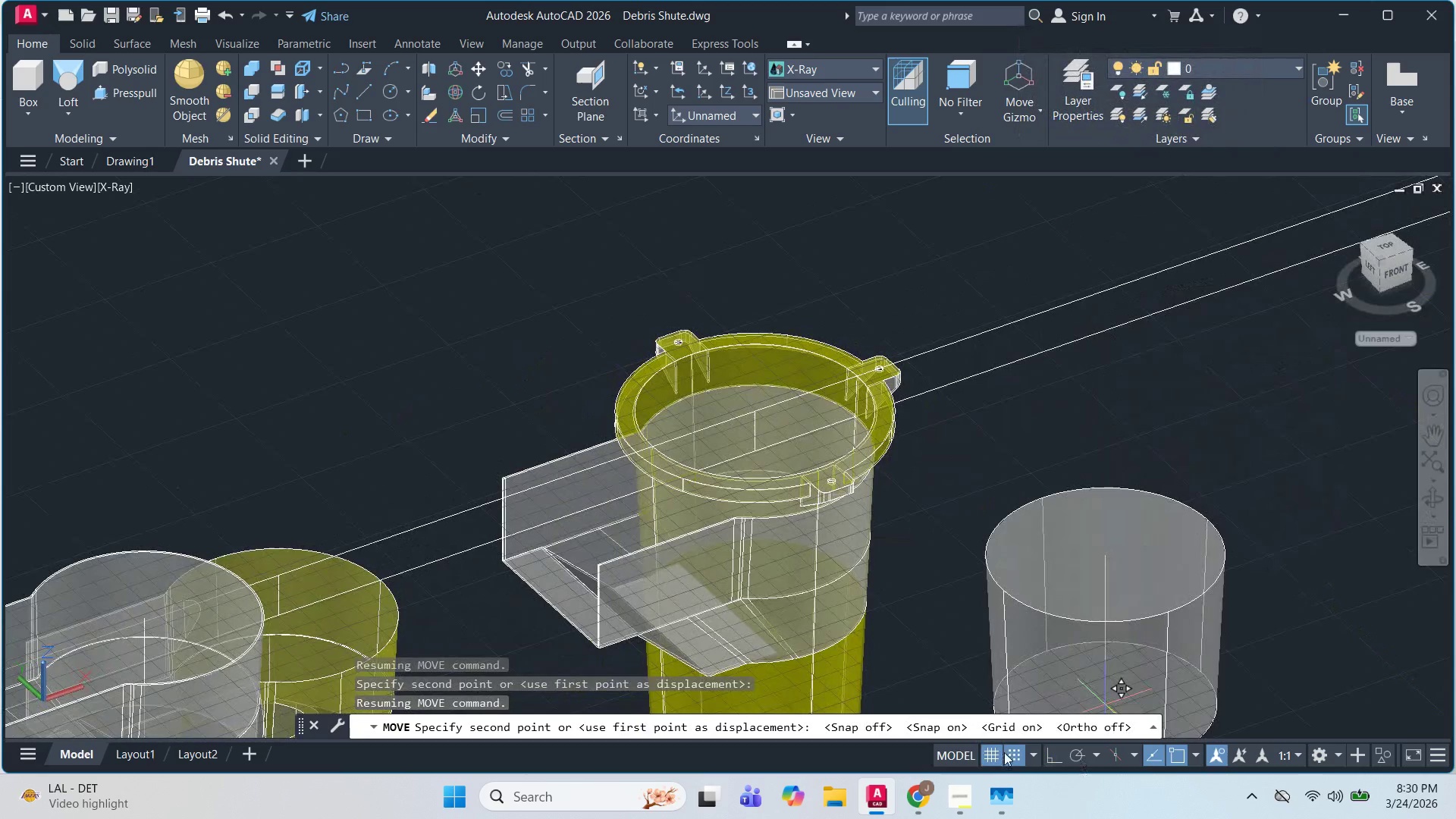 
left_click([1012, 755])
 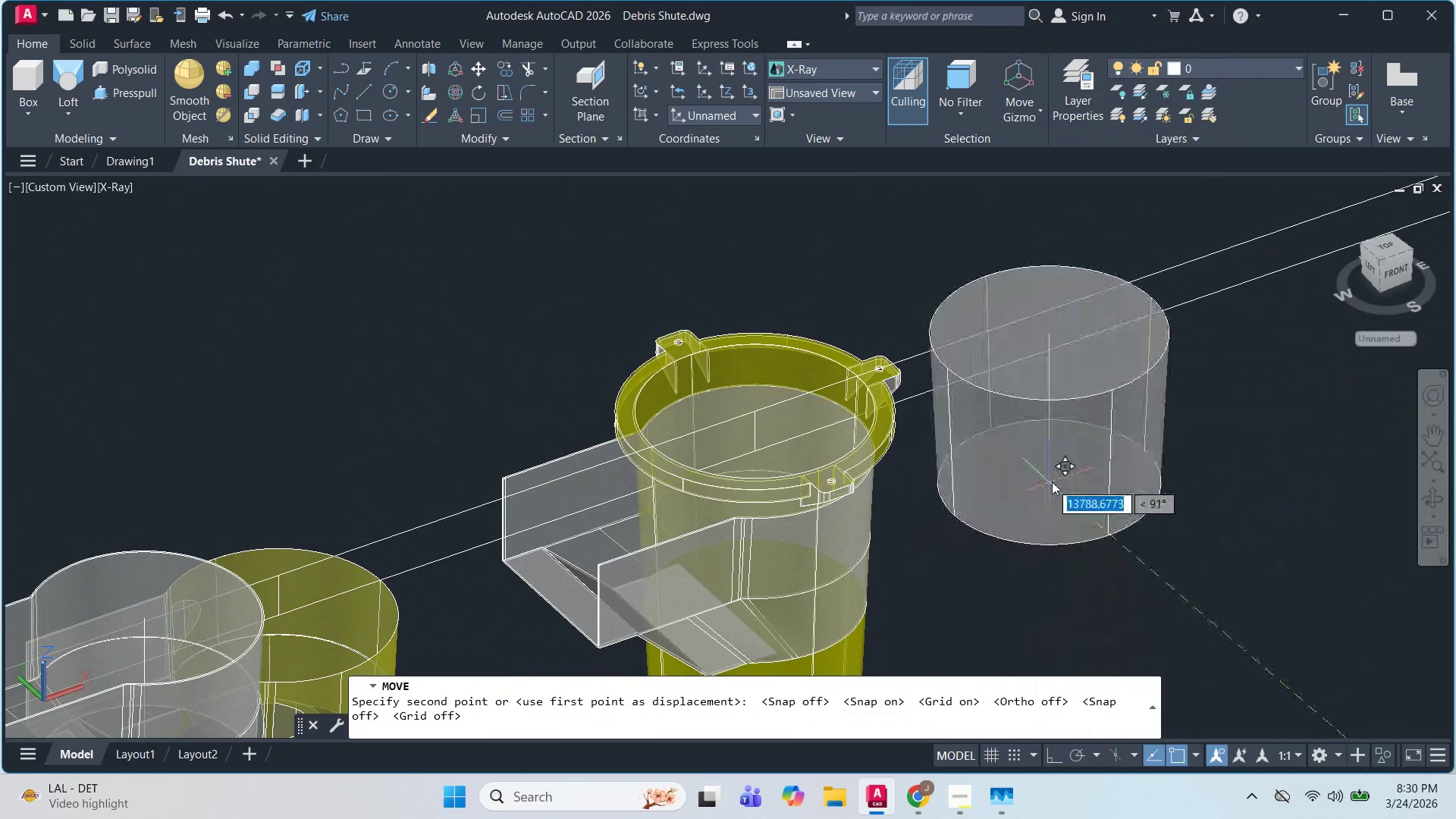 
left_click([1091, 483])
 